 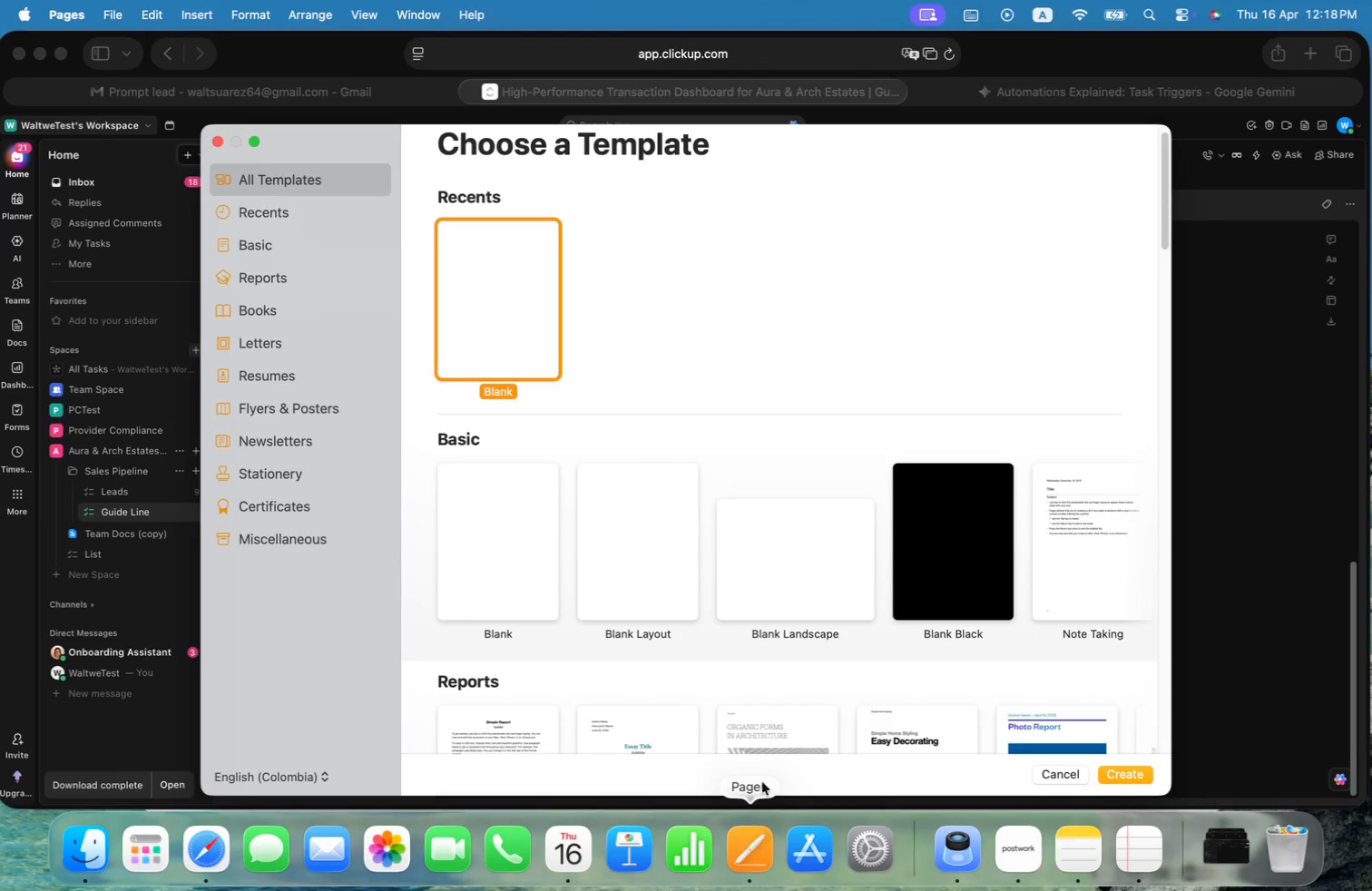 
scroll: coordinate [703, 522], scroll_direction: down, amount: 30.0
 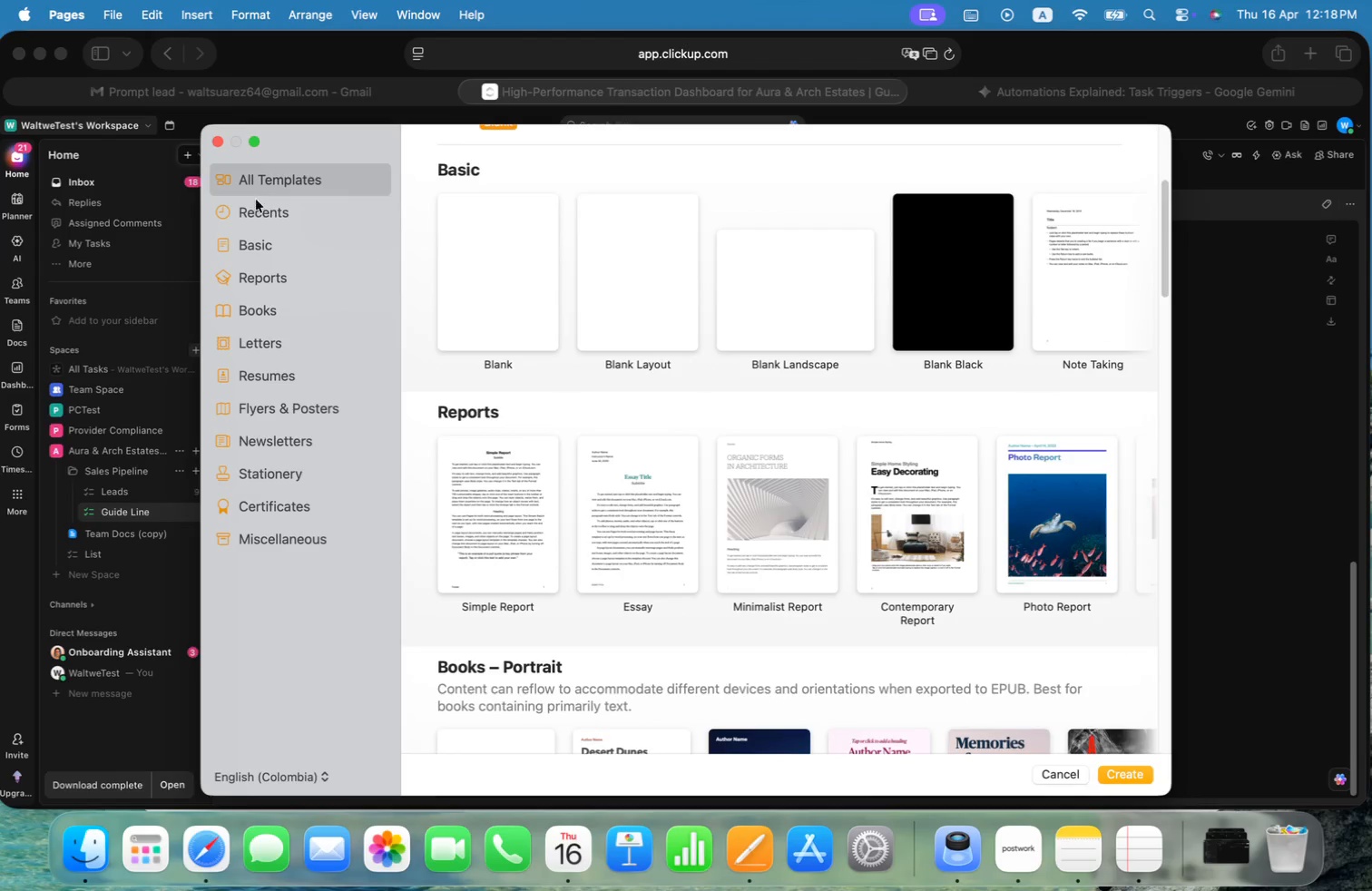 
left_click([274, 209])
 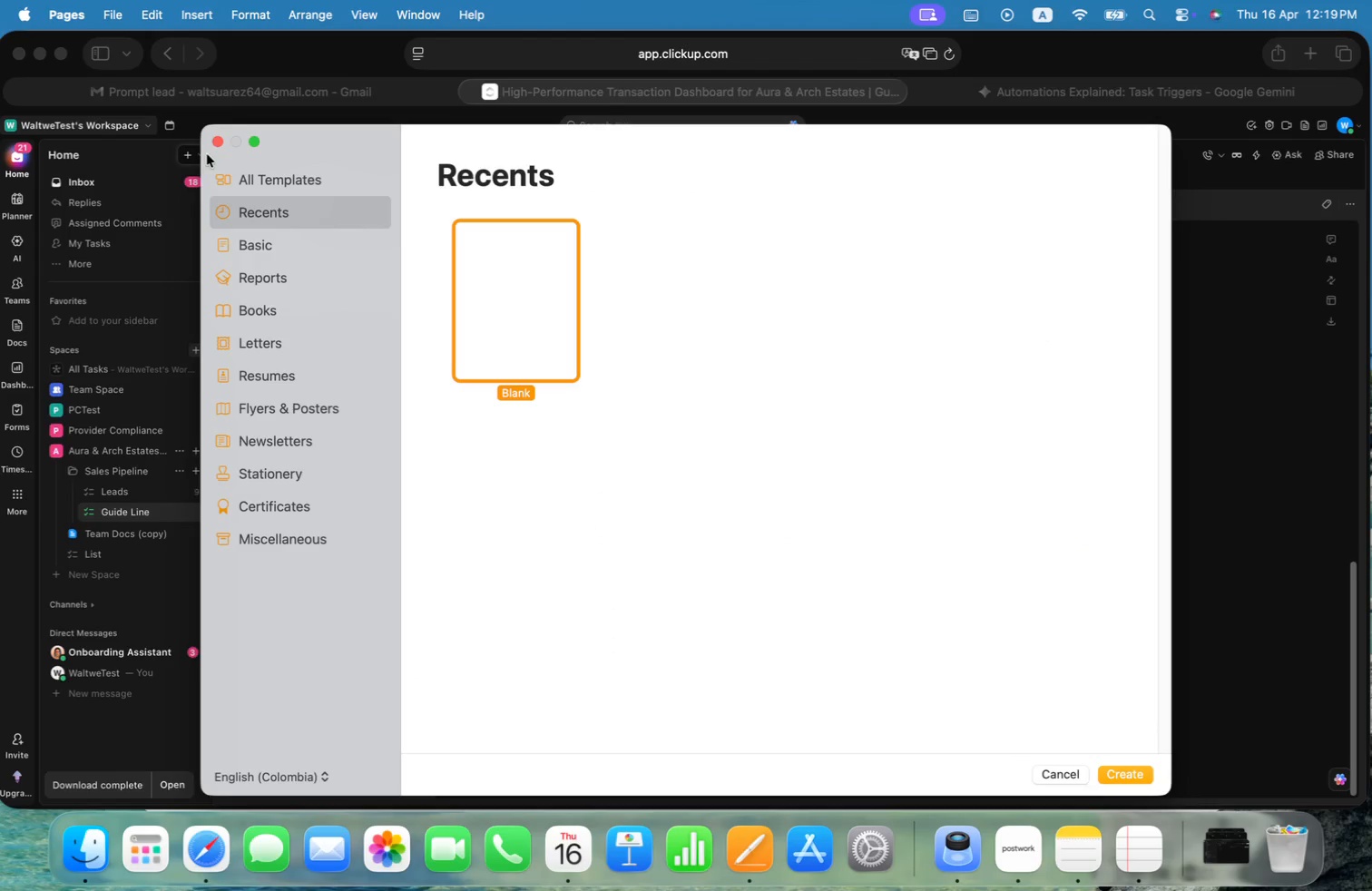 
left_click([275, 260])
 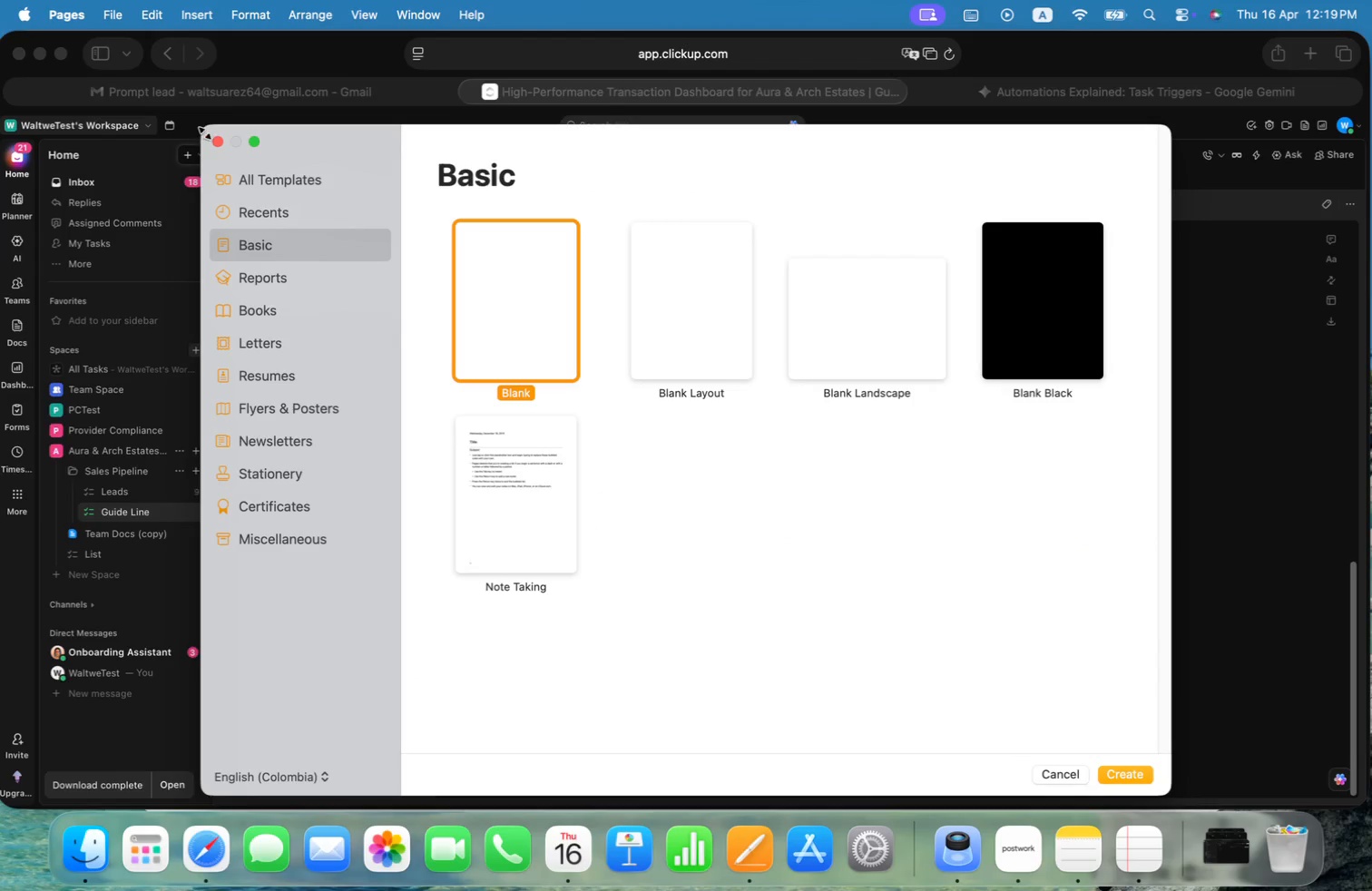 
left_click([218, 141])
 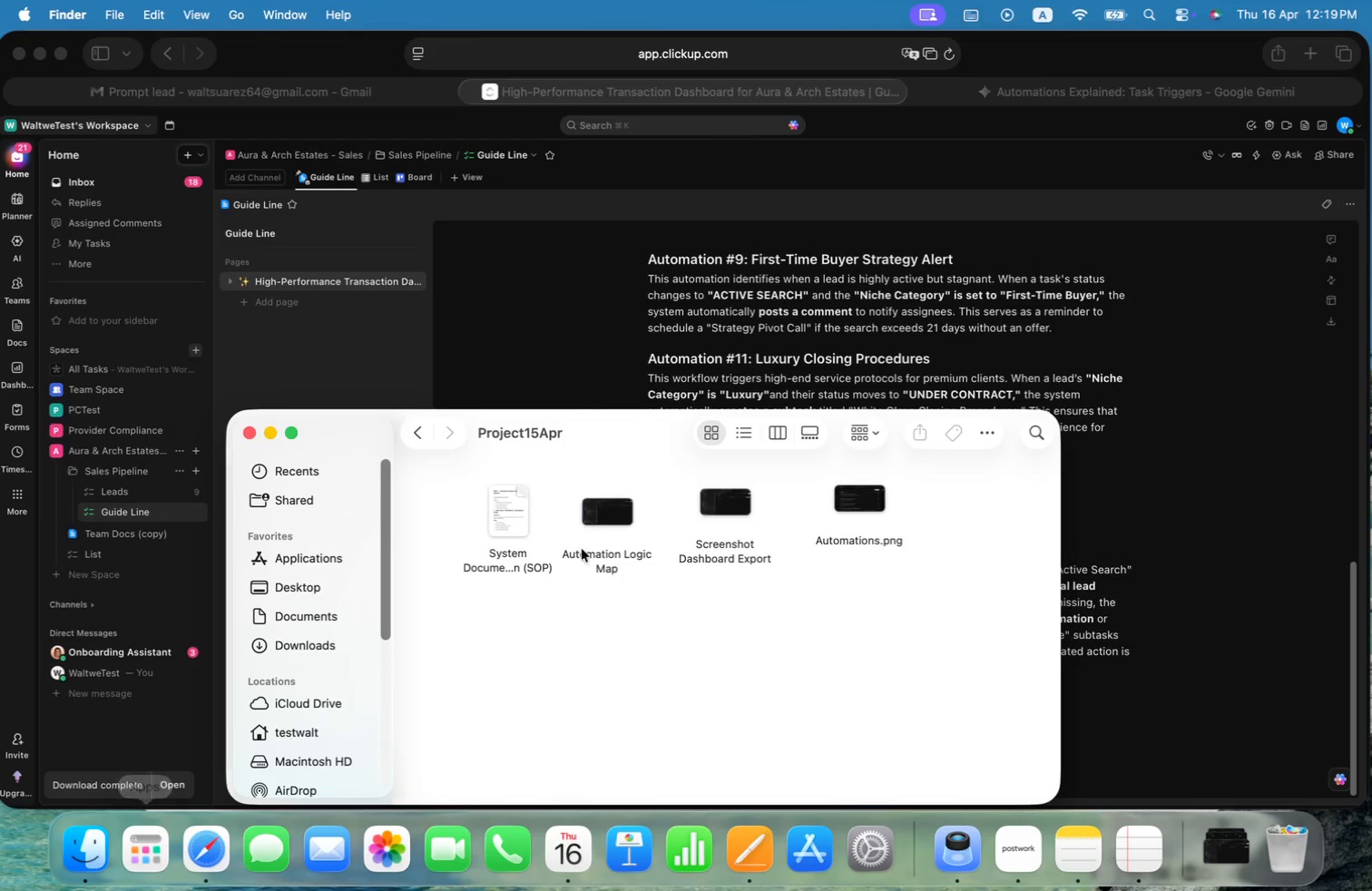 
double_click([525, 520])
 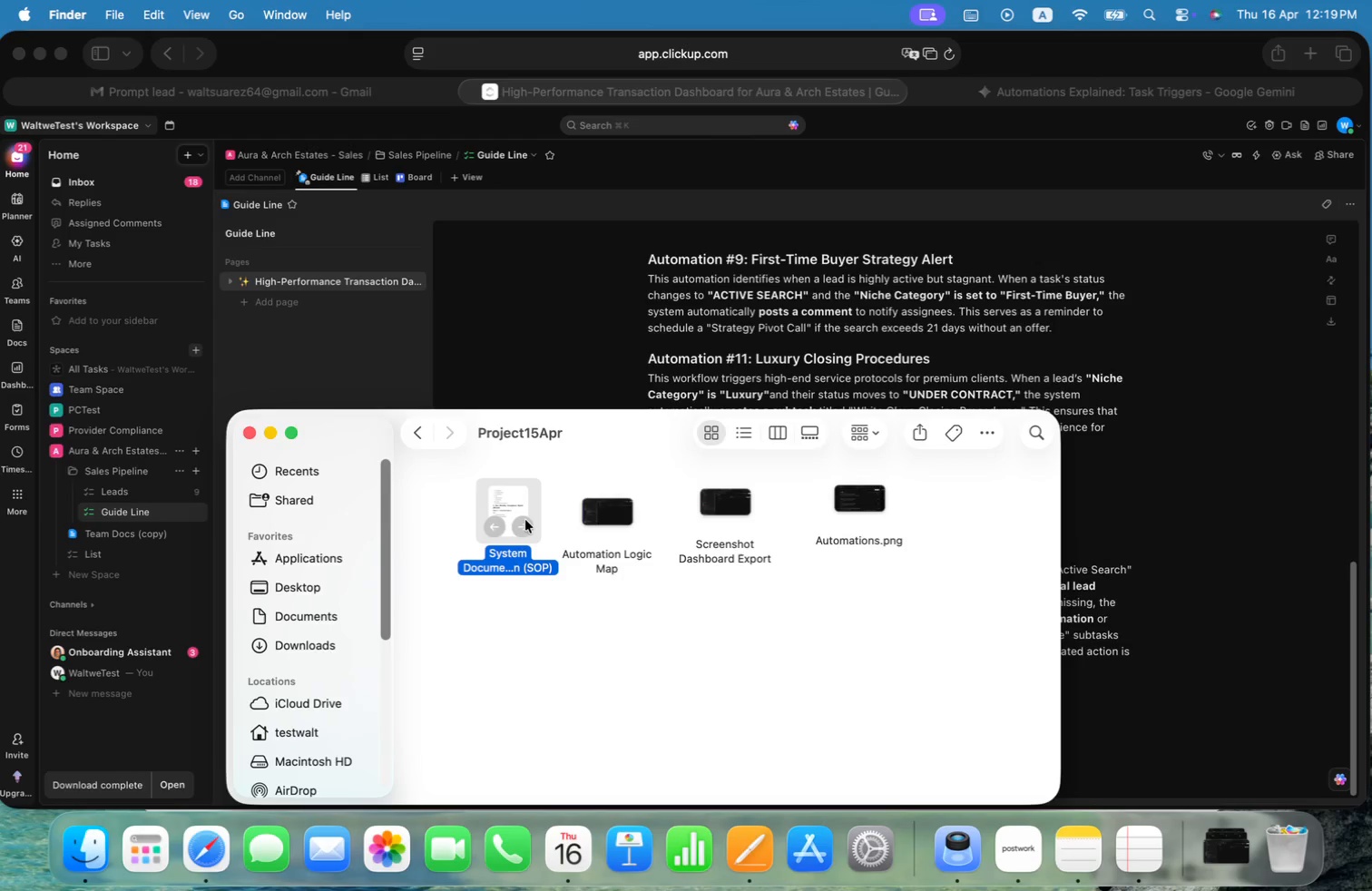 
double_click([493, 526])
 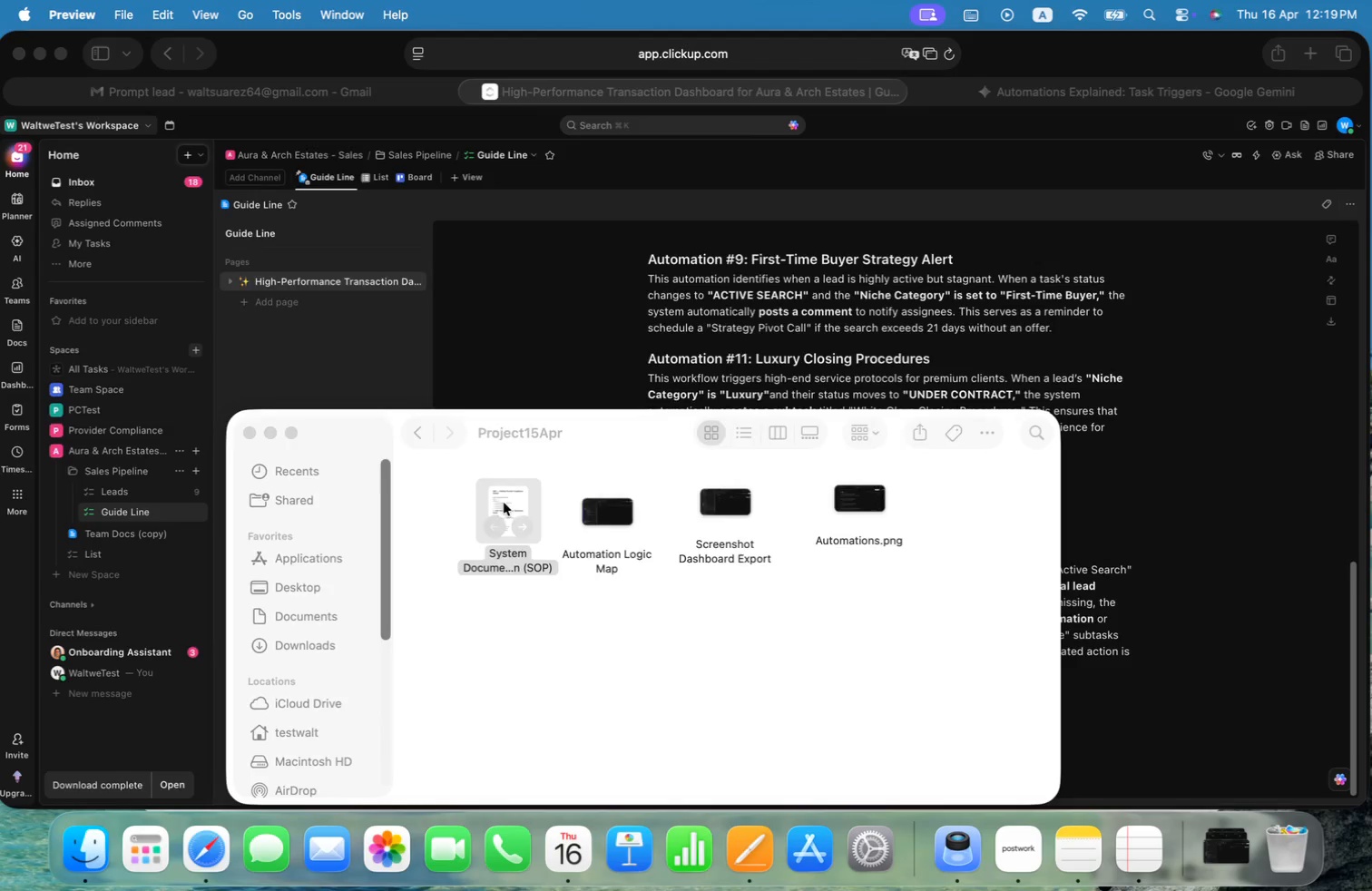 
left_click([512, 492])
 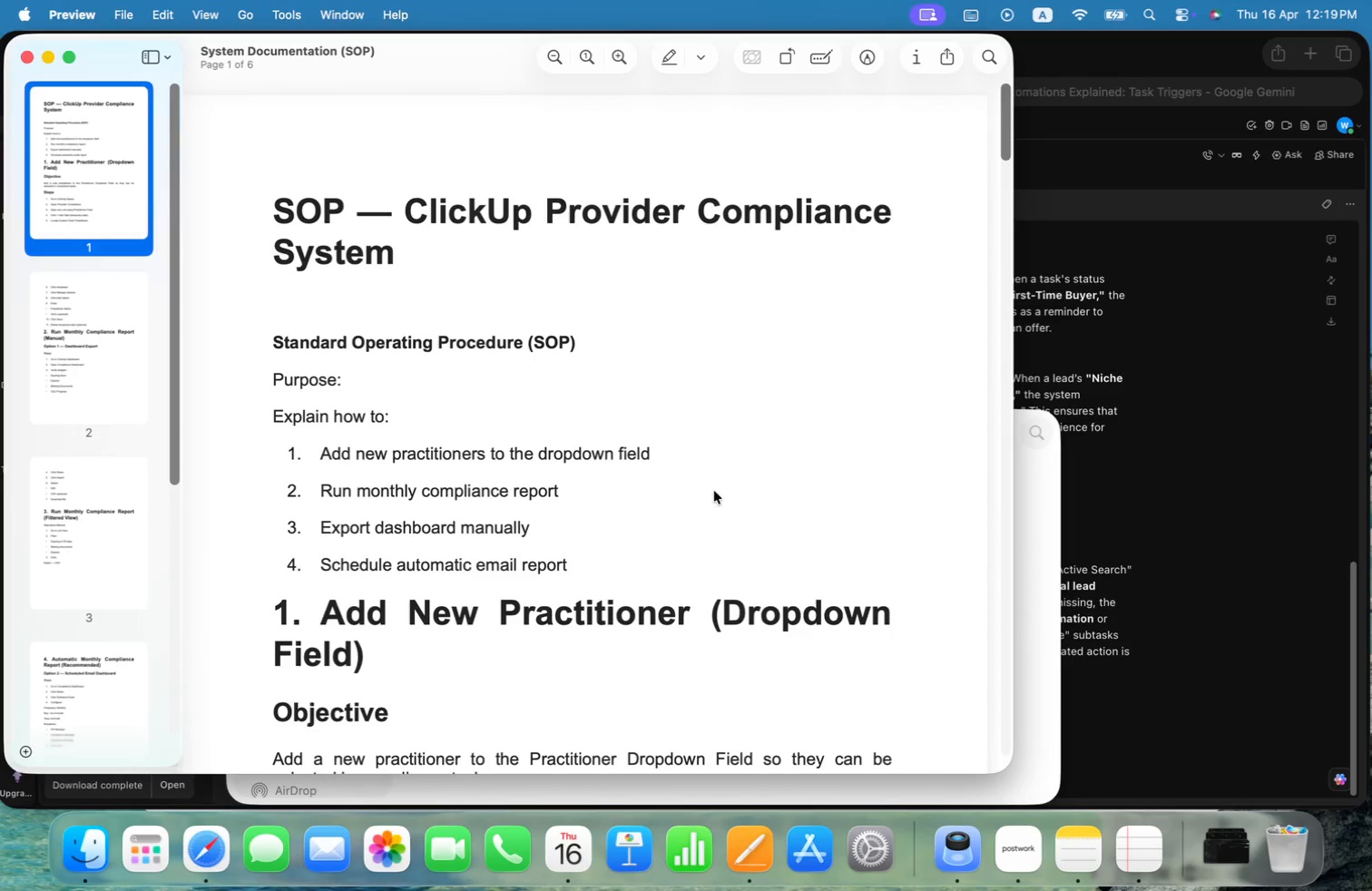 
scroll: coordinate [777, 481], scroll_direction: down, amount: 499.0
 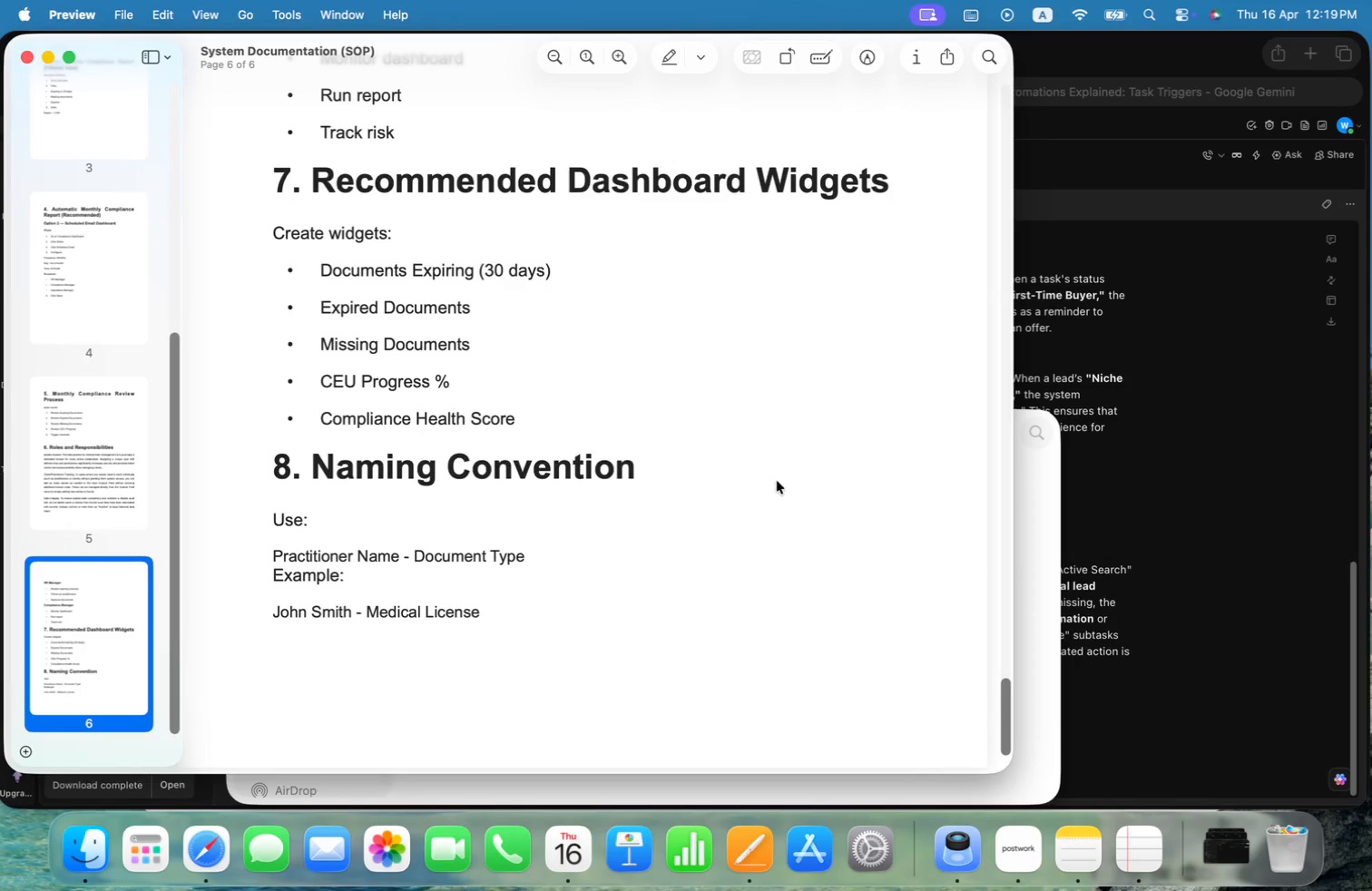 
scroll: coordinate [772, 475], scroll_direction: up, amount: 621.0
 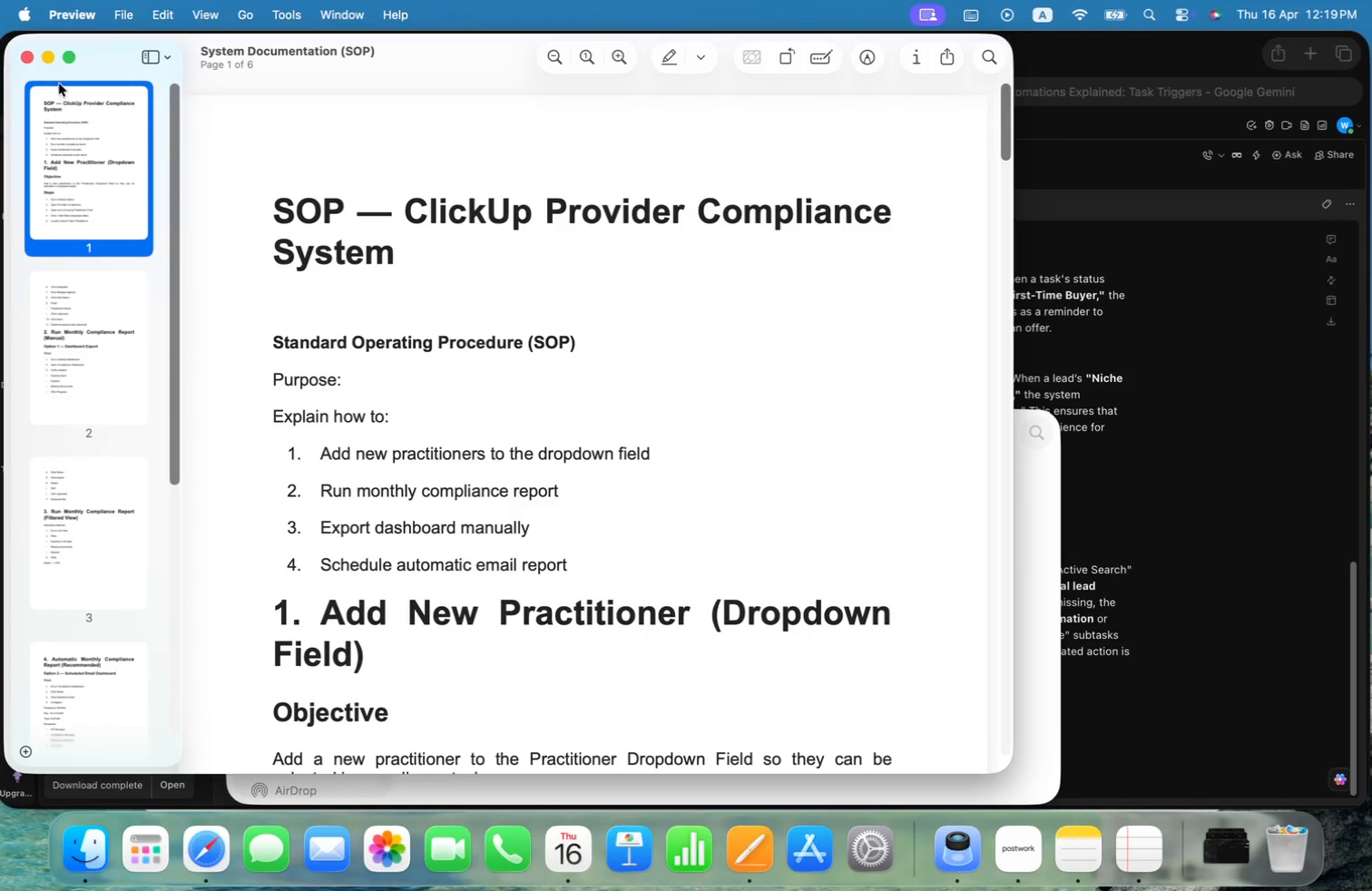 
left_click([26, 61])
 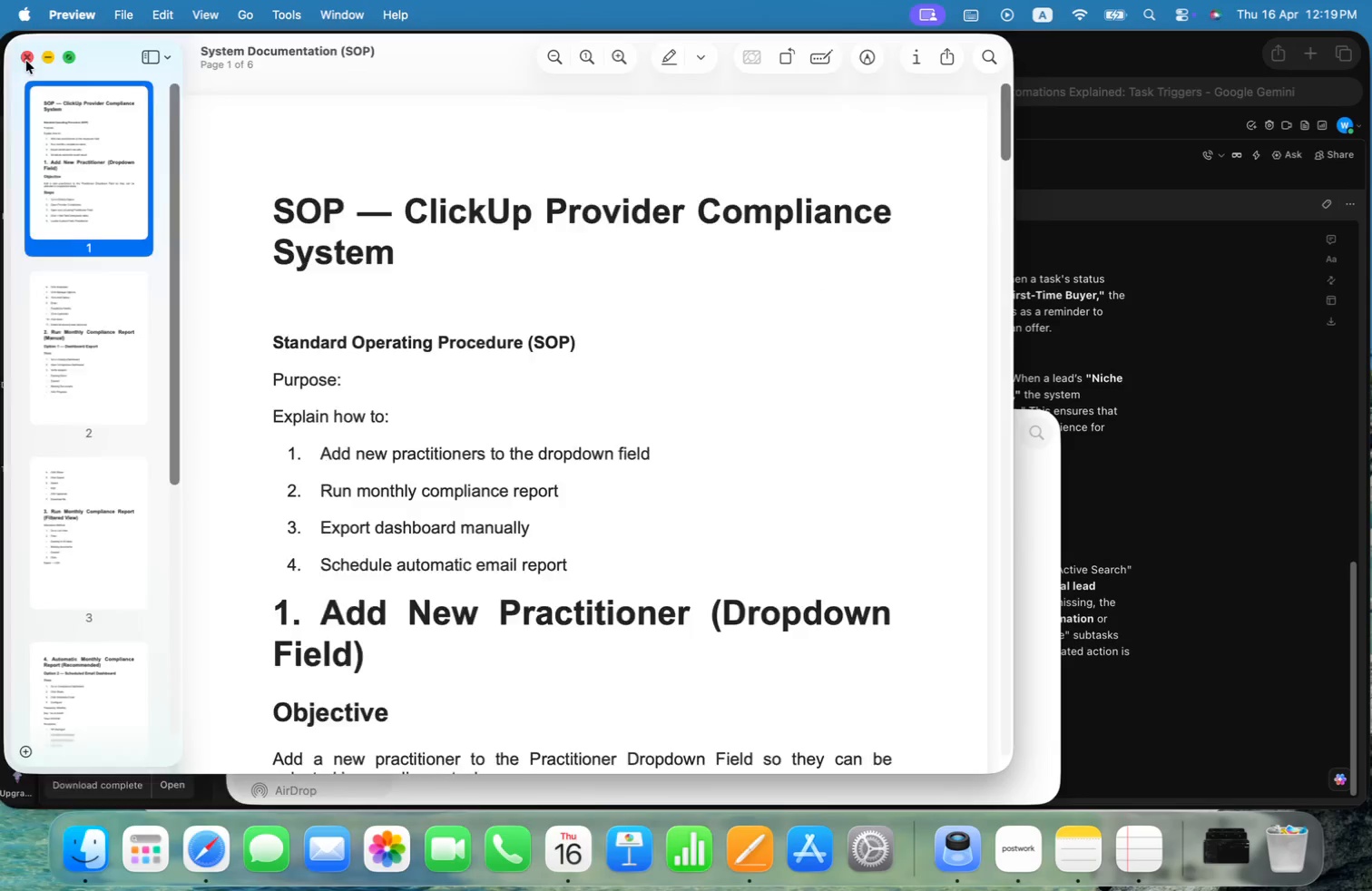 
key(Meta+CommandLeft)
 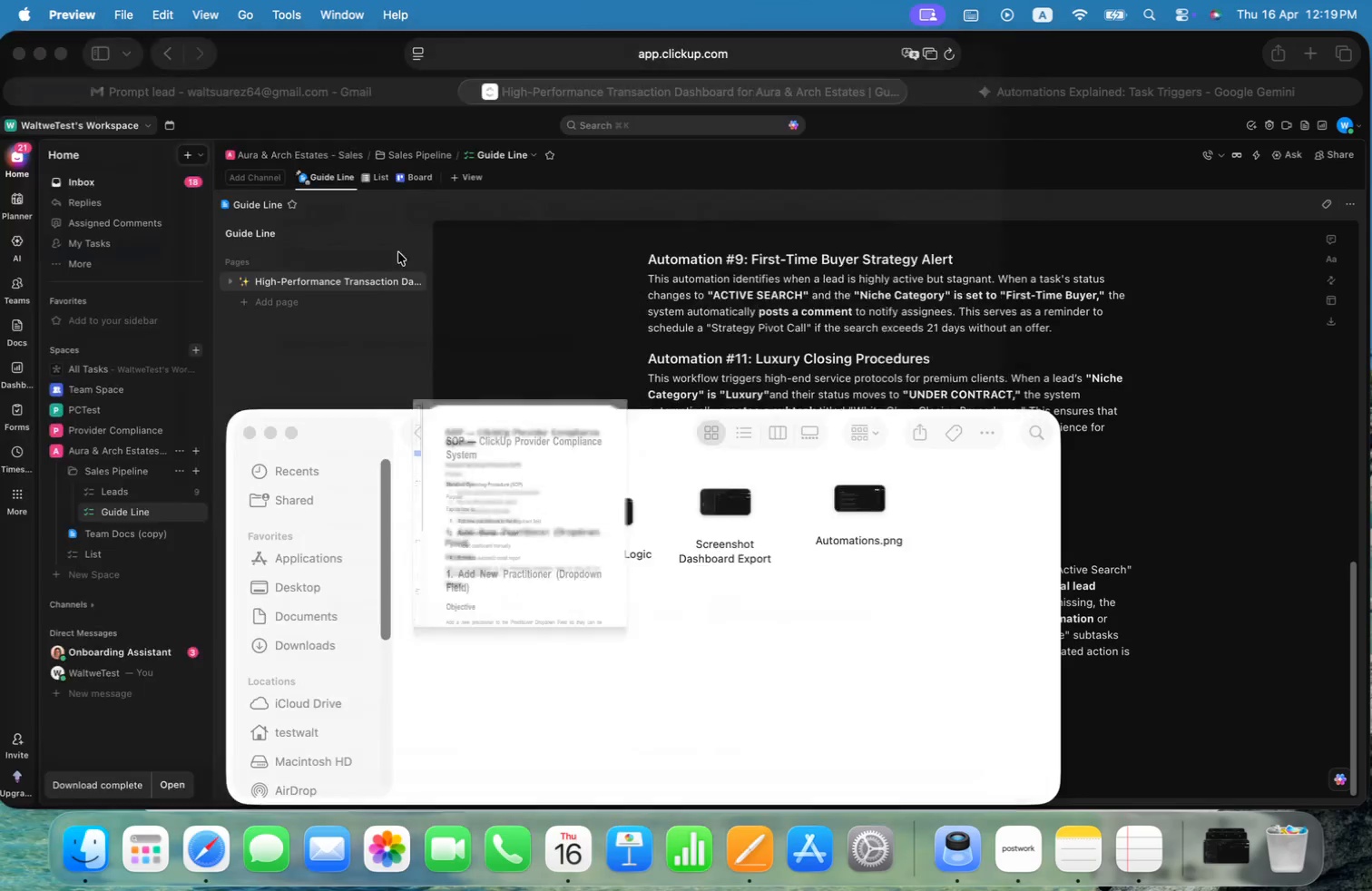 
key(Meta+Tab)
 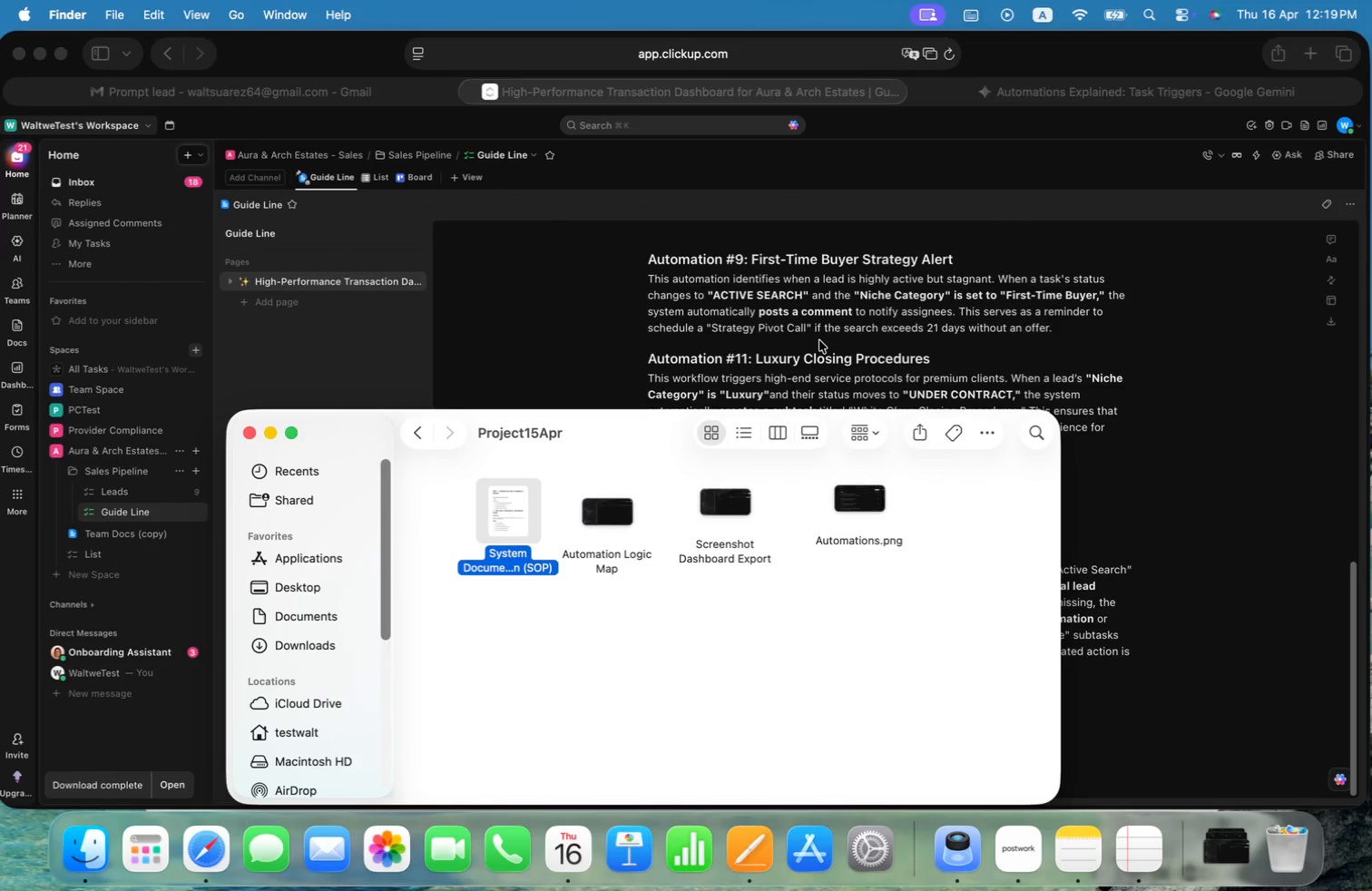 
key(Meta+CommandLeft)
 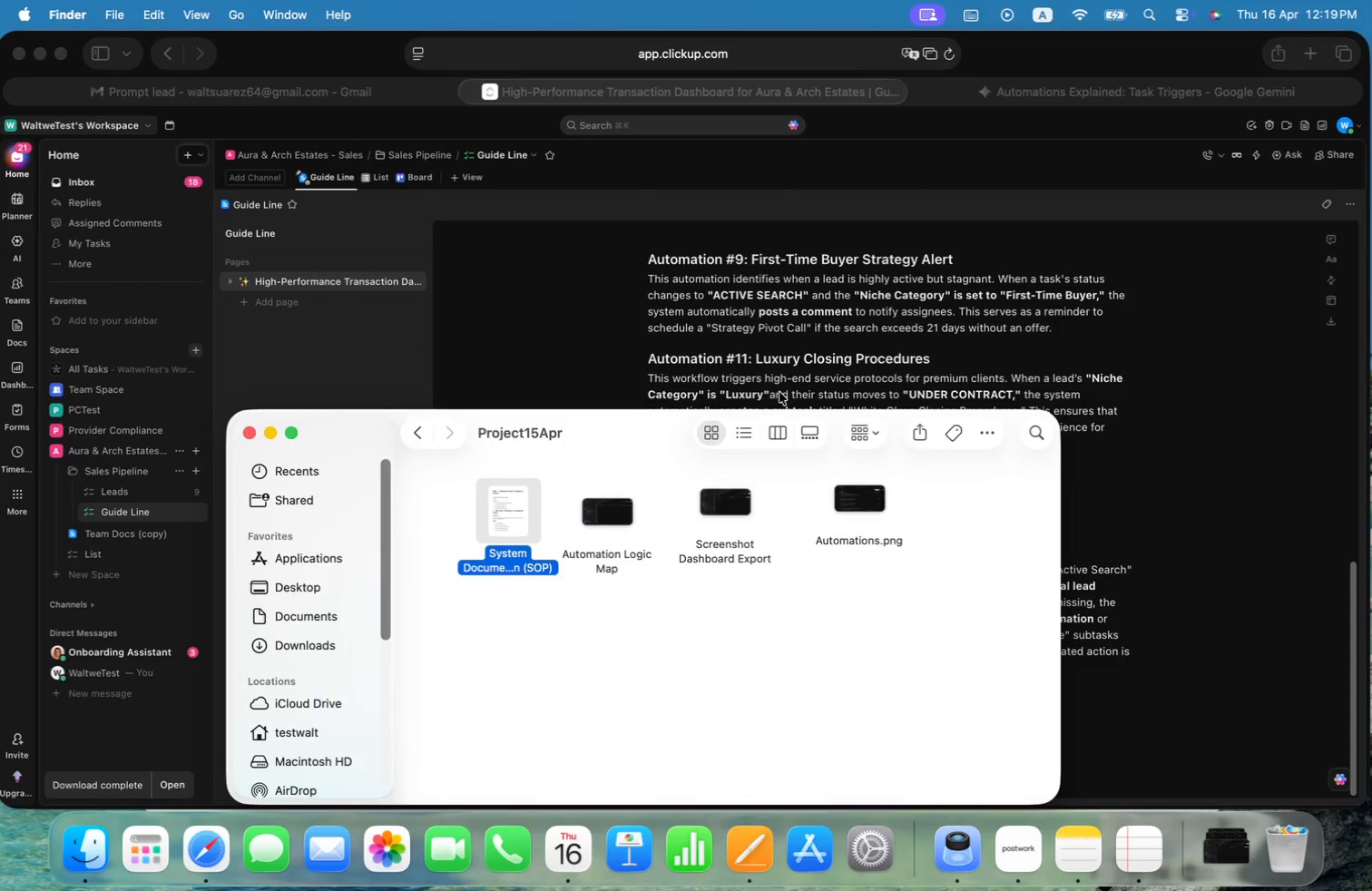 
key(Meta+Tab)
 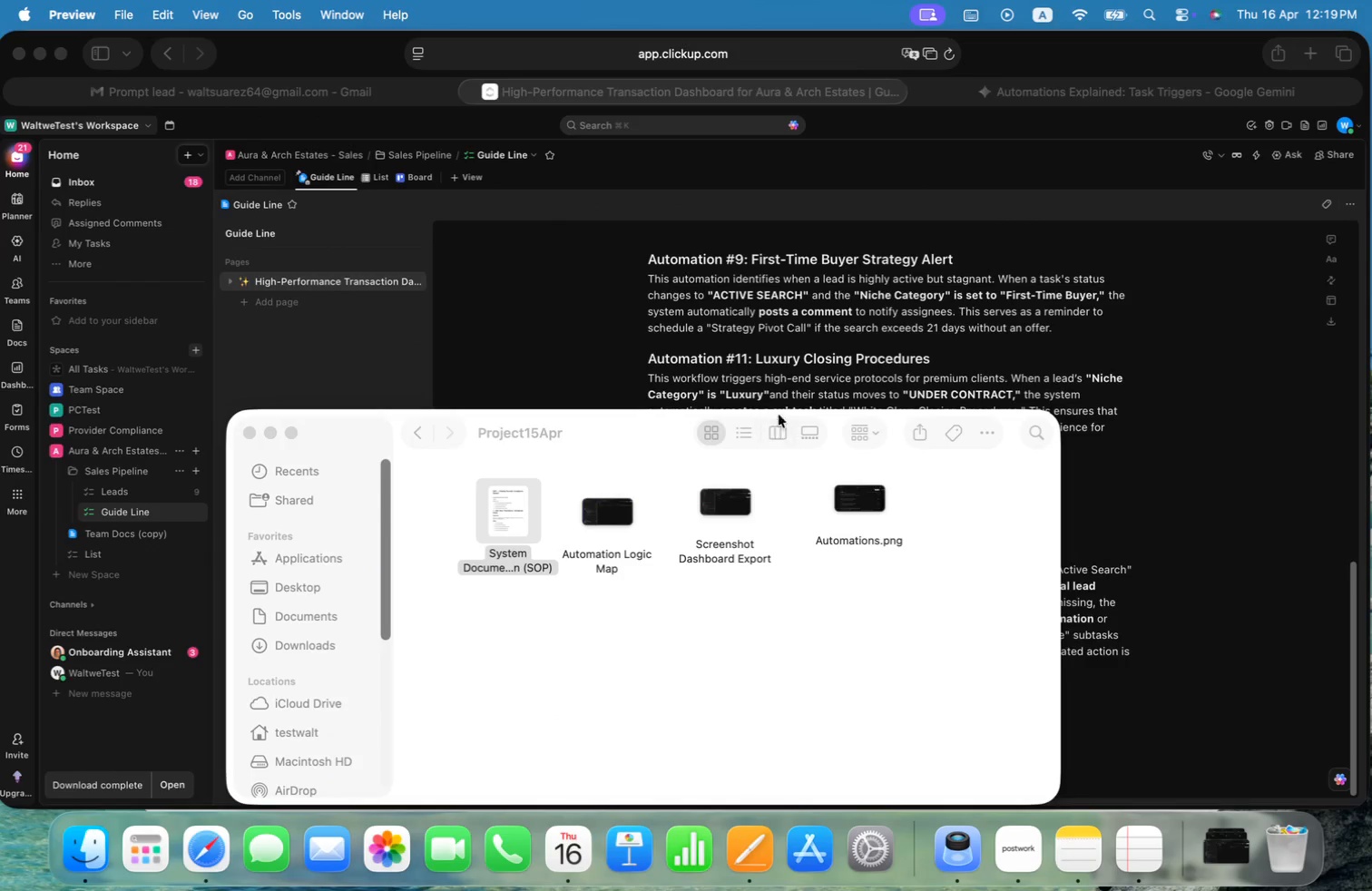 
key(Meta+CommandLeft)
 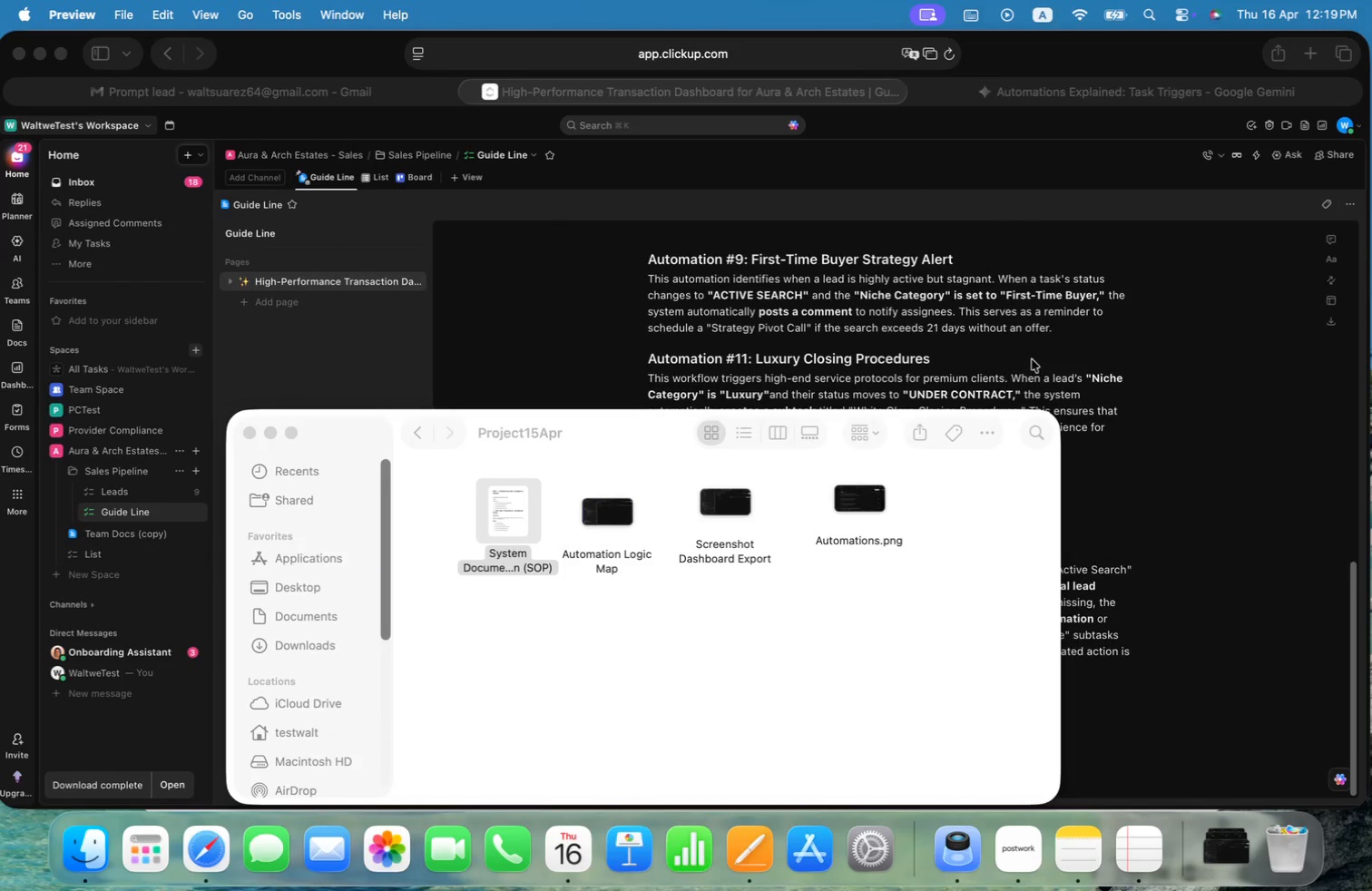 
key(Meta+Tab)
 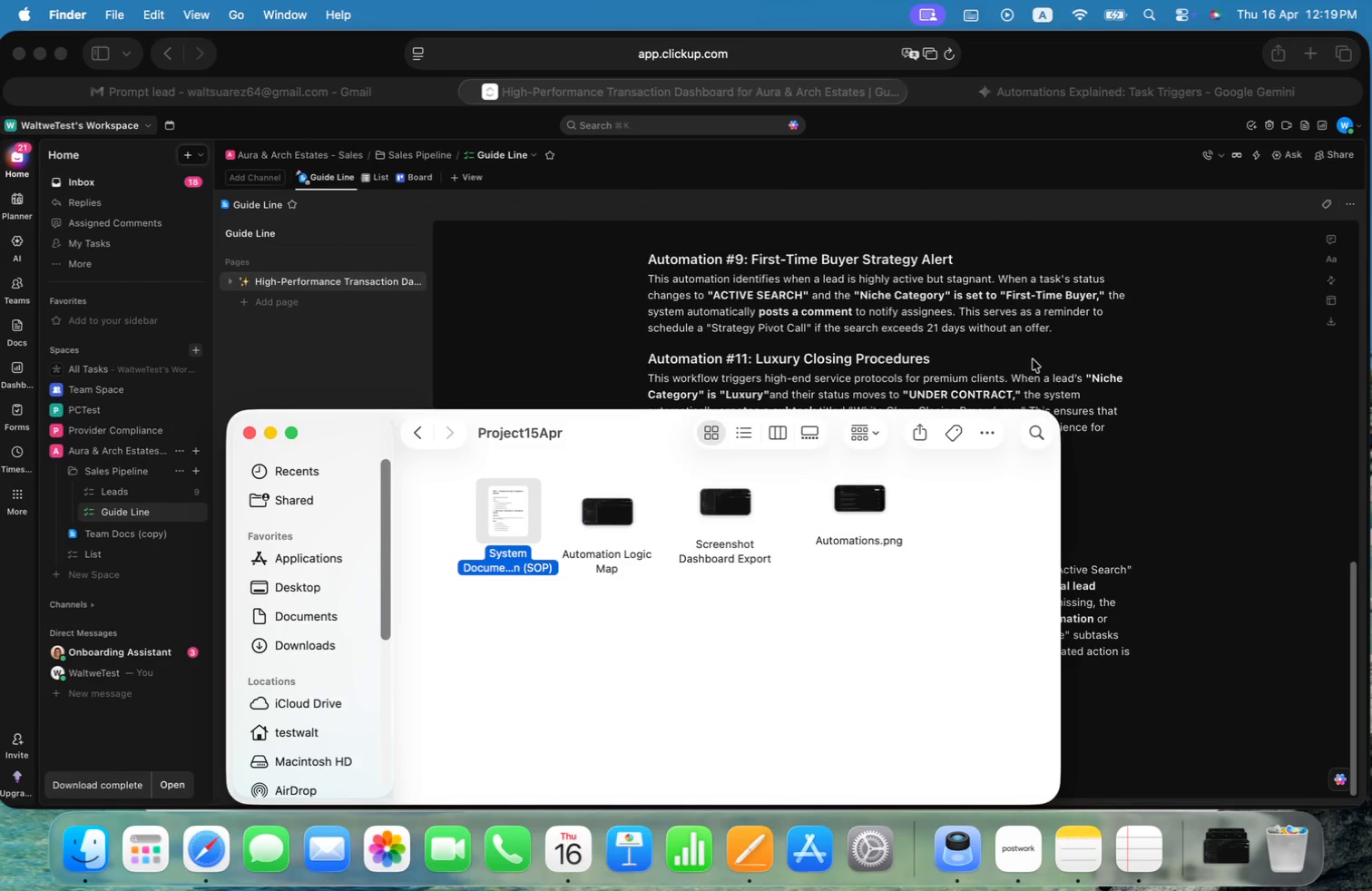 
left_click([1033, 359])
 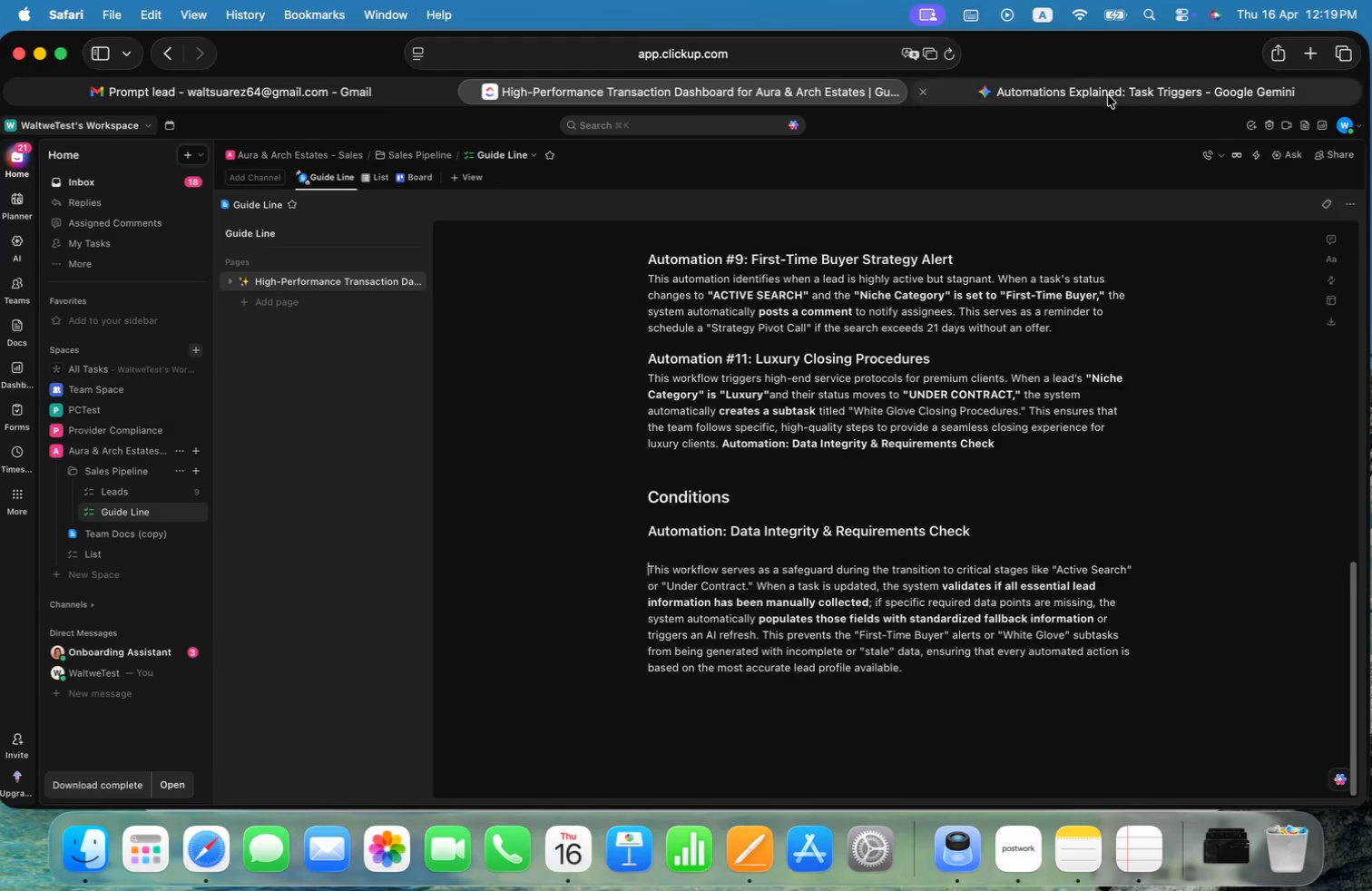 
left_click([1135, 99])
 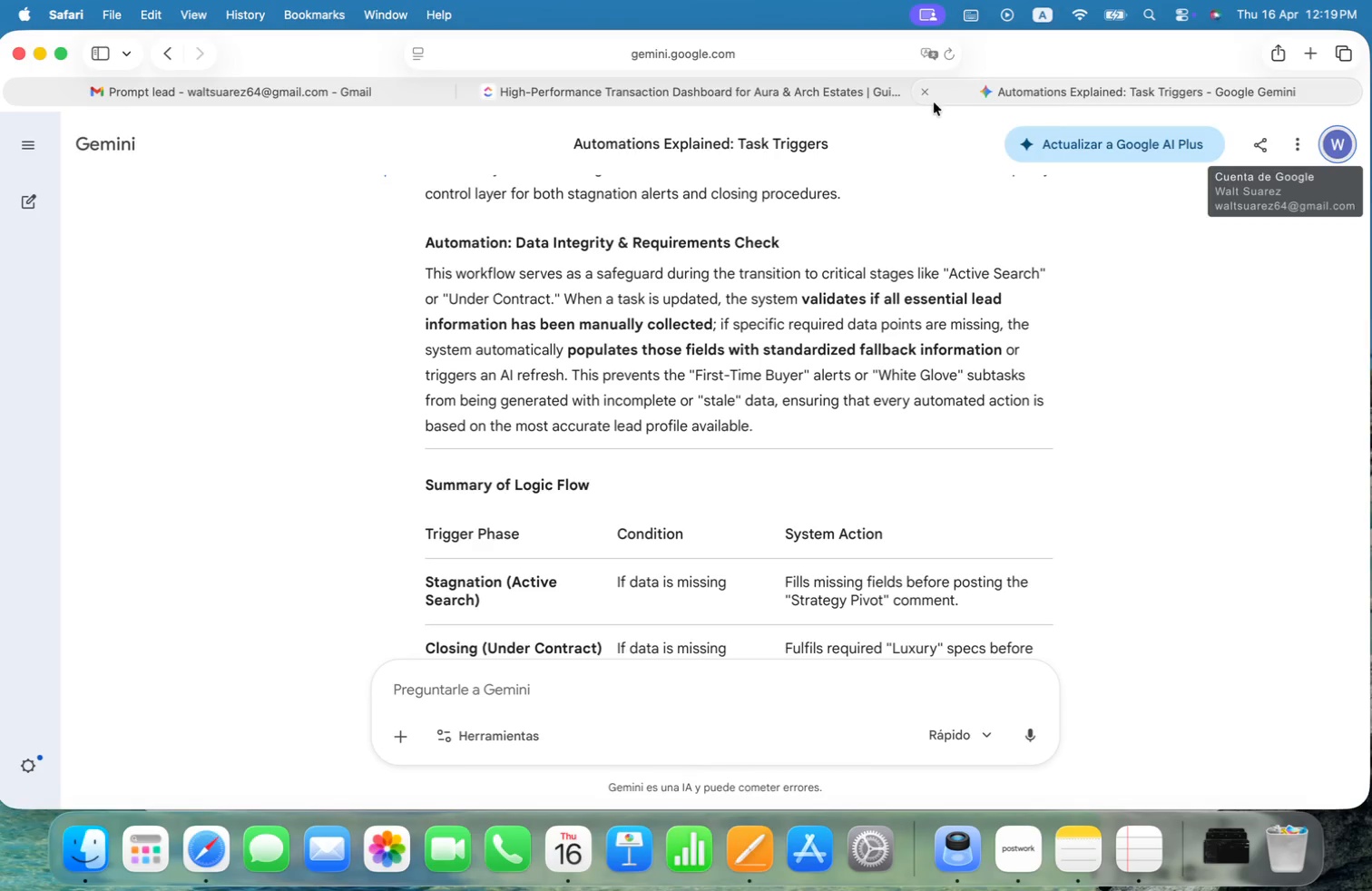 
left_click([842, 87])
 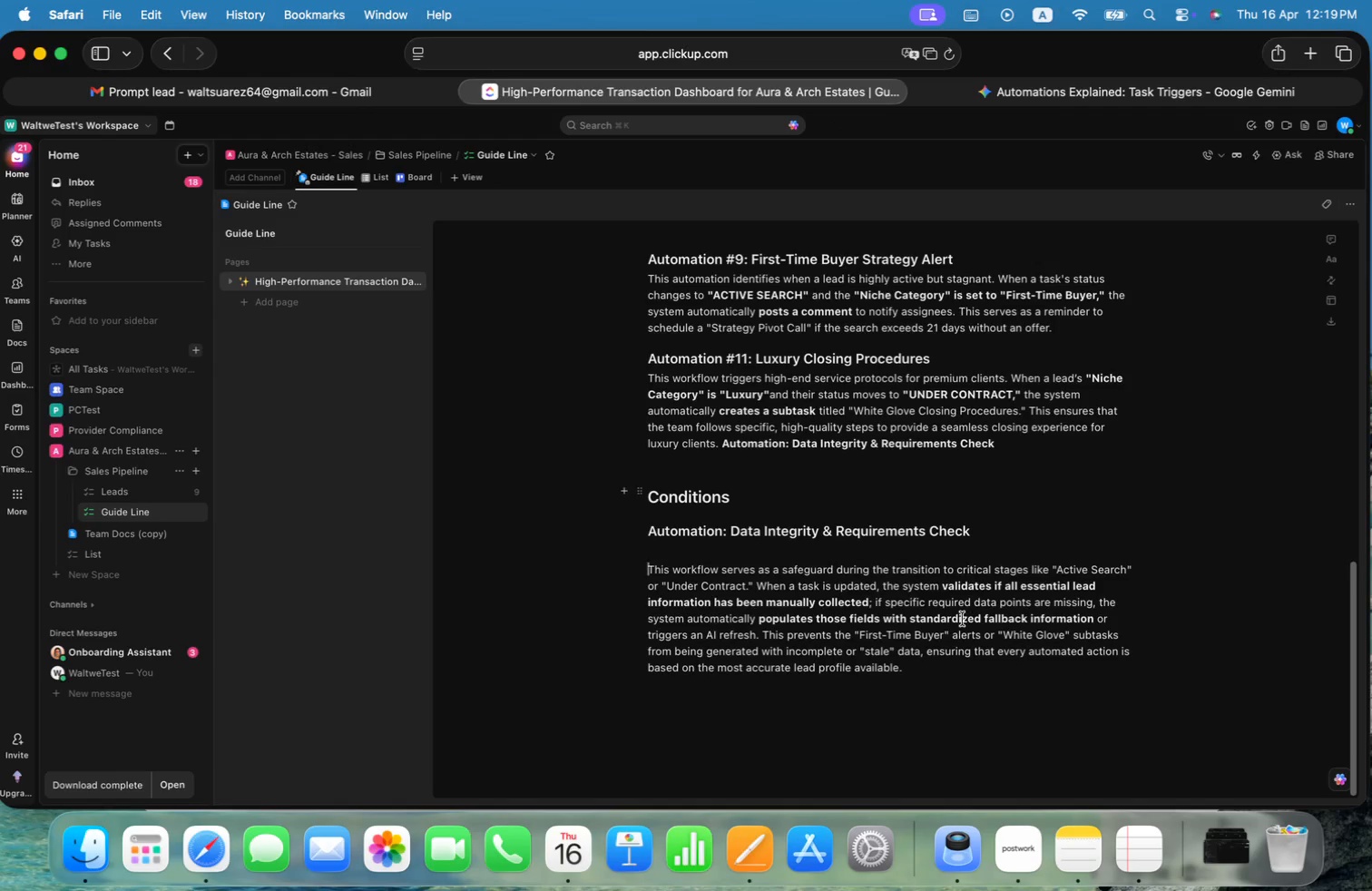 
left_click_drag(start_coordinate=[916, 672], to_coordinate=[588, 94])
 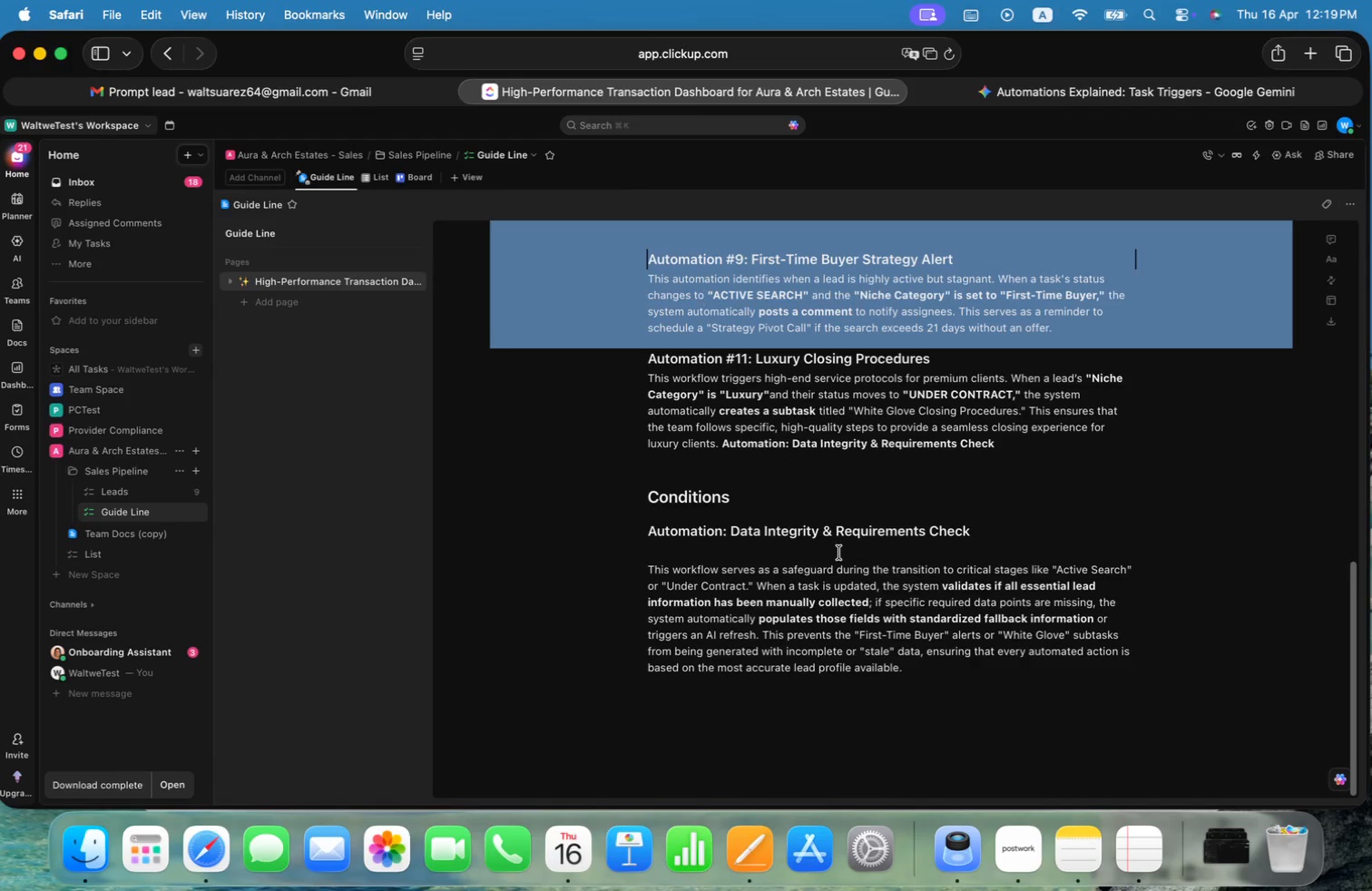 
left_click([839, 553])
 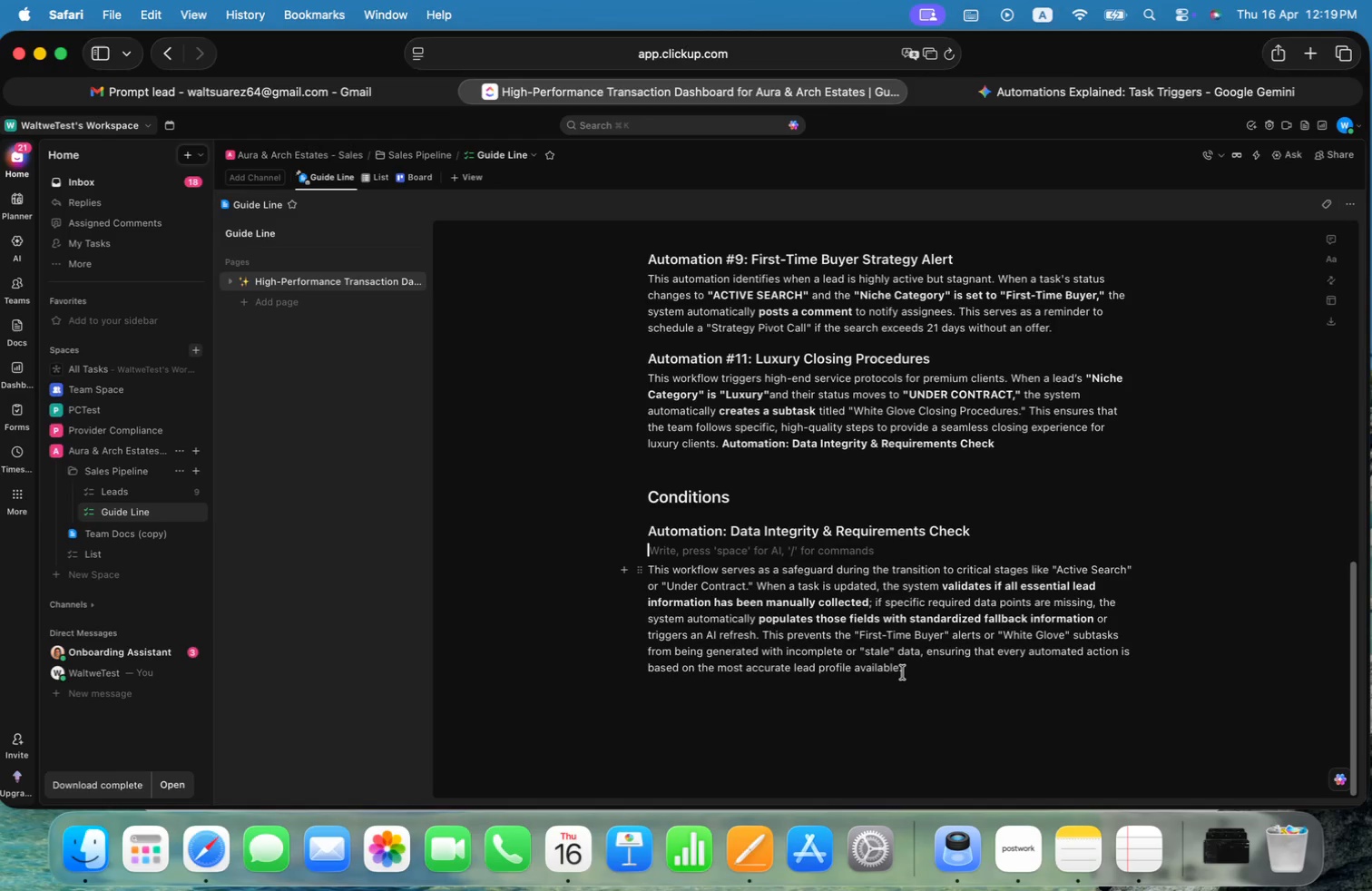 
left_click_drag(start_coordinate=[906, 672], to_coordinate=[650, 566])
 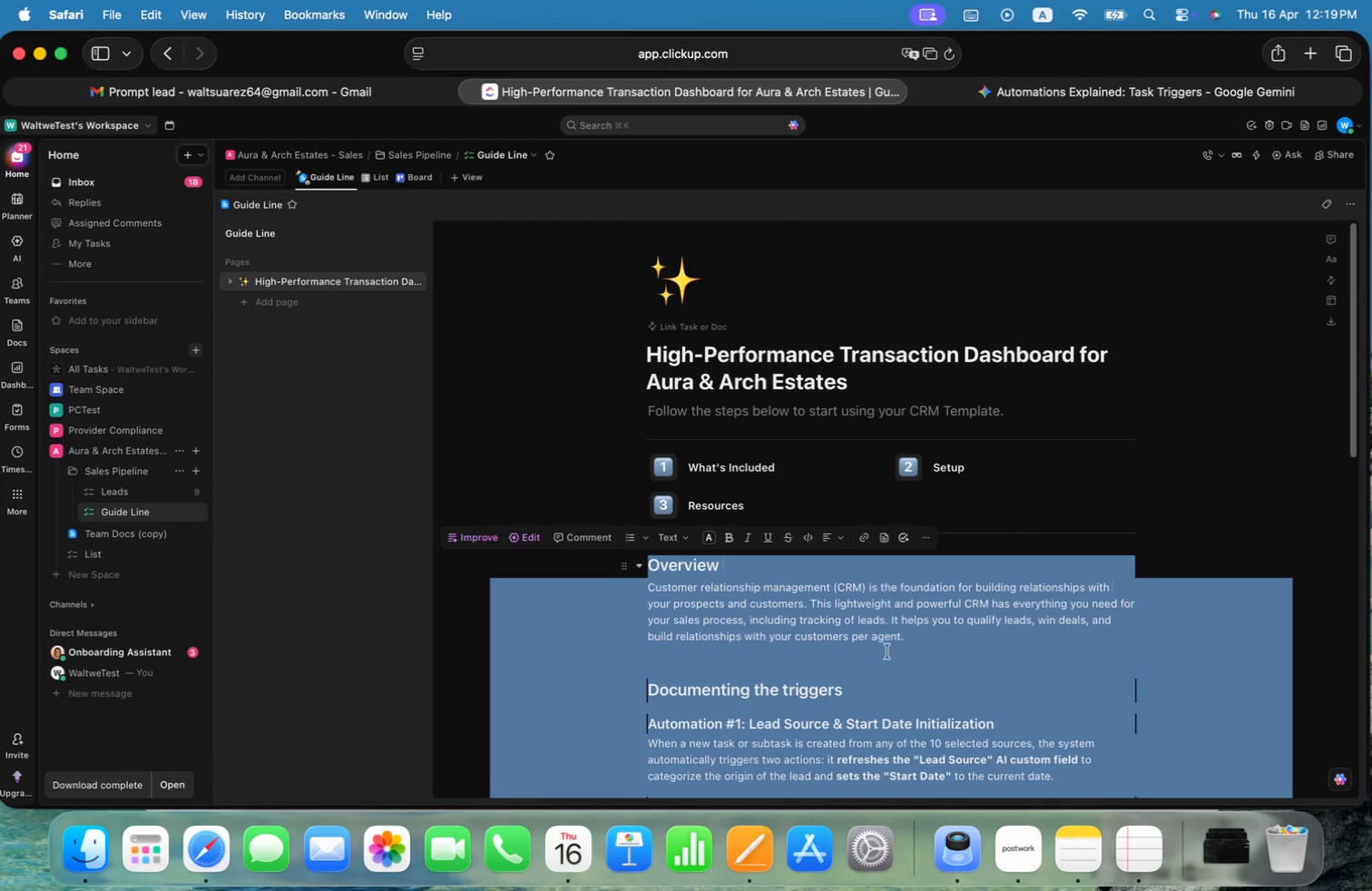 
scroll: coordinate [694, 259], scroll_direction: up, amount: 1.0
 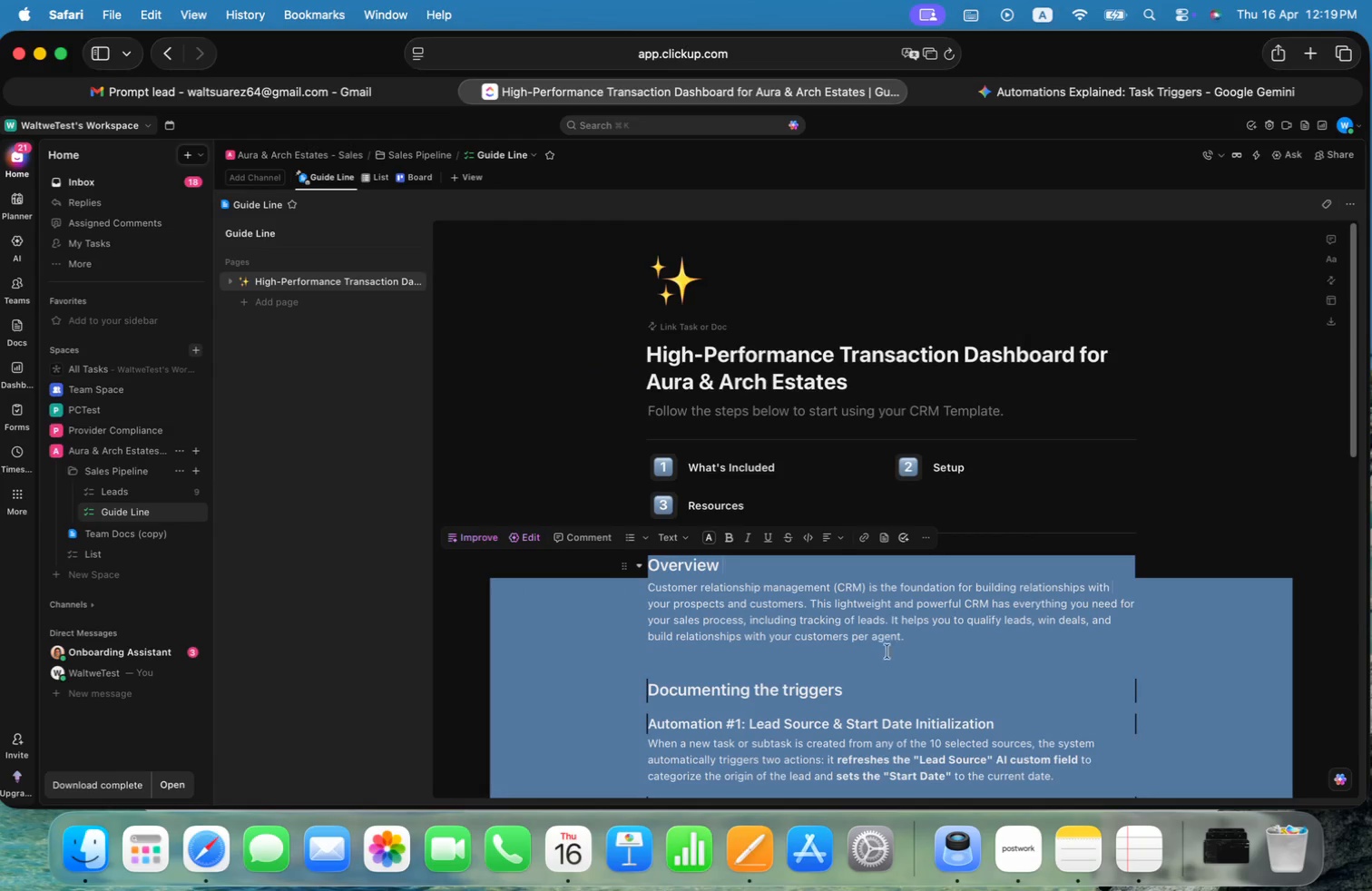 
left_click([842, 536])
 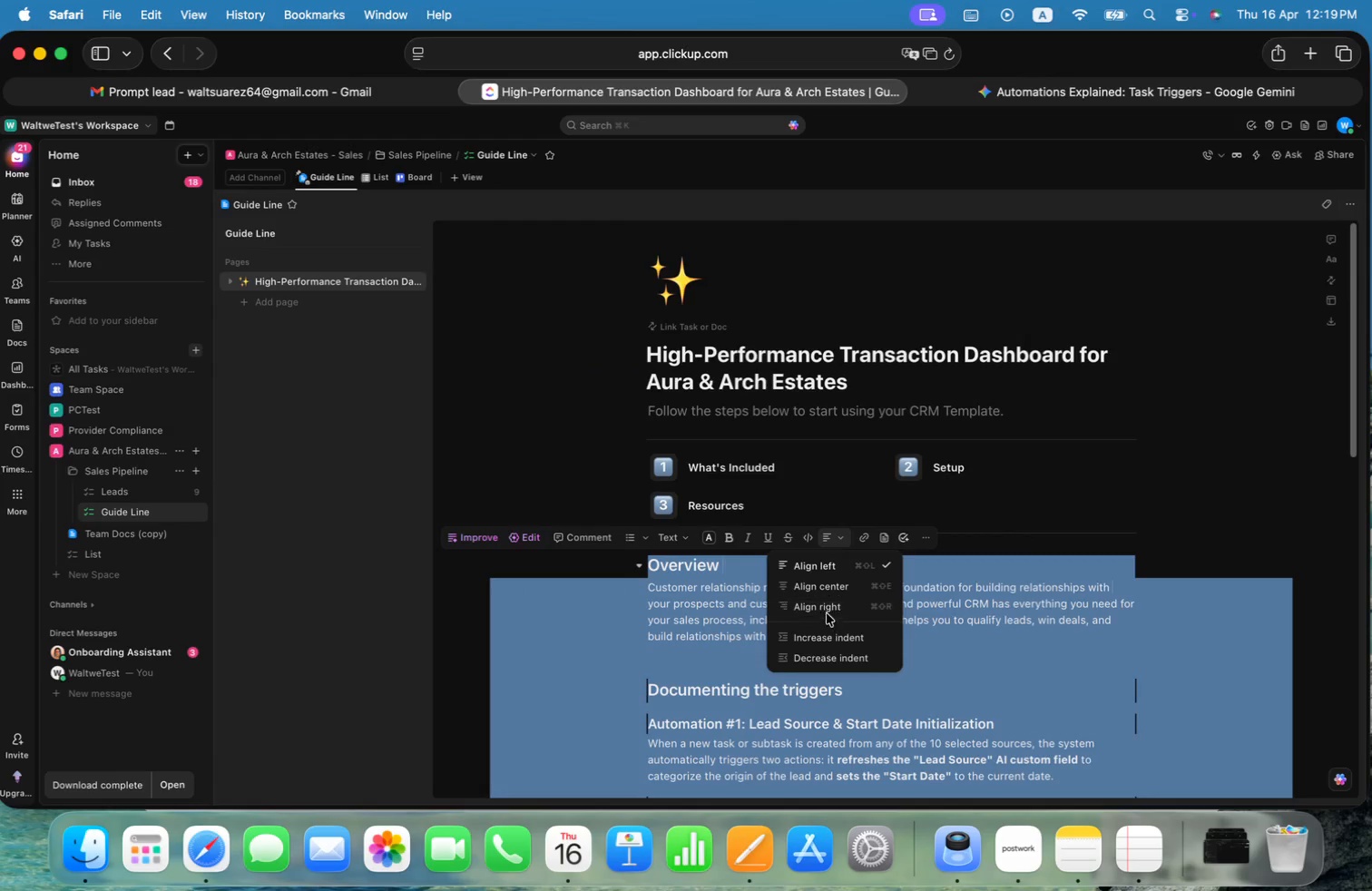 
left_click([811, 568])
 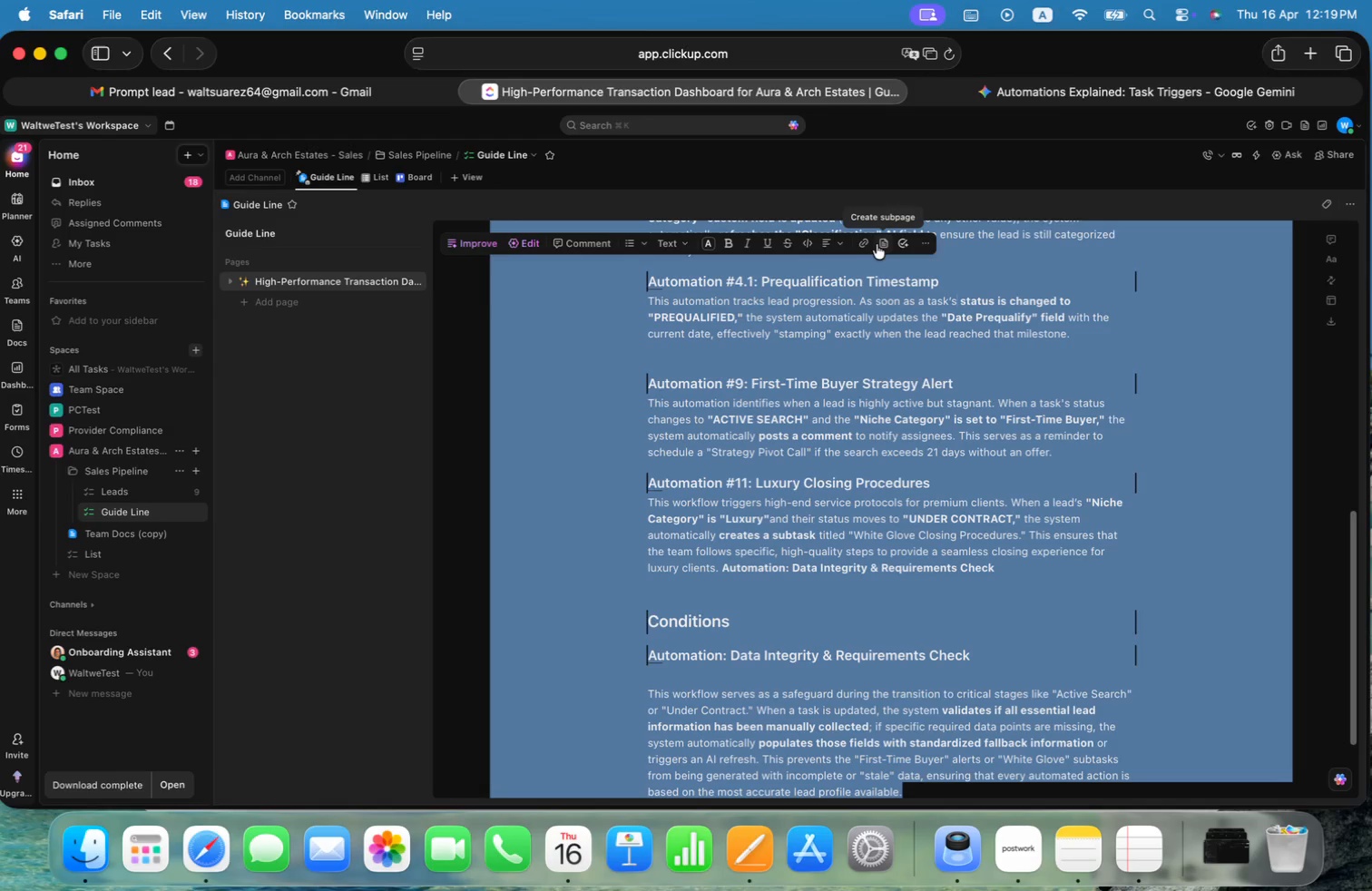 
left_click([1185, 379])
 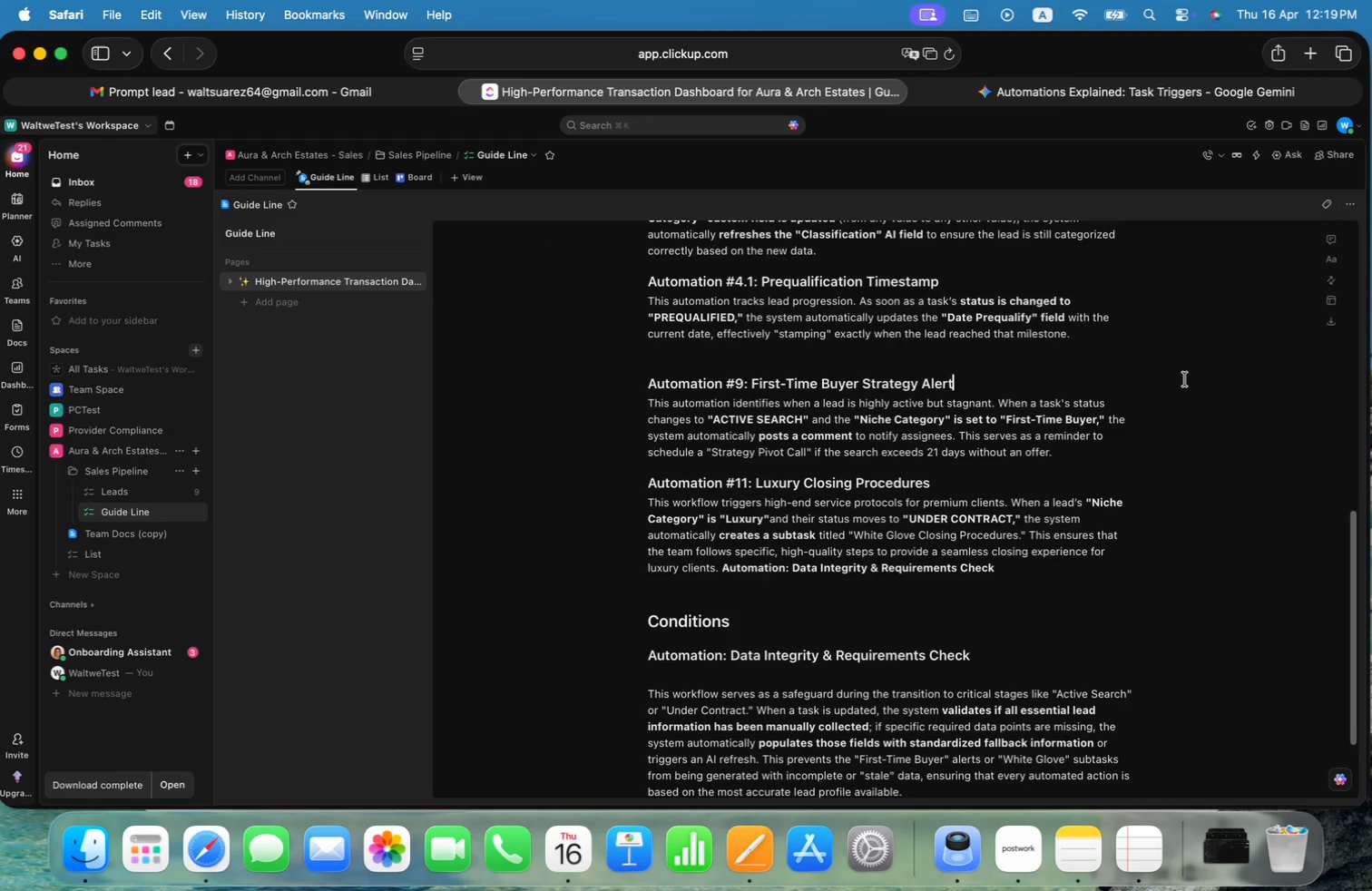 
scroll: coordinate [1185, 379], scroll_direction: down, amount: 1.0
 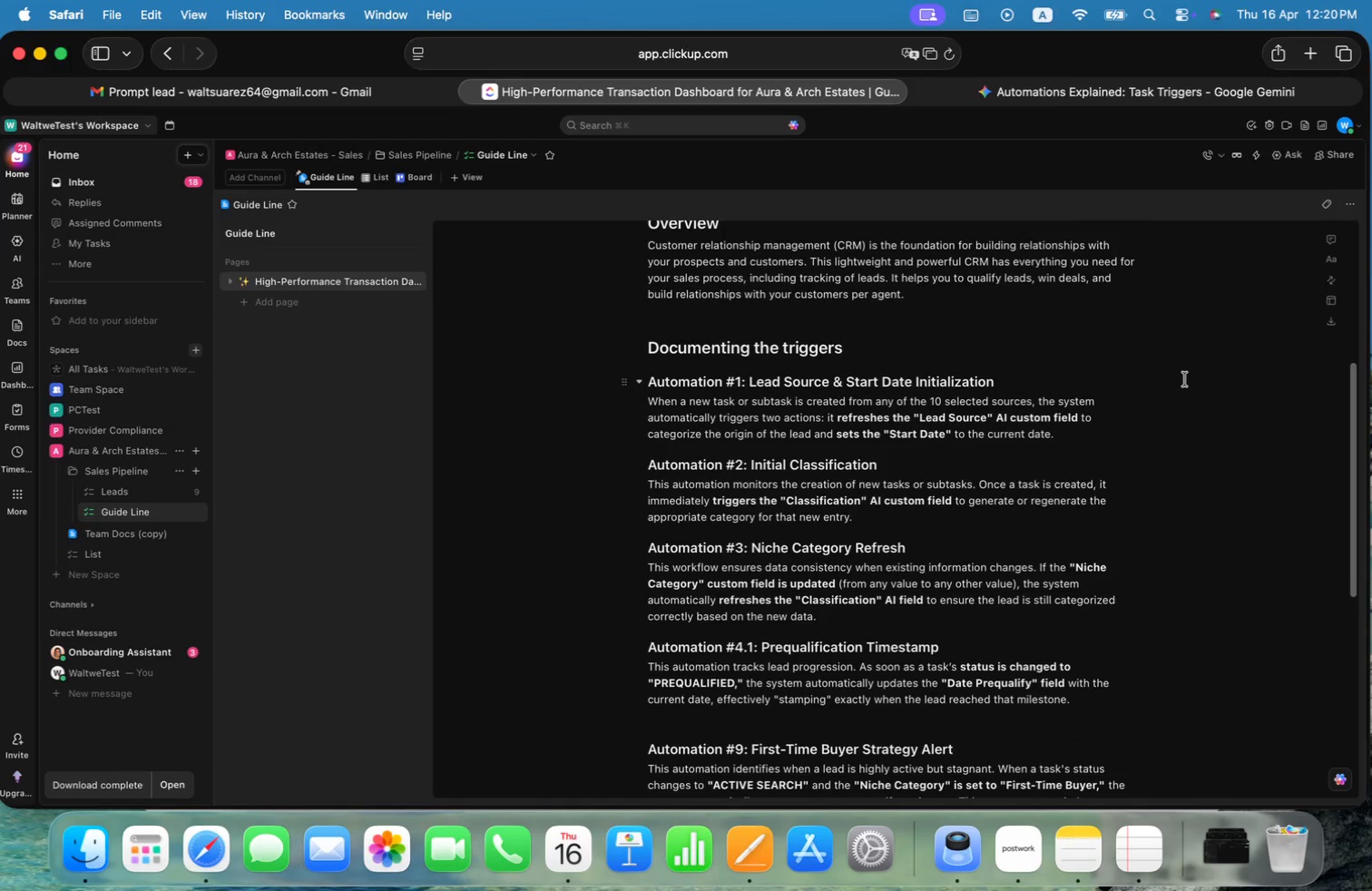 
hold_key(key=CommandLeft, duration=0.76)
scroll: coordinate [1185, 379], scroll_direction: down, amount: 3.0
 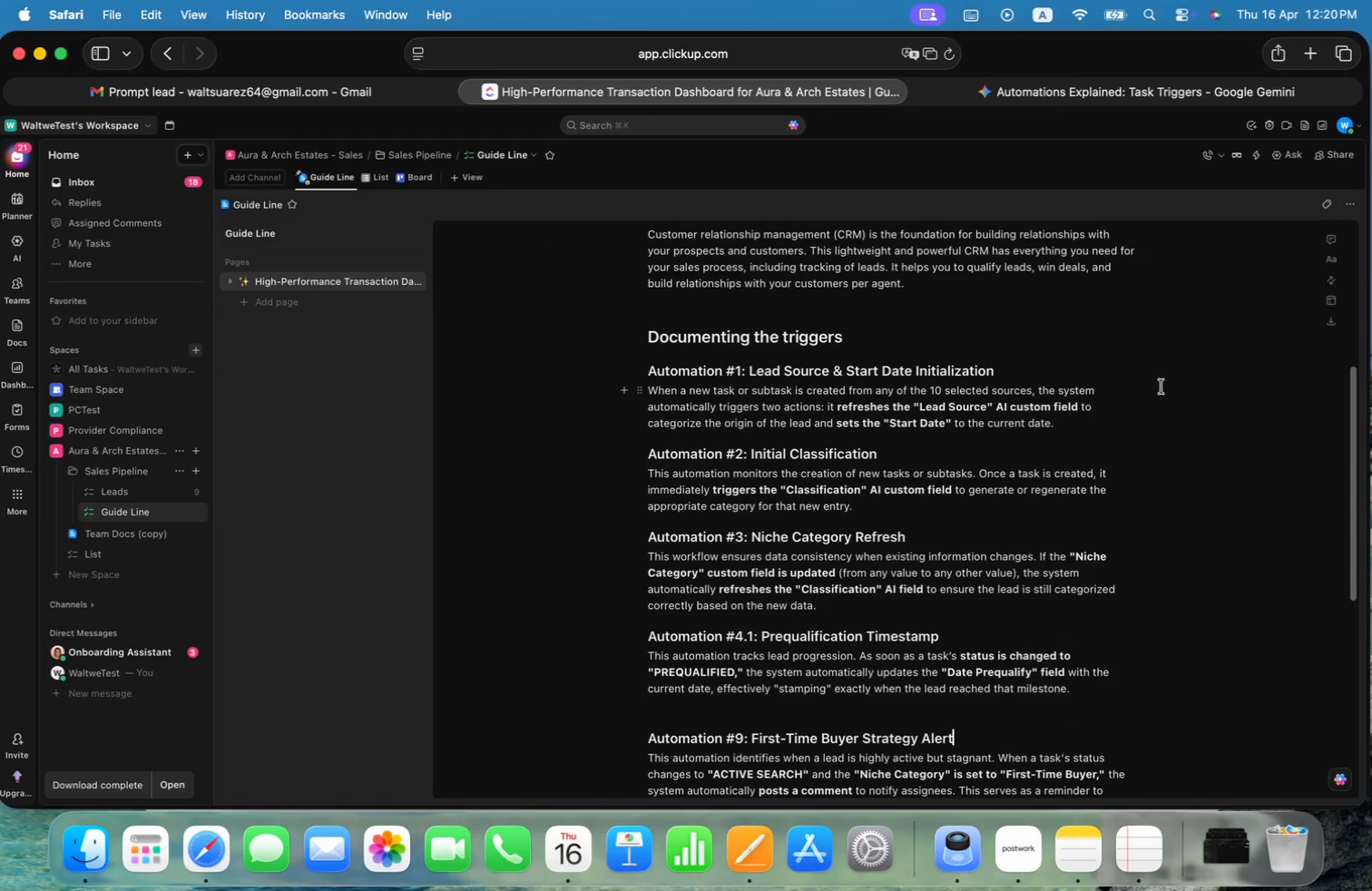 
scroll: coordinate [1072, 395], scroll_direction: up, amount: 5.0
 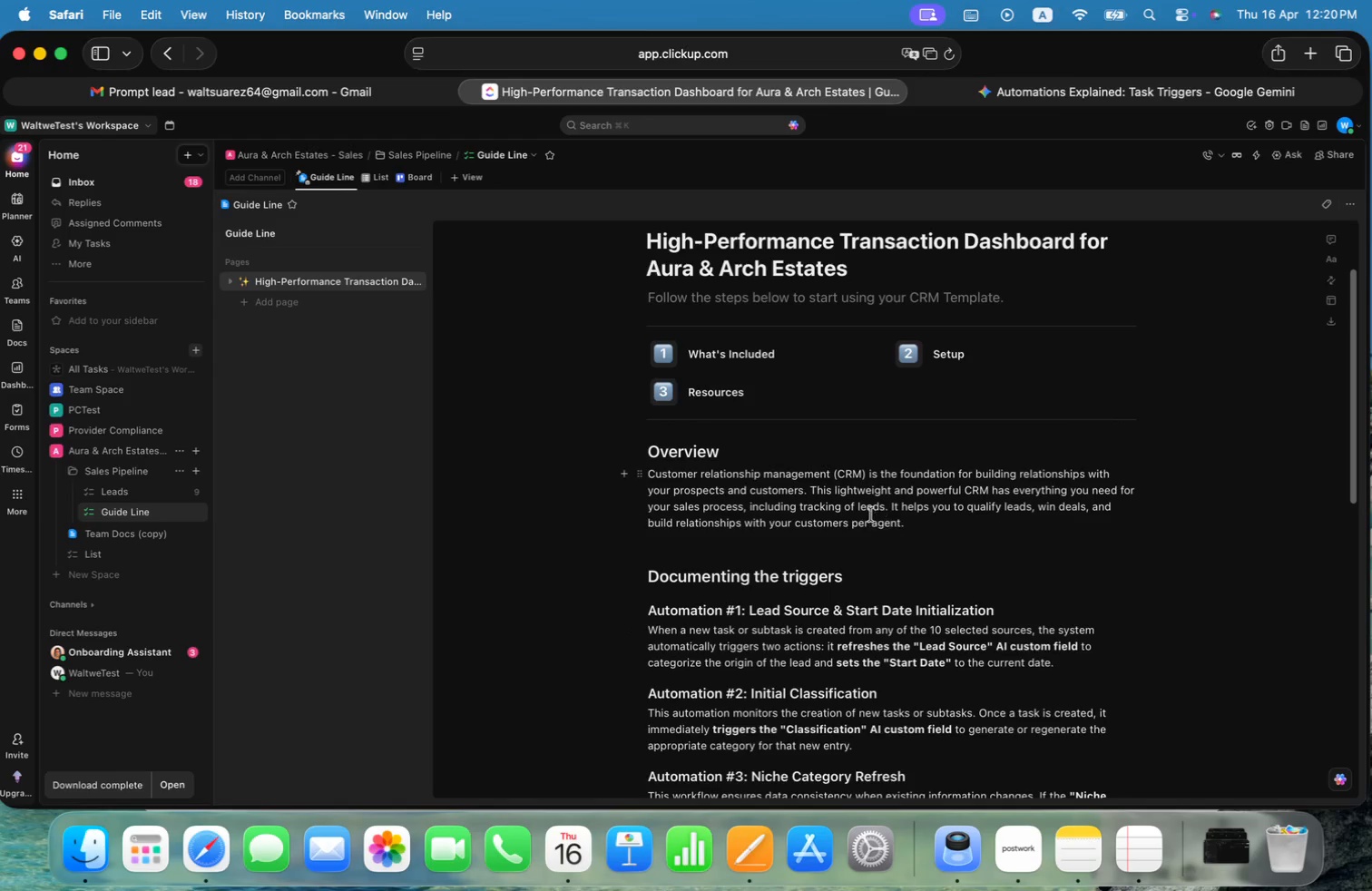 
scroll: coordinate [1060, 498], scroll_direction: down, amount: 9.0
 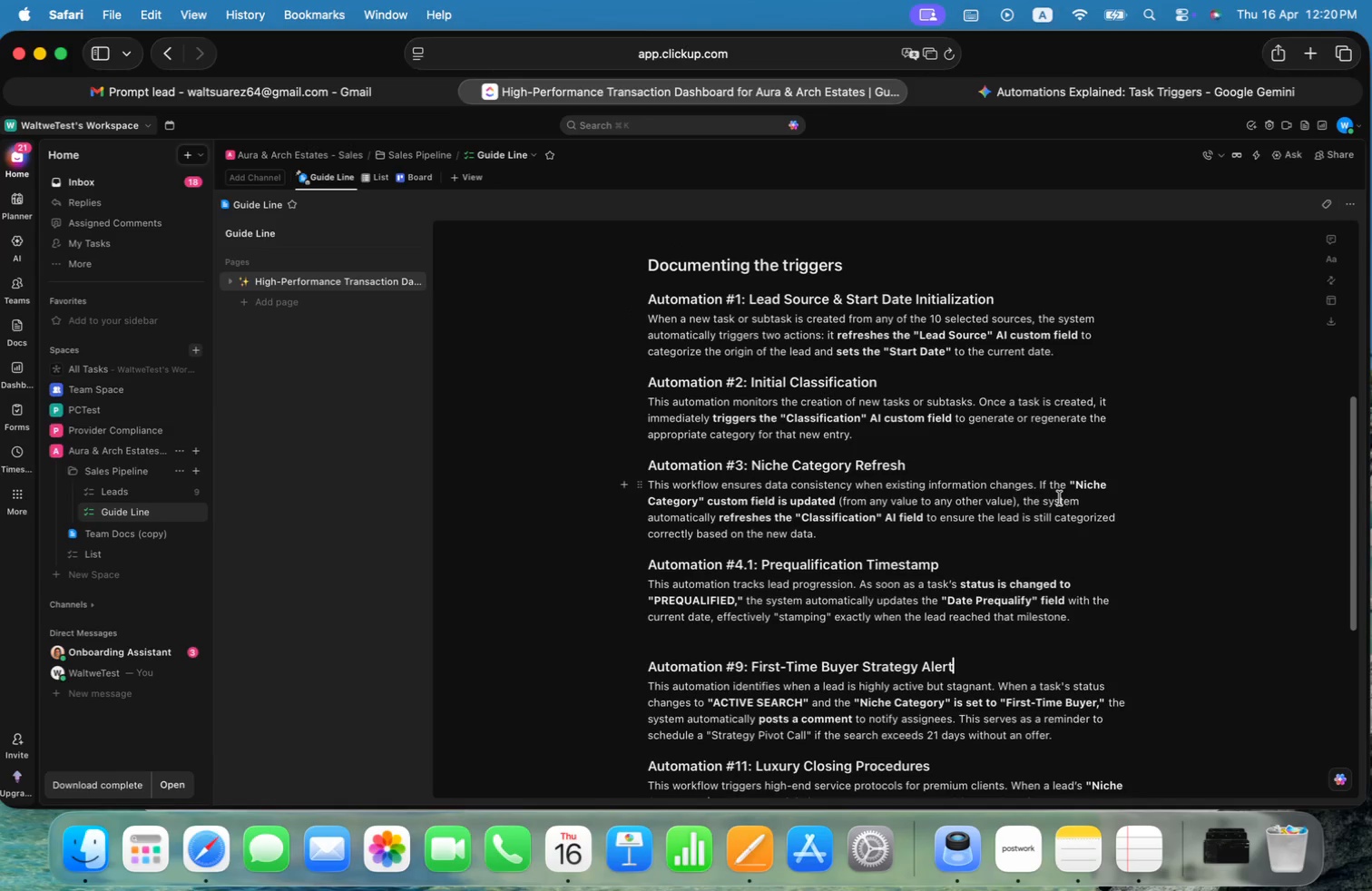 
scroll: coordinate [1060, 498], scroll_direction: up, amount: 8.0
 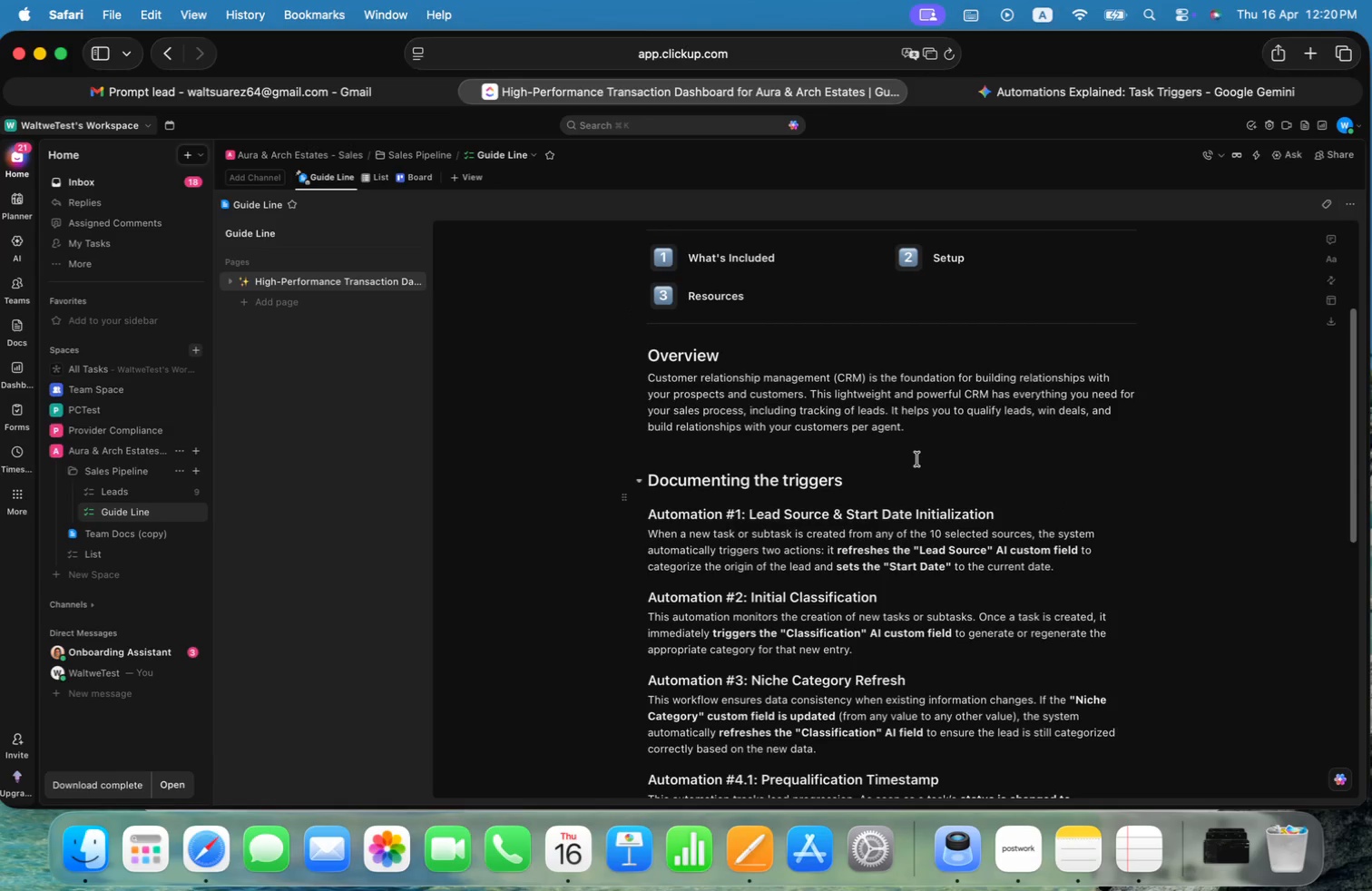 
left_click([916, 459])
 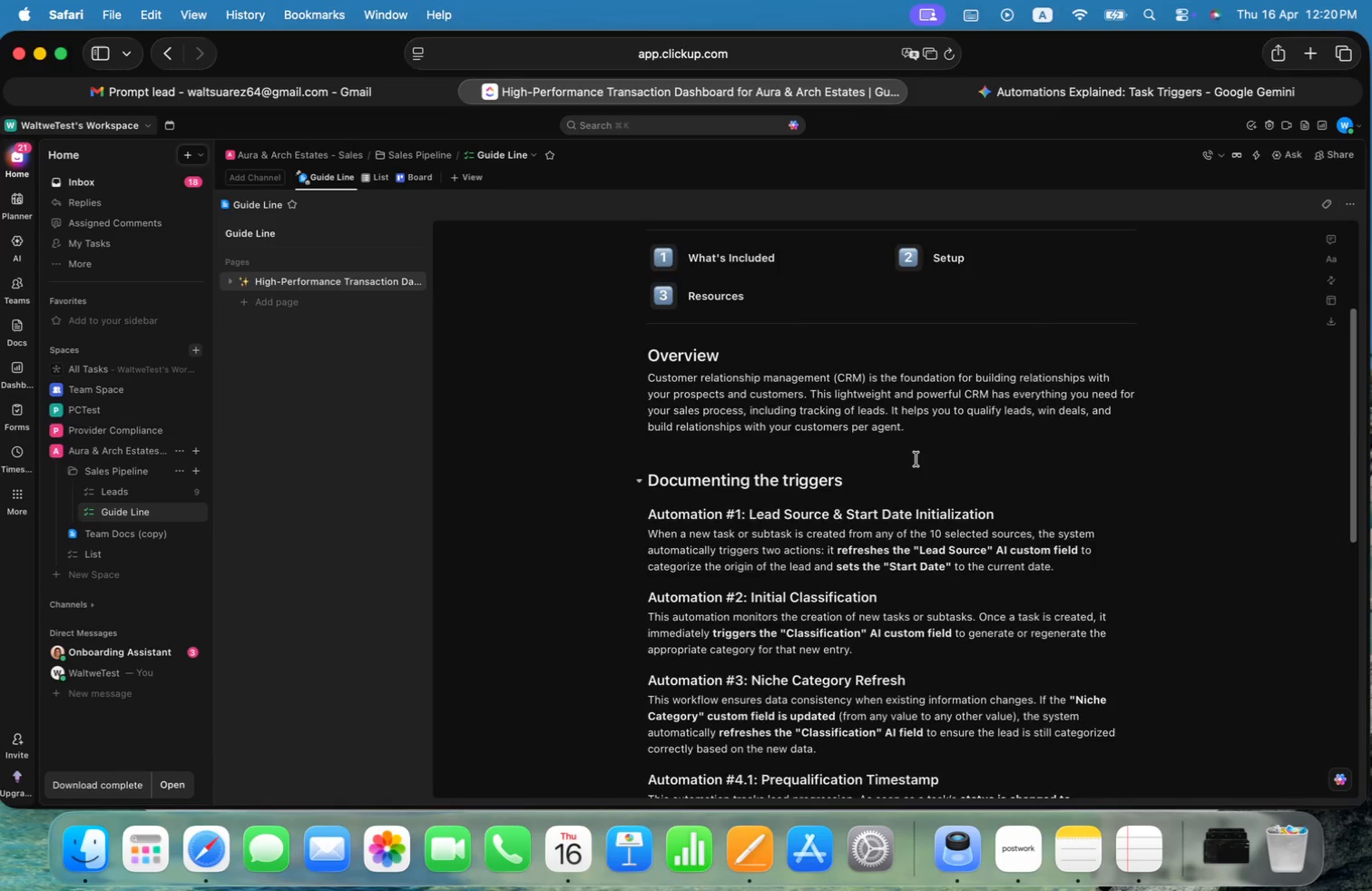 
key(ArrowUp)
 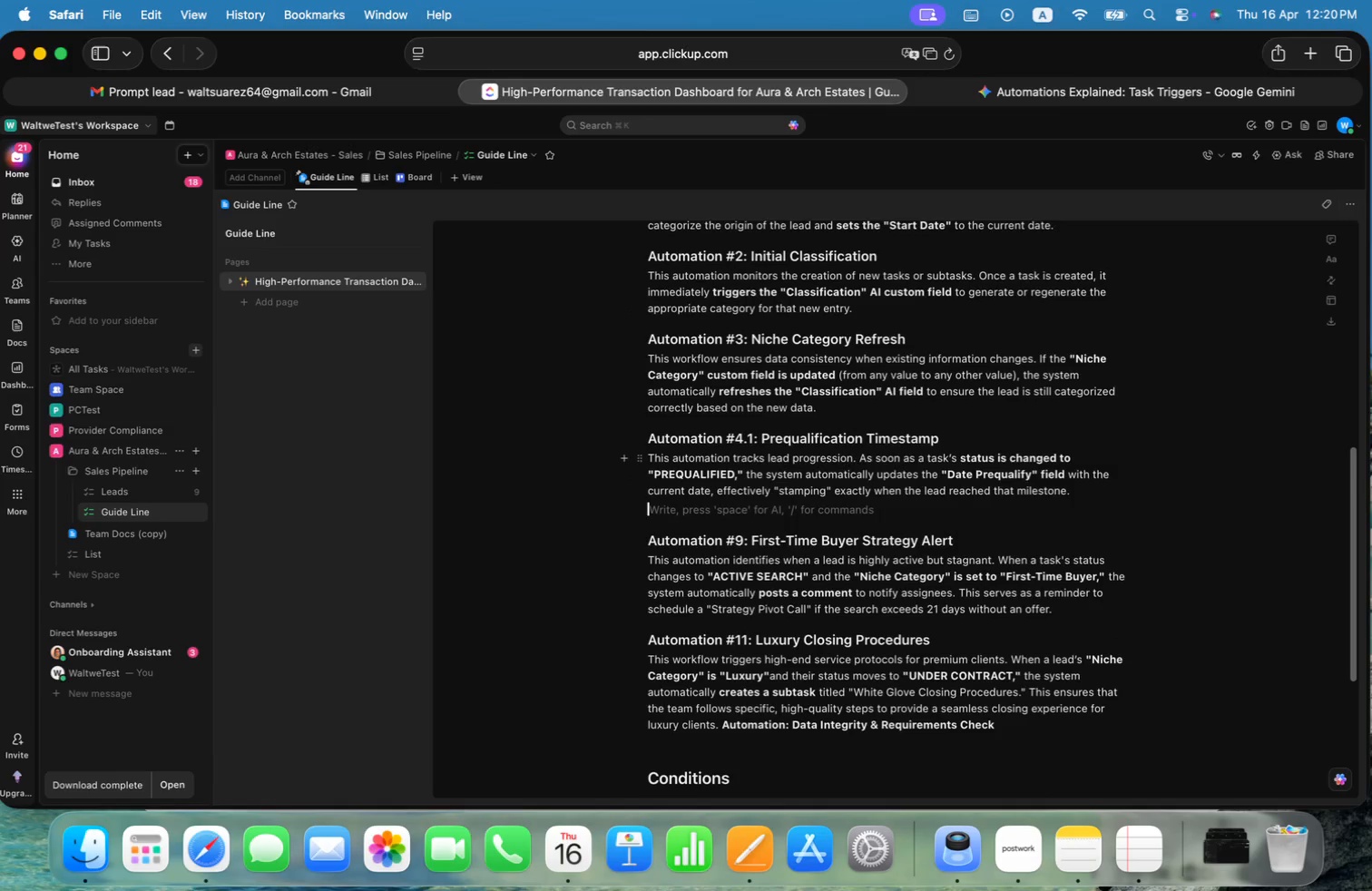 
scroll: coordinate [916, 459], scroll_direction: up, amount: 10.0
 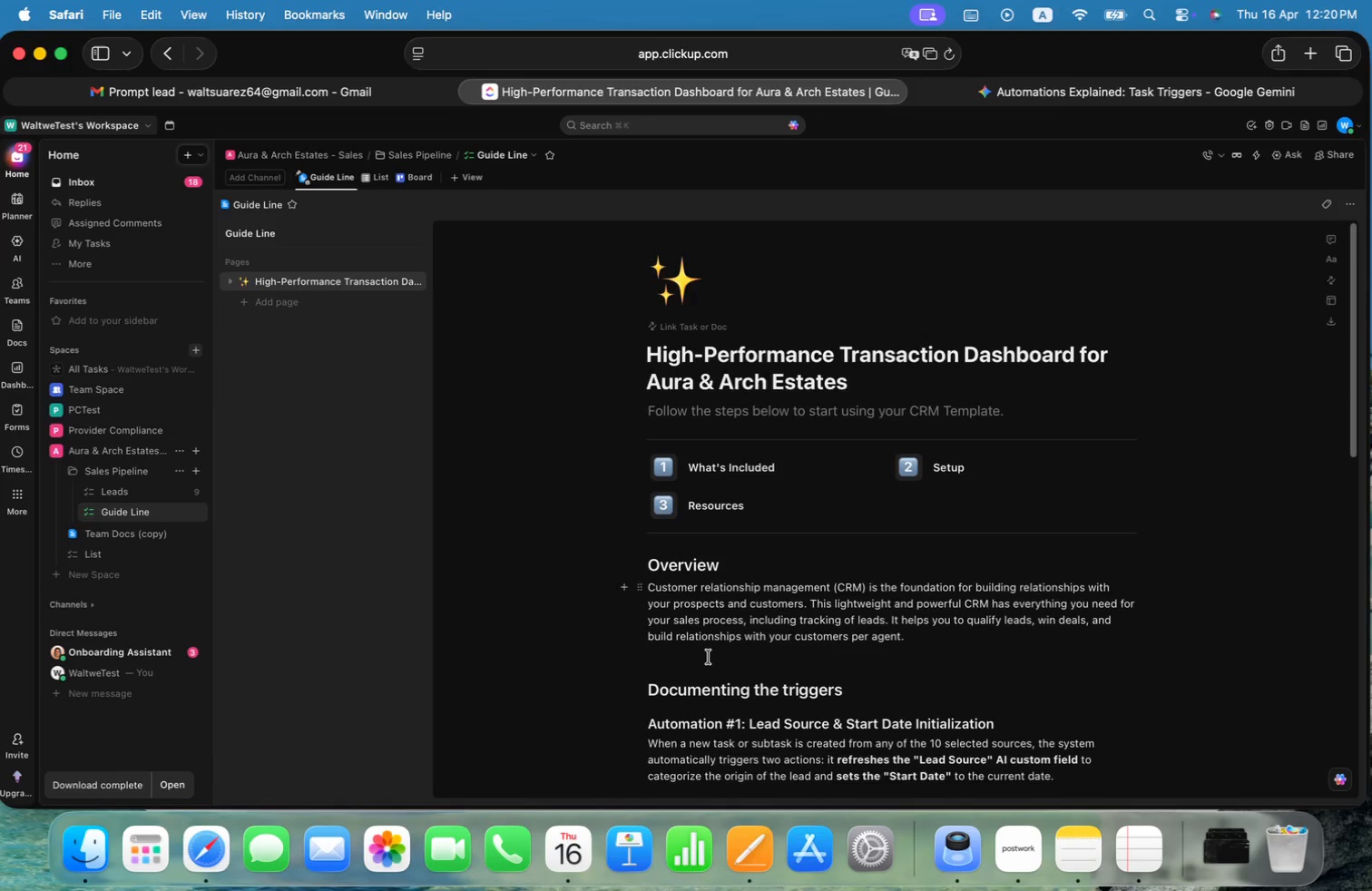 
left_click([708, 664])
 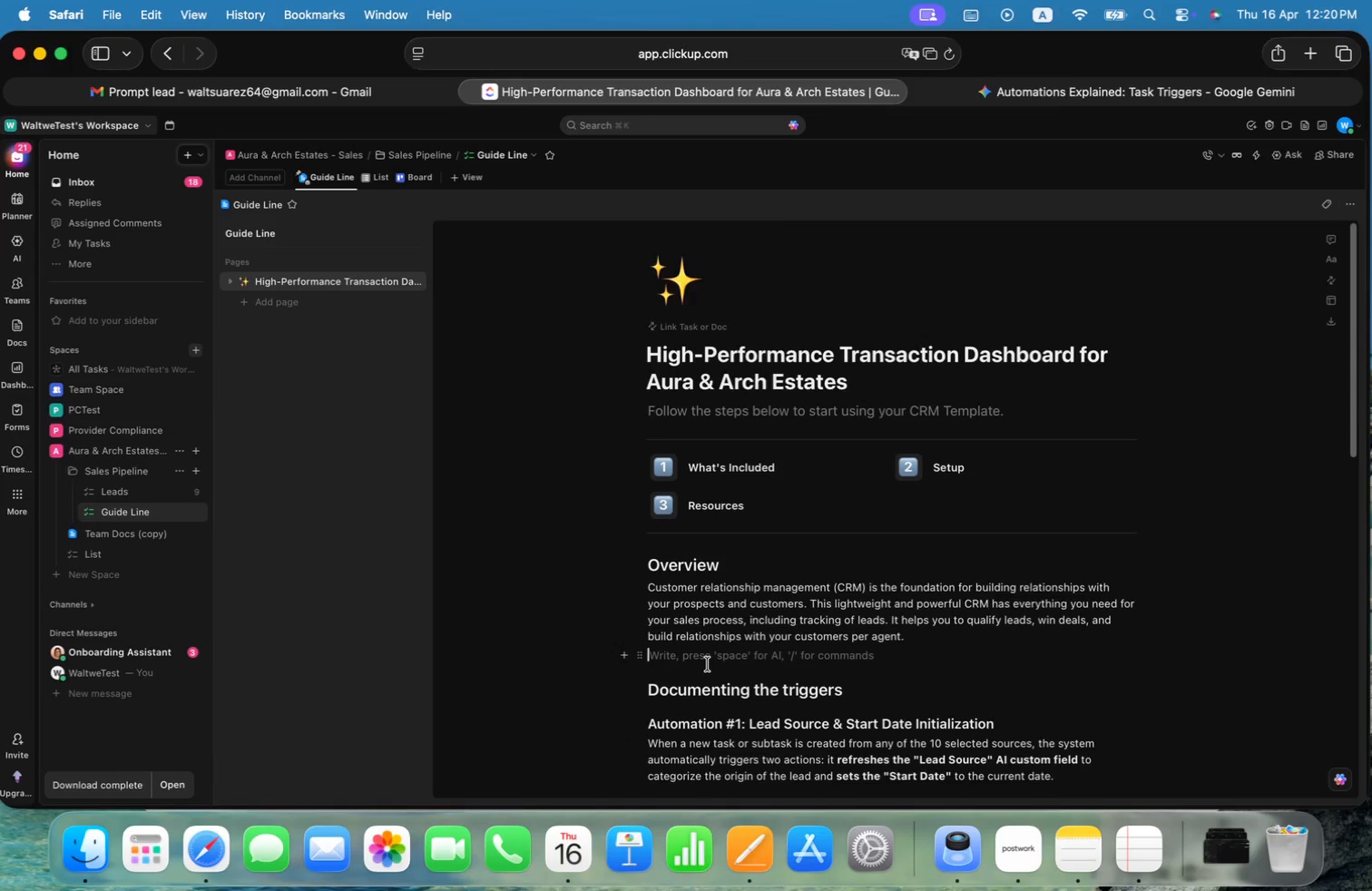 
key(Enter)
 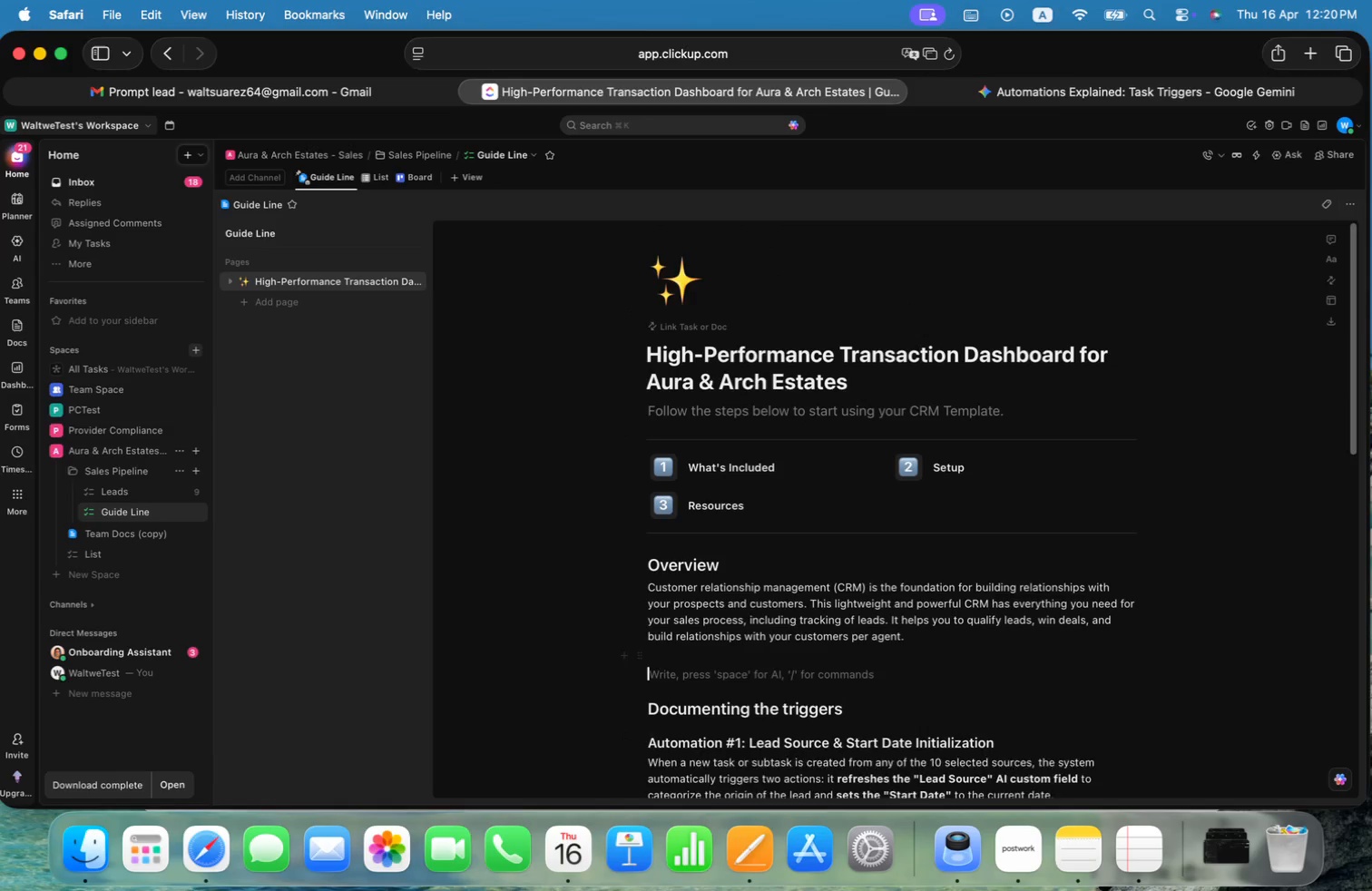 
key(Enter)
 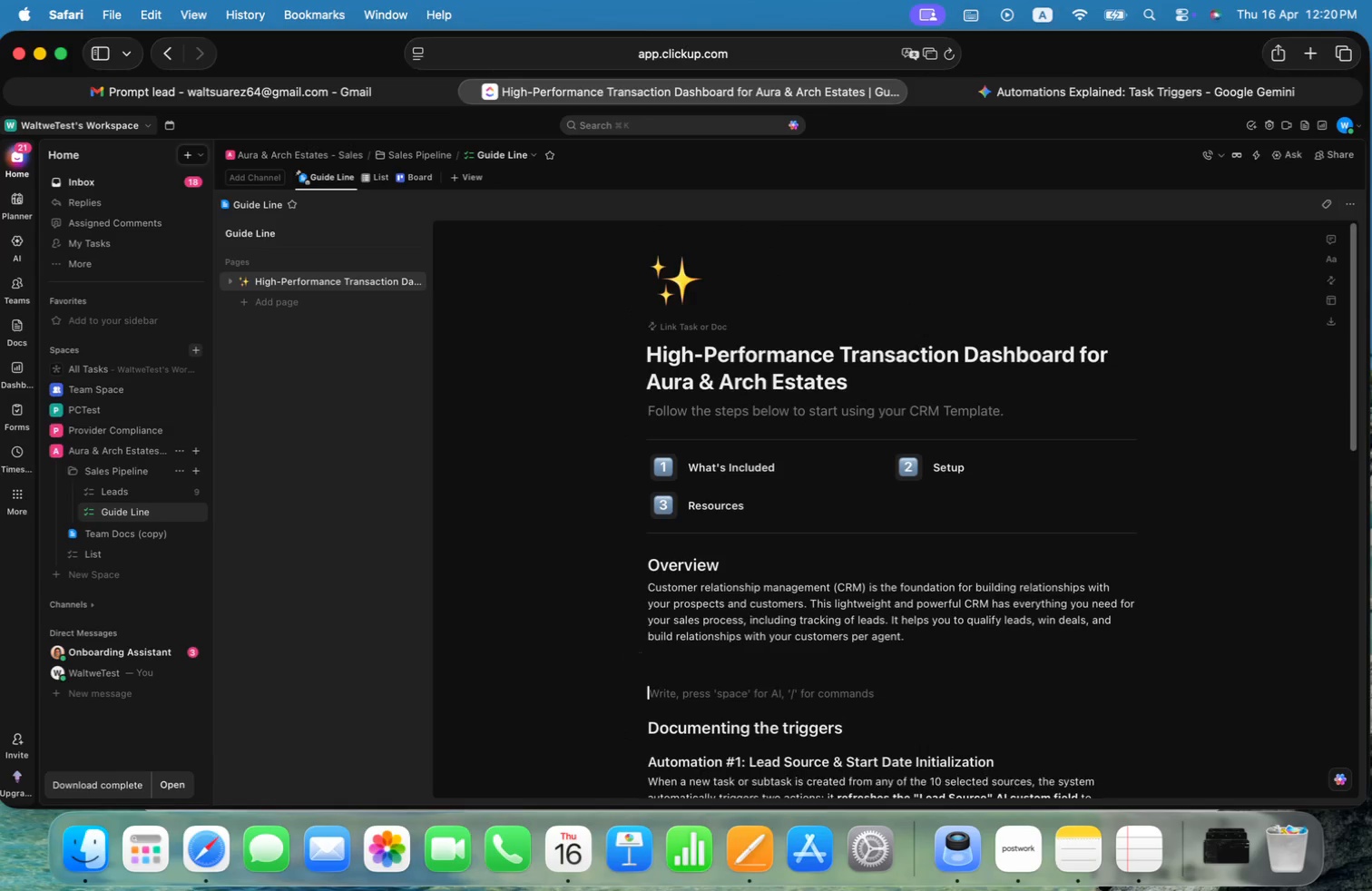 
key(Enter)
 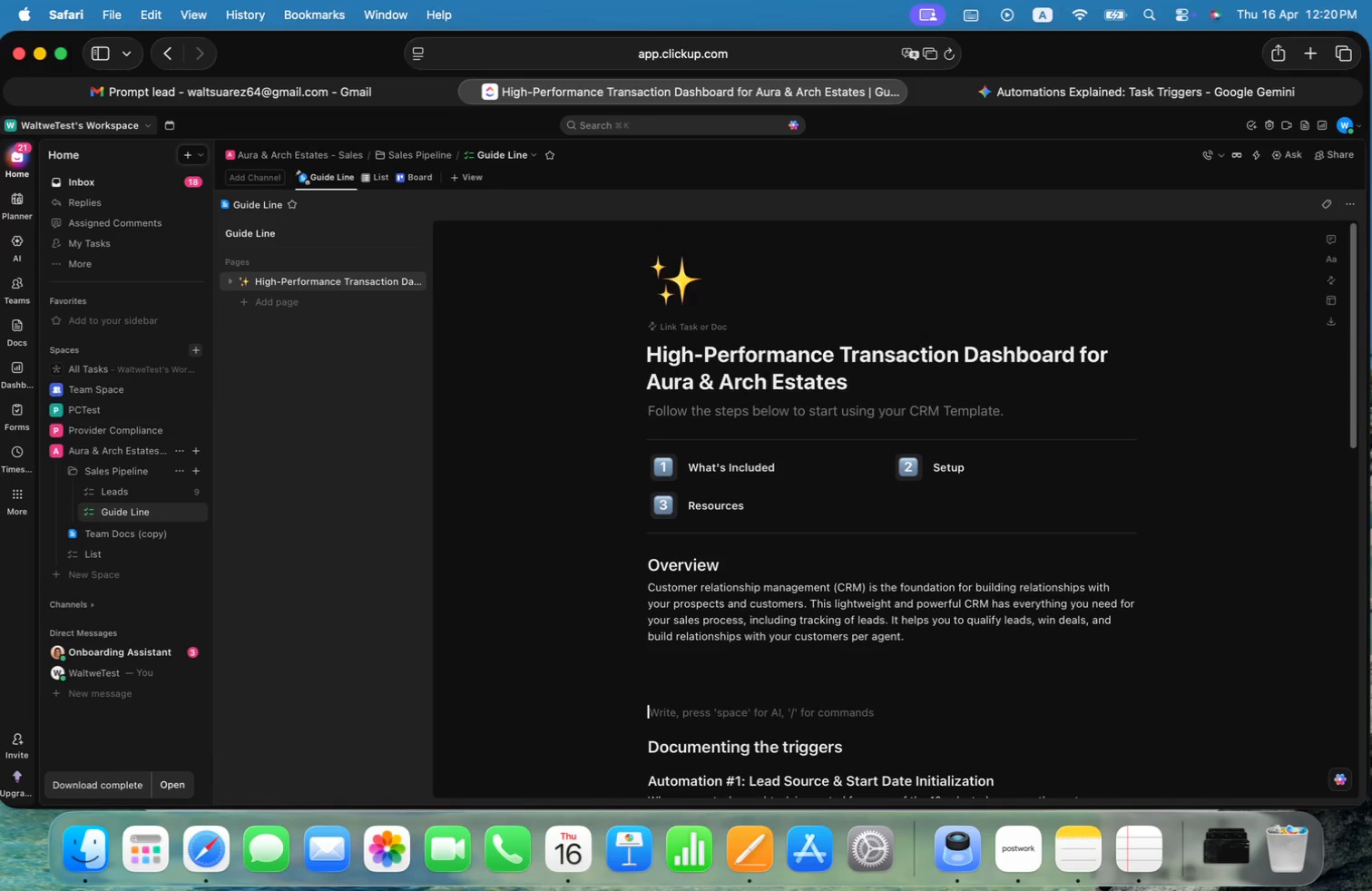 
key(Shift+ShiftRight)
 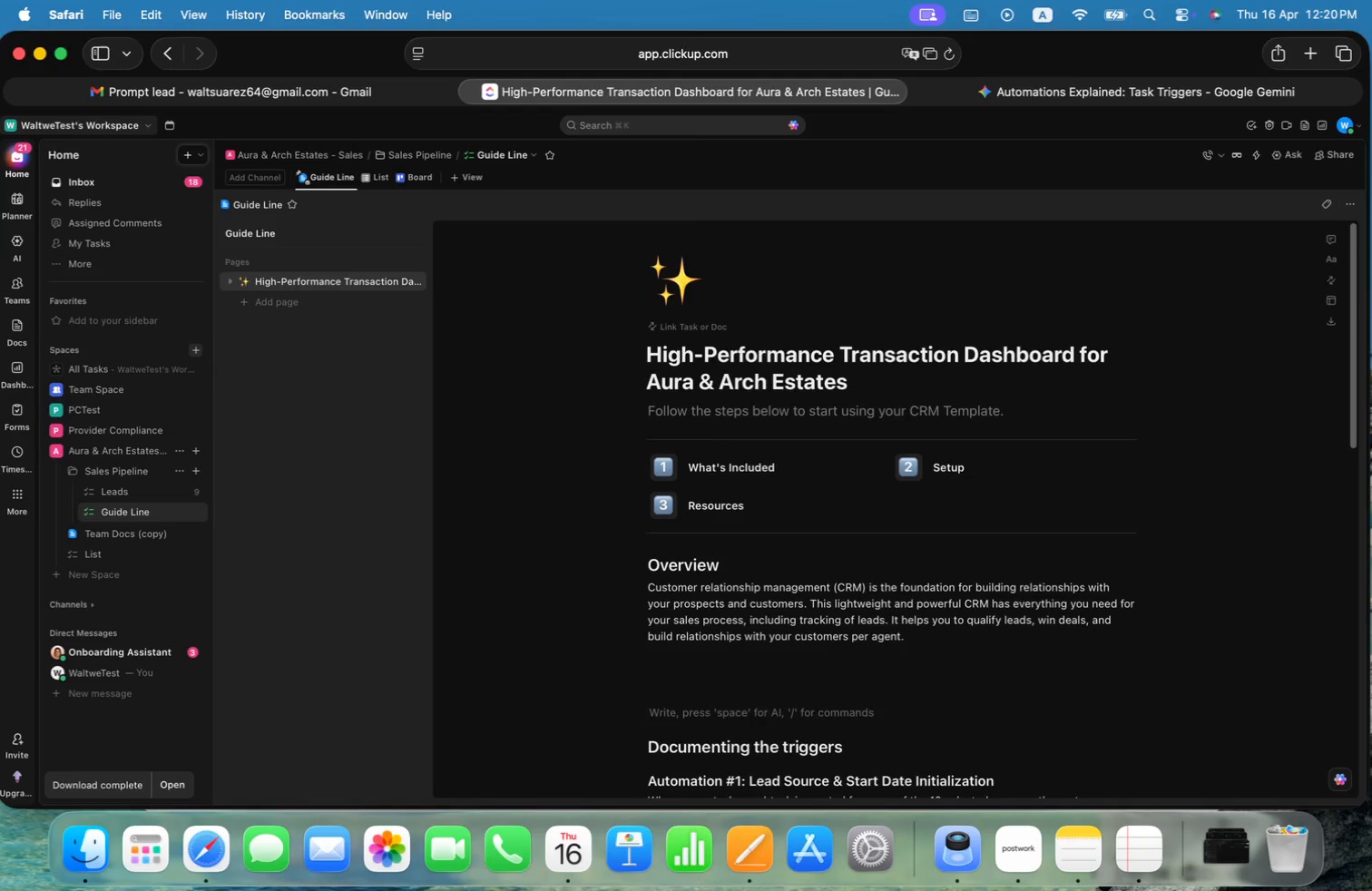 
key(ArrowUp)
 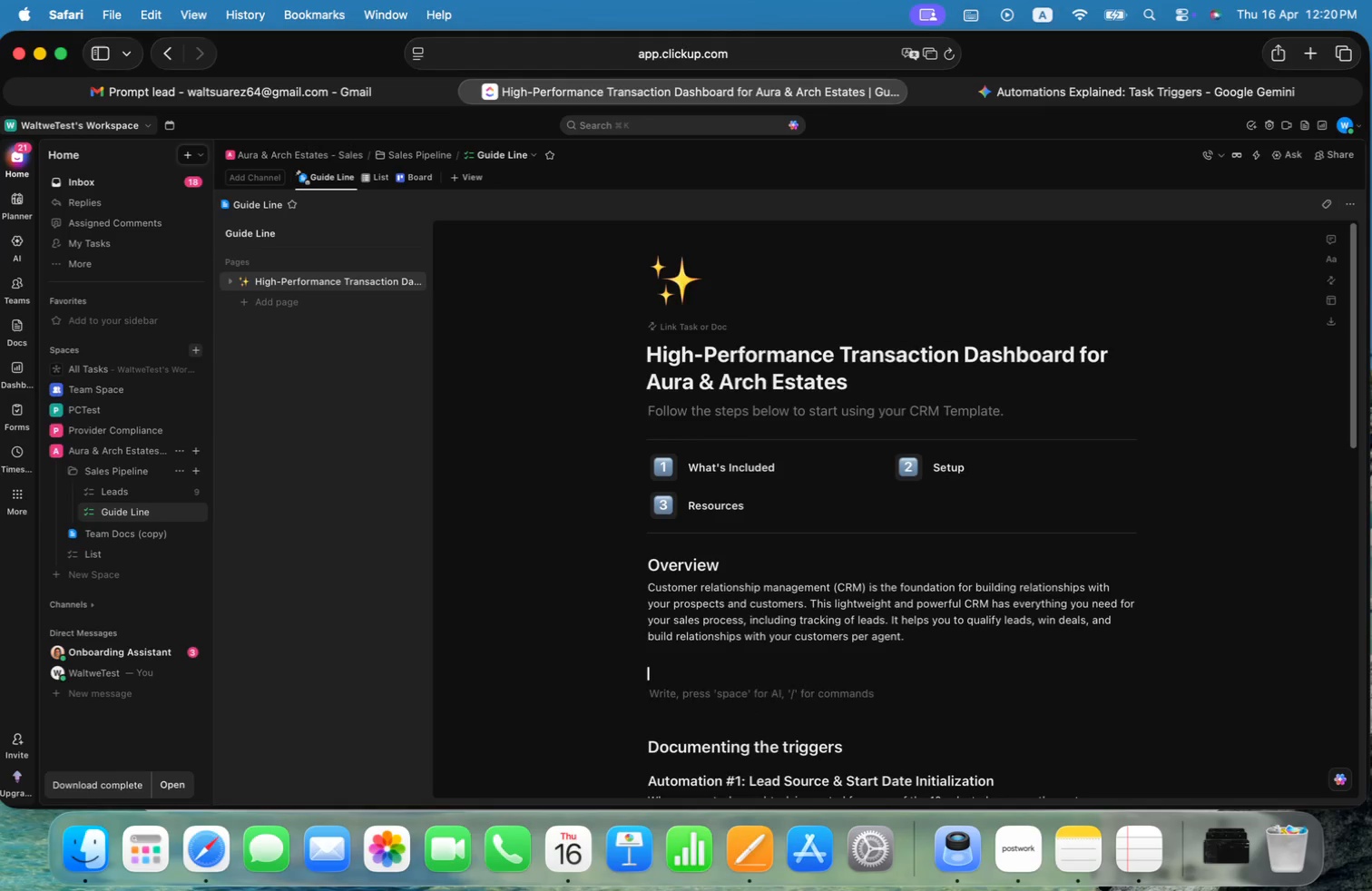 
key(ArrowUp)
 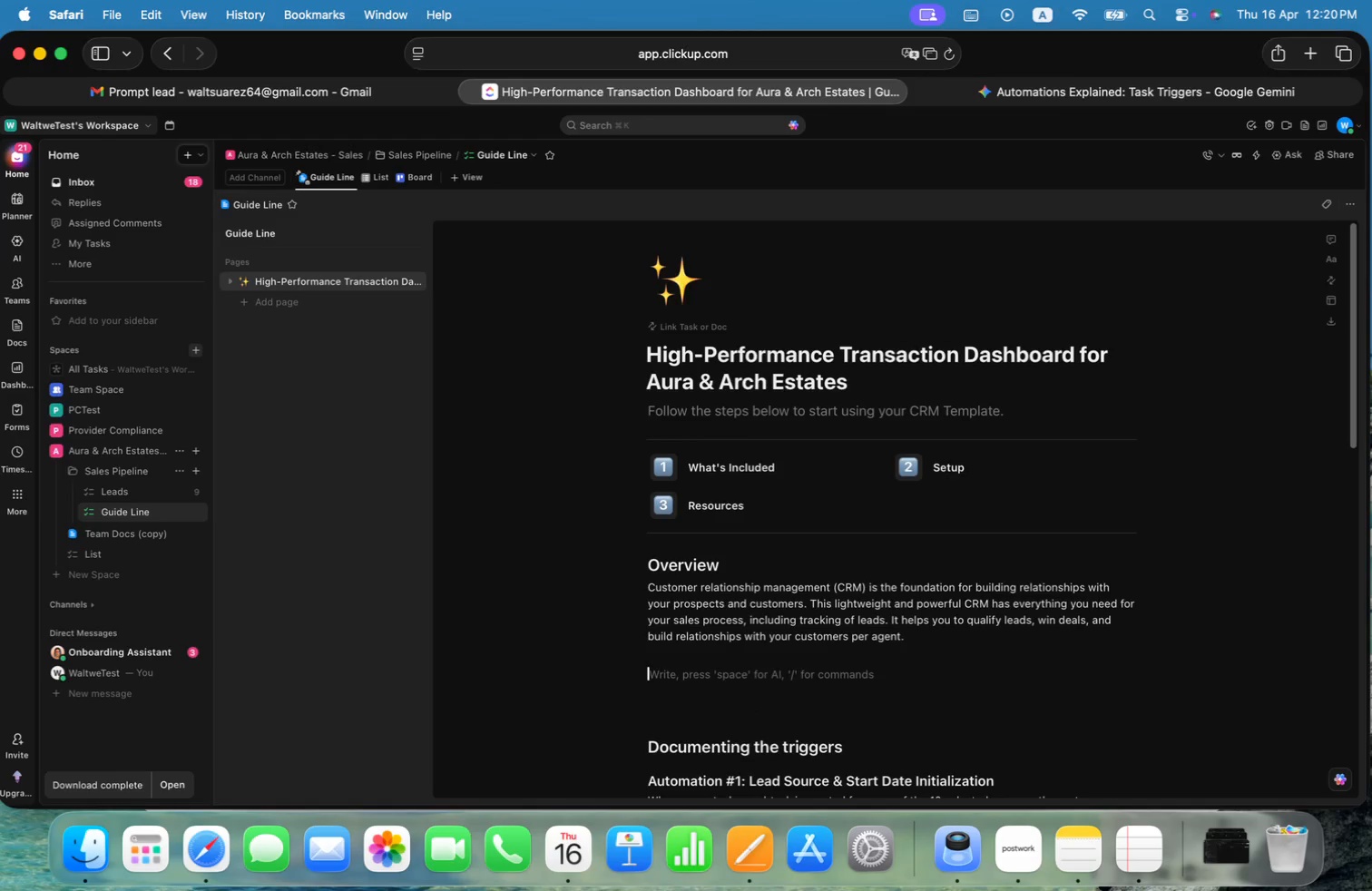 
key(ArrowDown)
 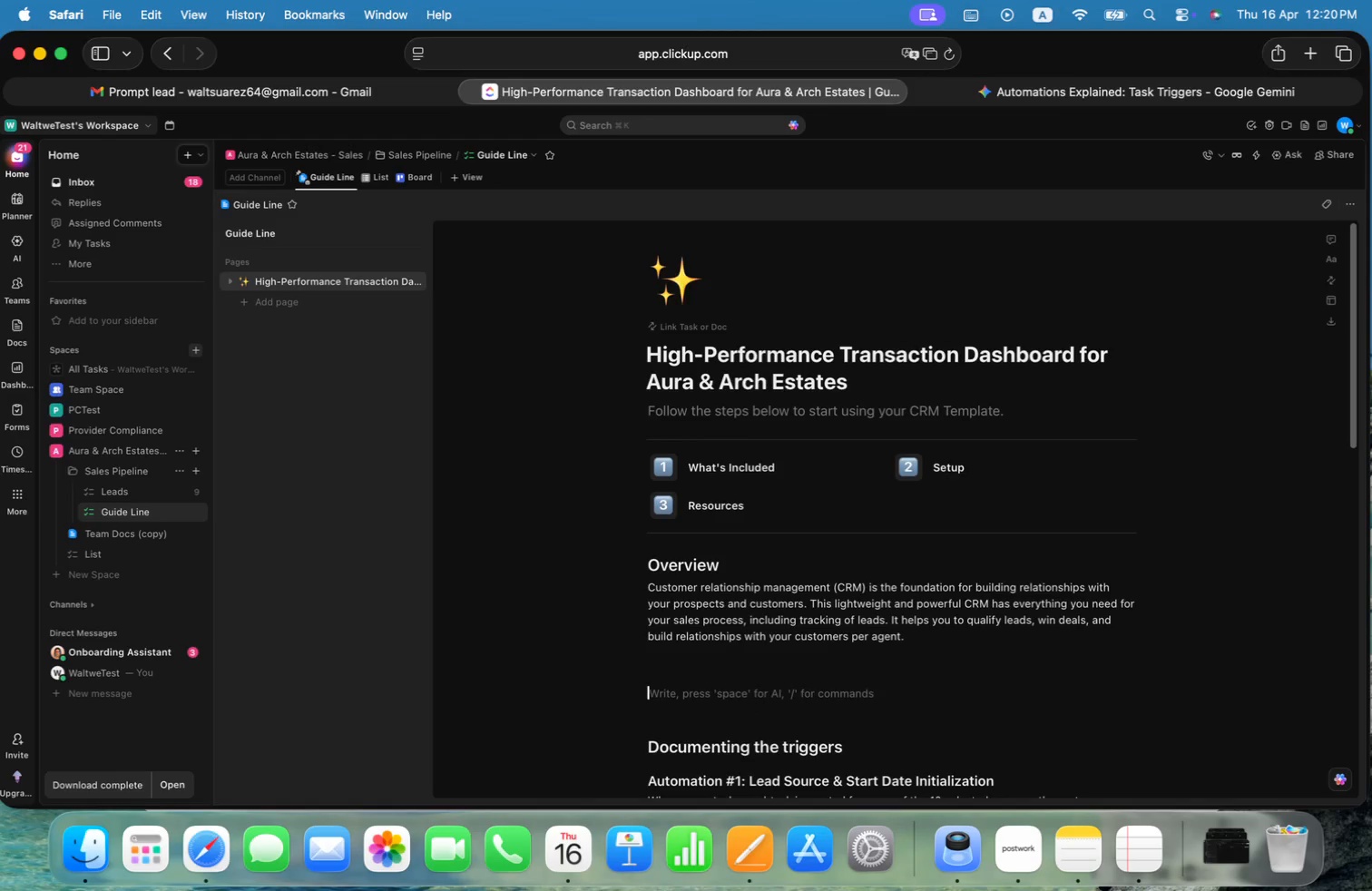 
key(ArrowDown)
 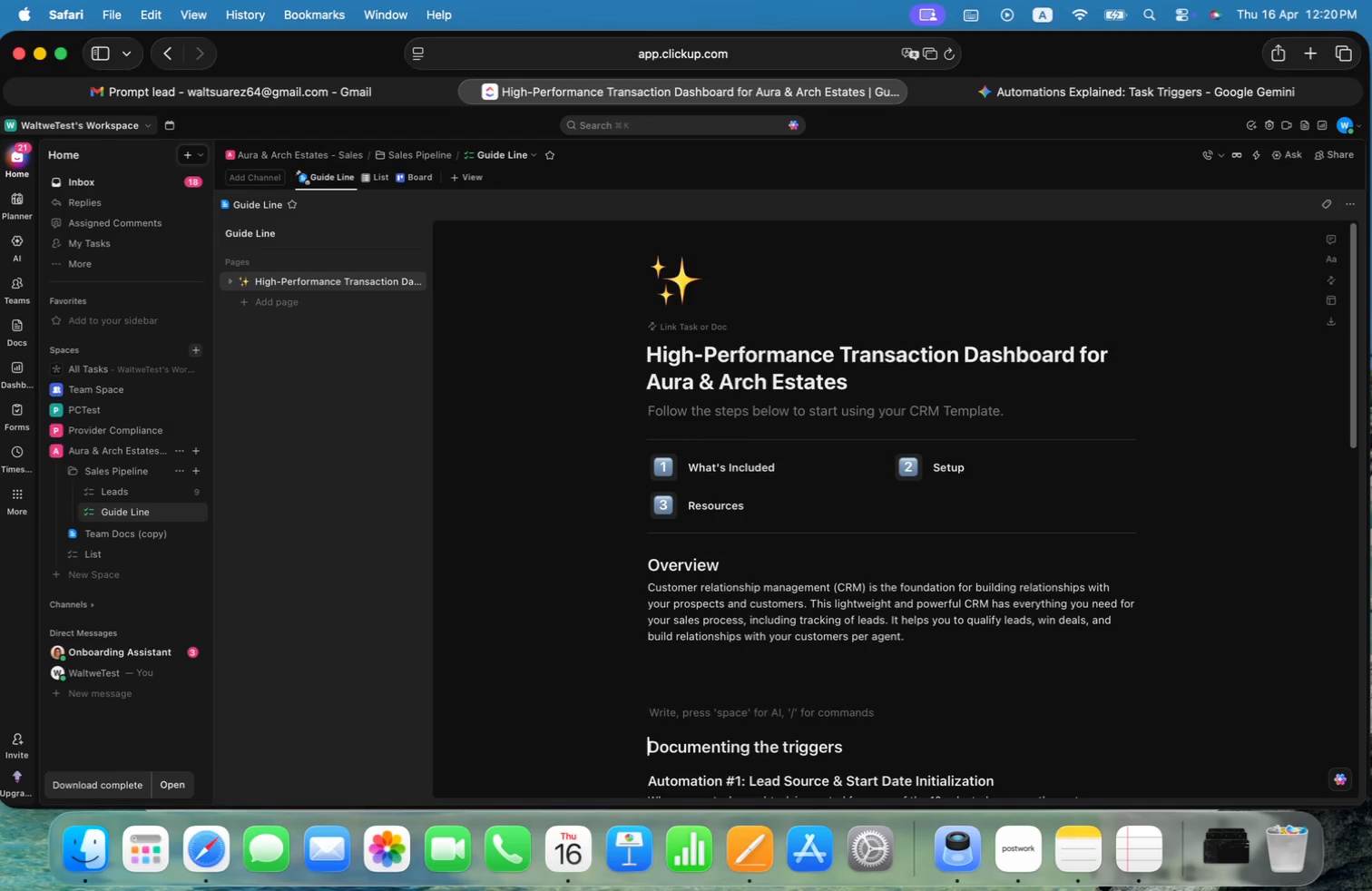 
key(ArrowDown)
 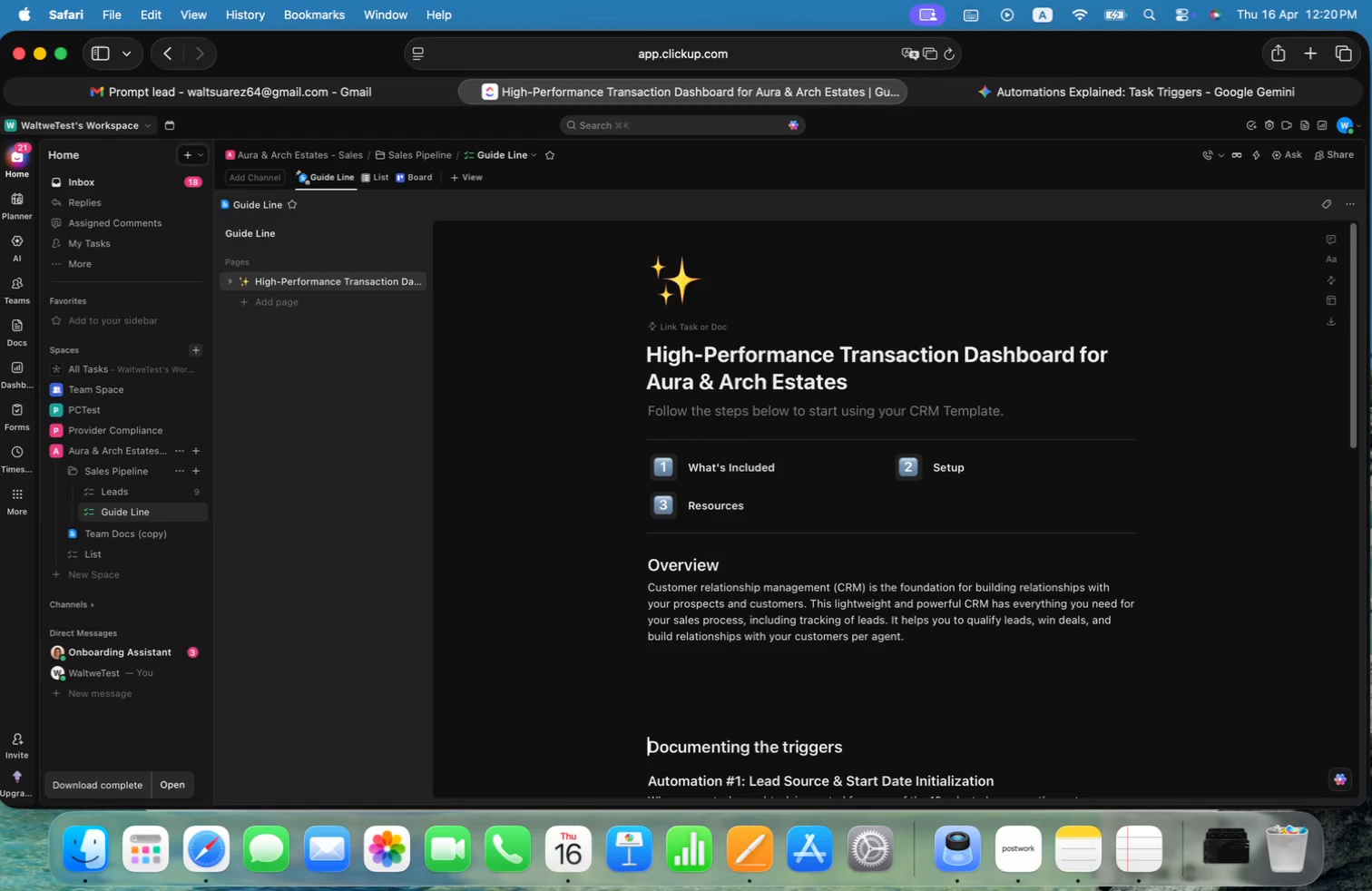 
key(ArrowDown)
 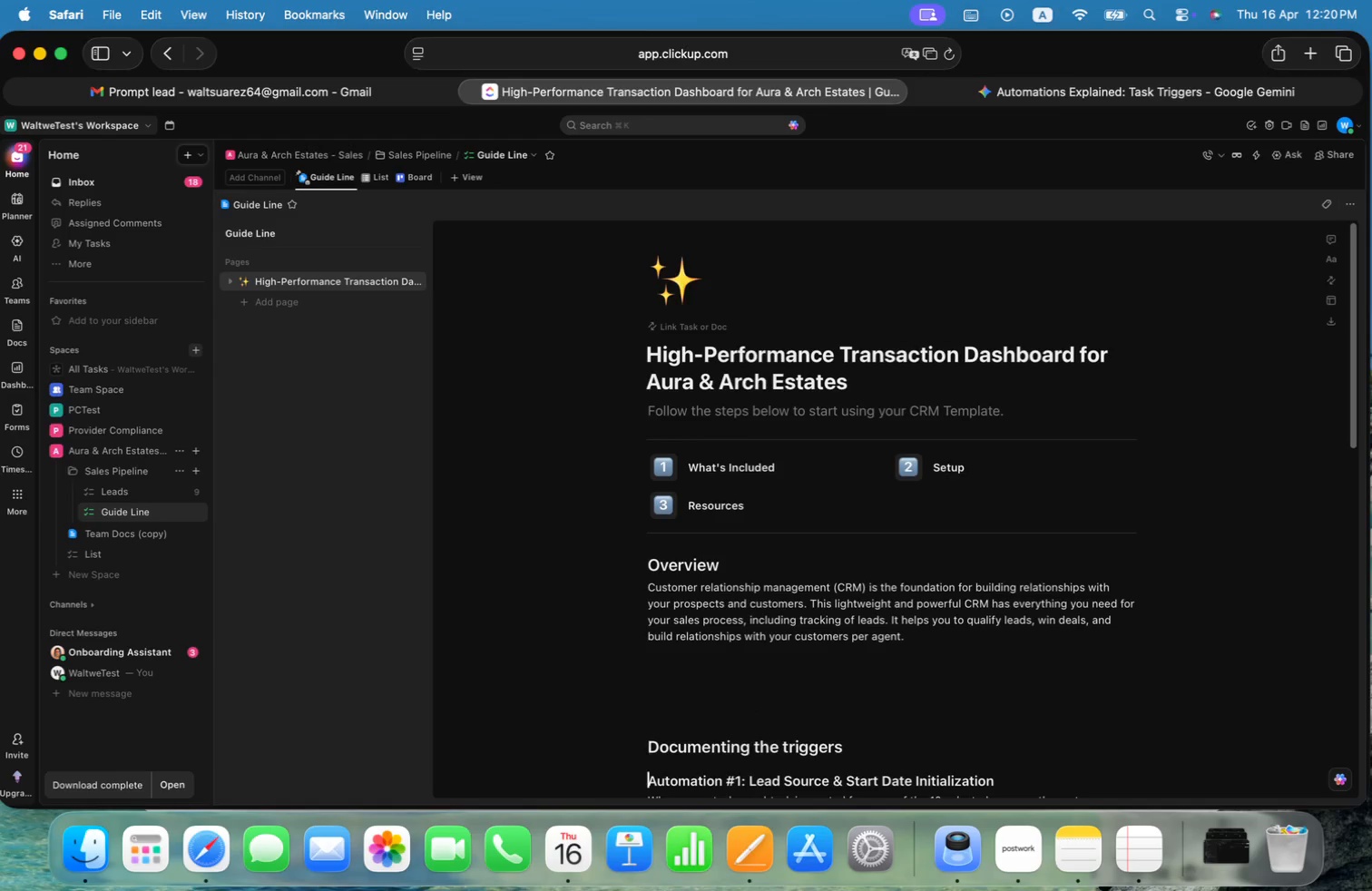 
key(Meta+Shift+CommandLeft)
 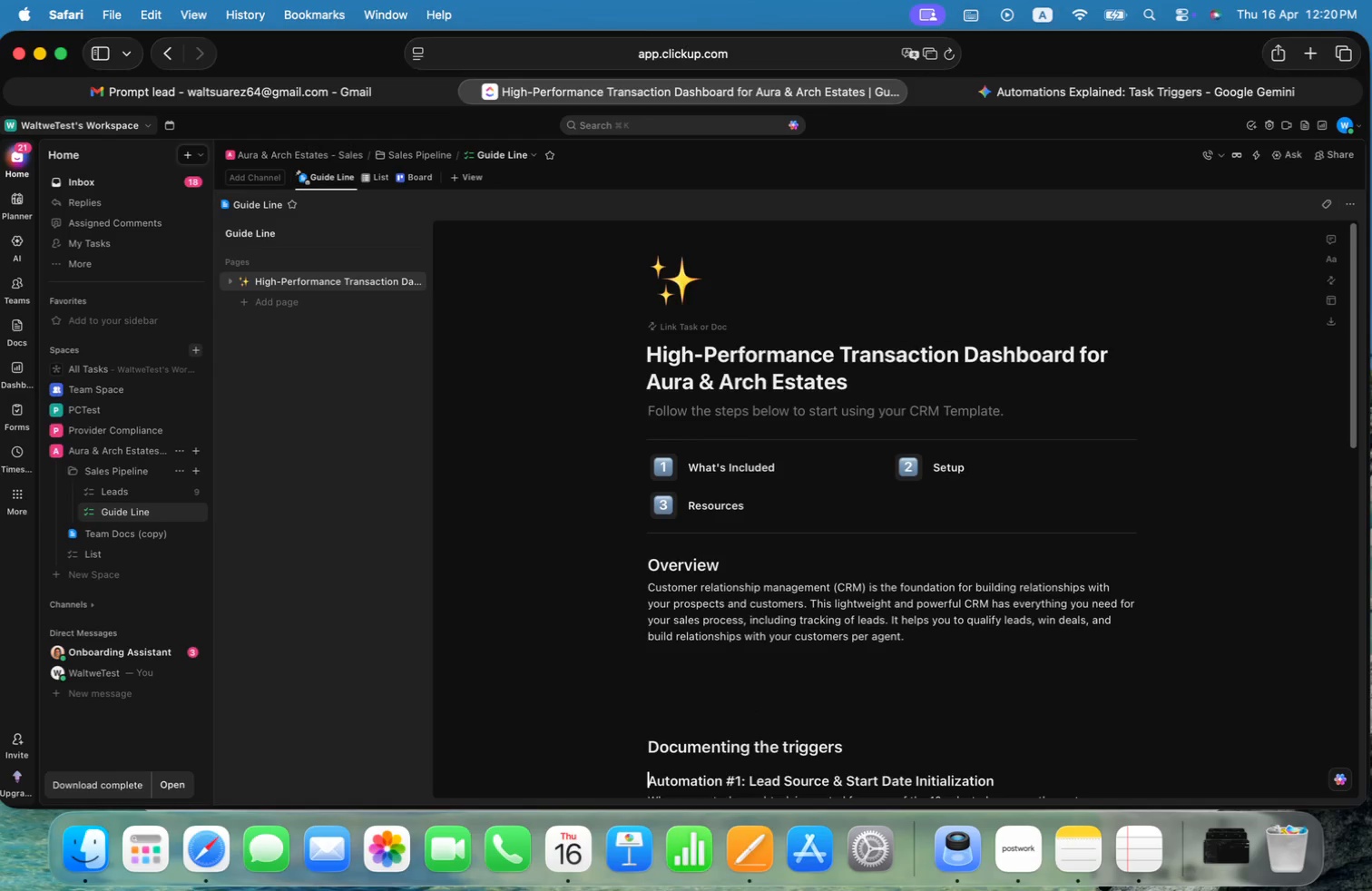 
key(Meta+Shift+ArrowRight)
 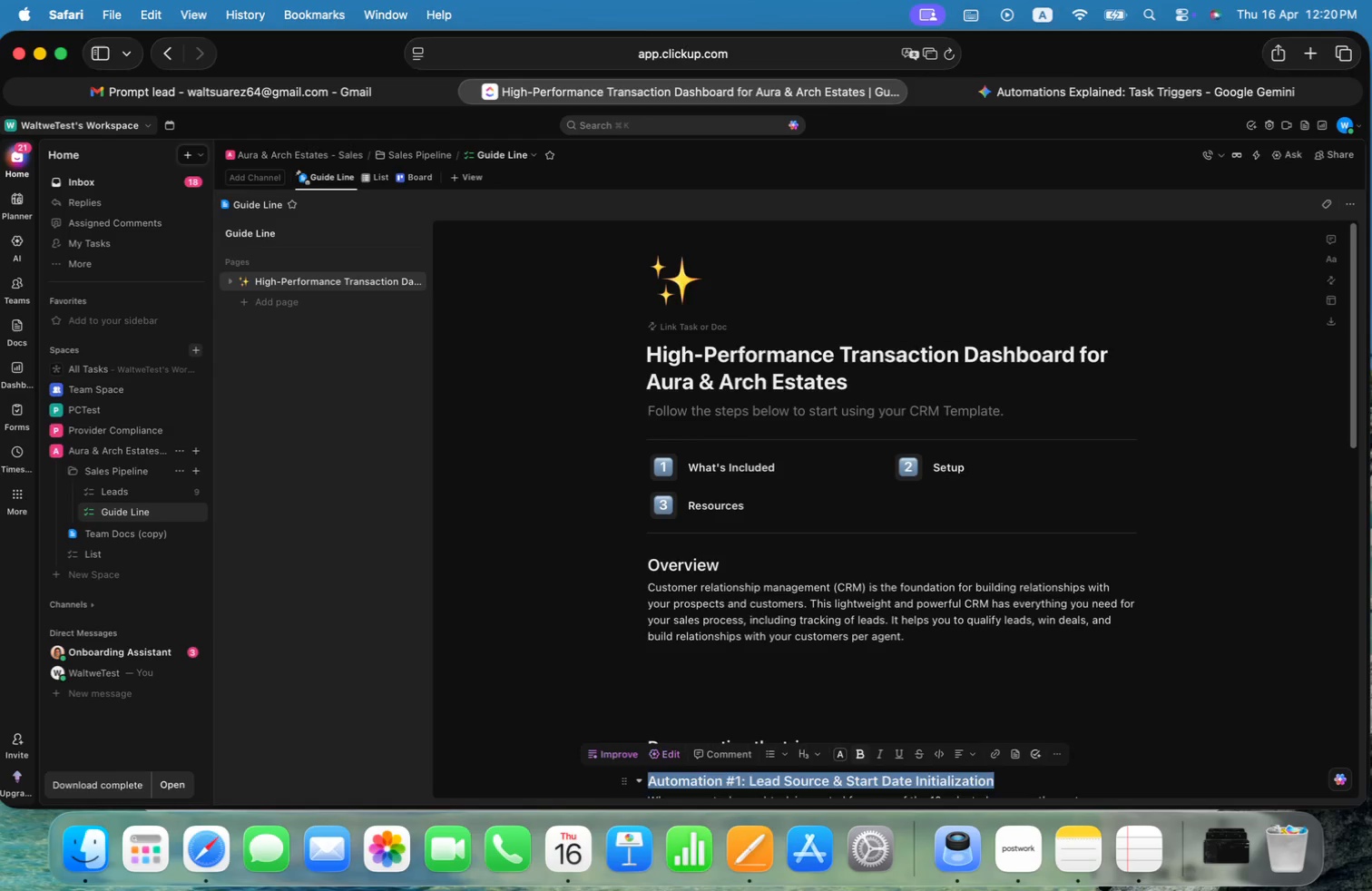 
key(ArrowUp)
 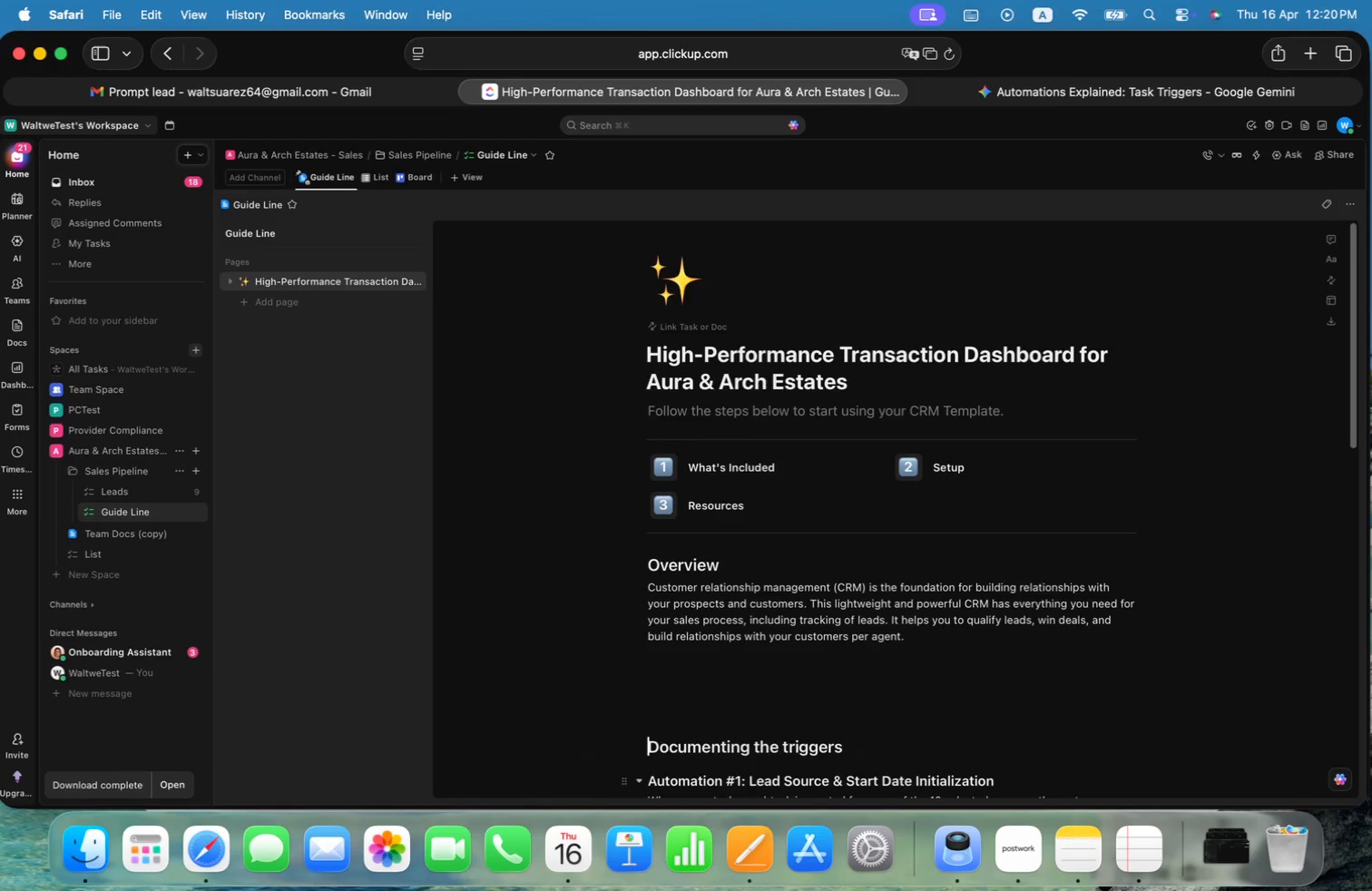 
key(Meta+Shift+ArrowRight)
 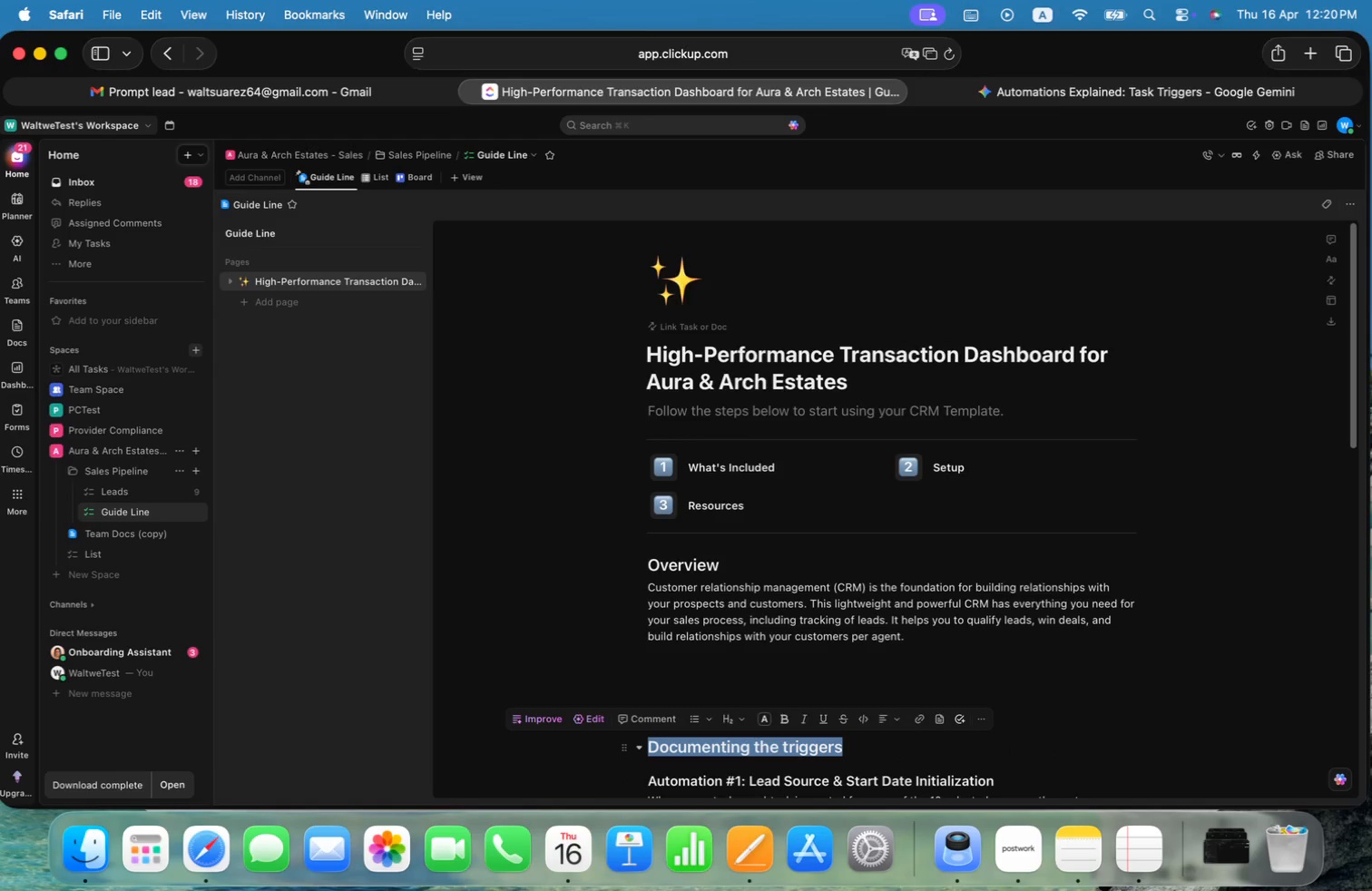 
key(Meta+C)
 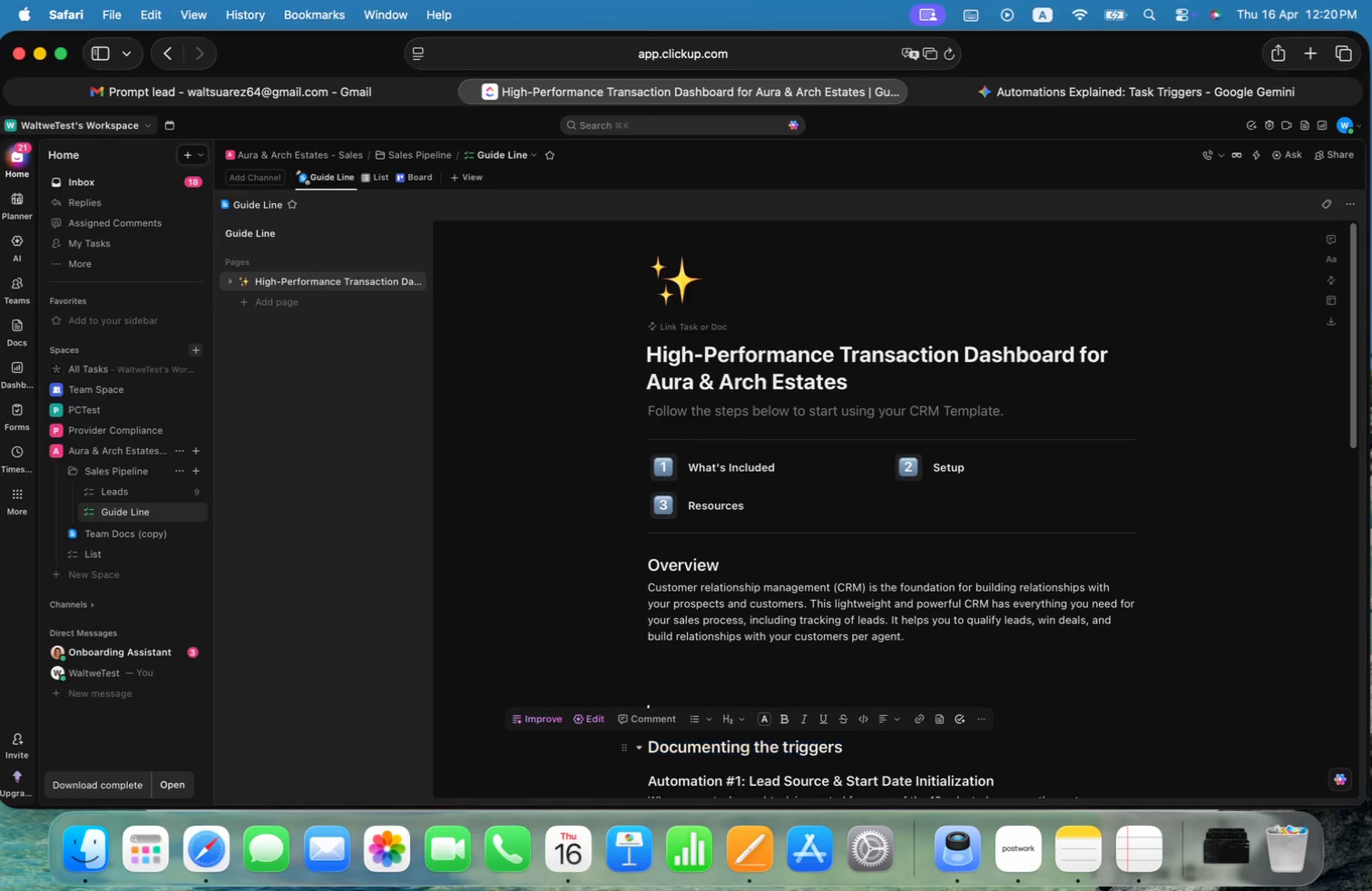 
key(ArrowUp)
 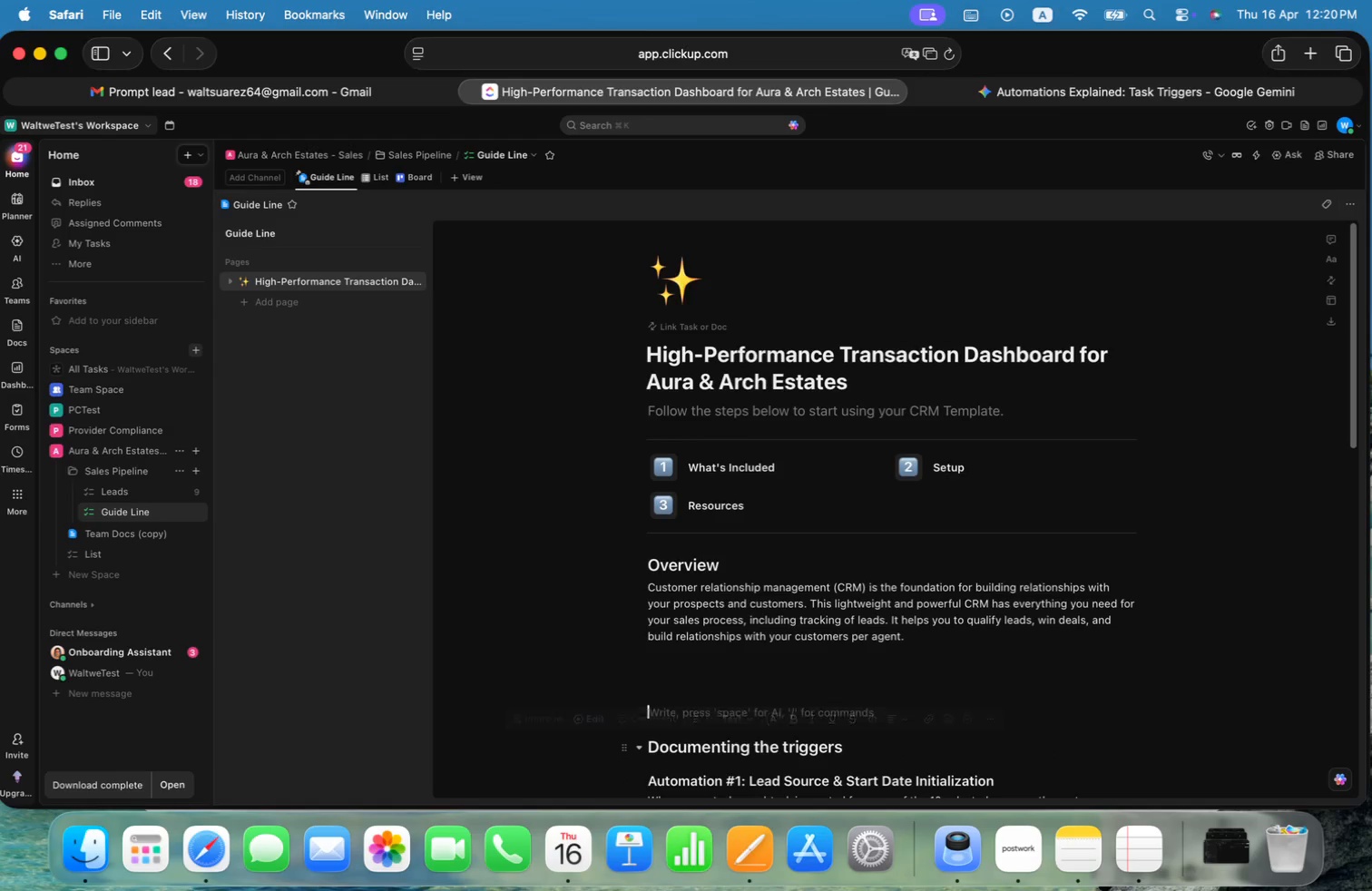 
key(ArrowUp)
 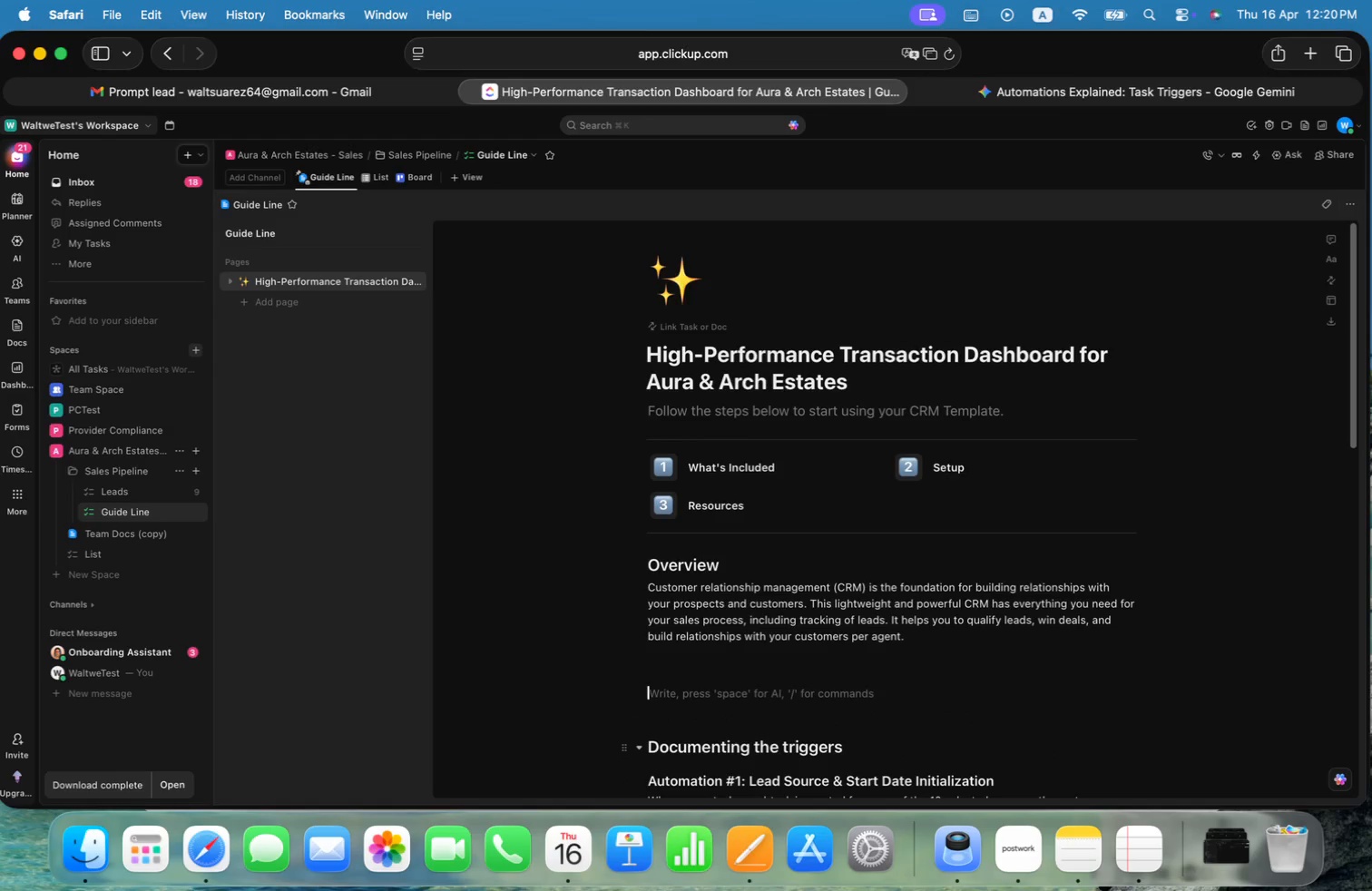 
key(ArrowUp)
 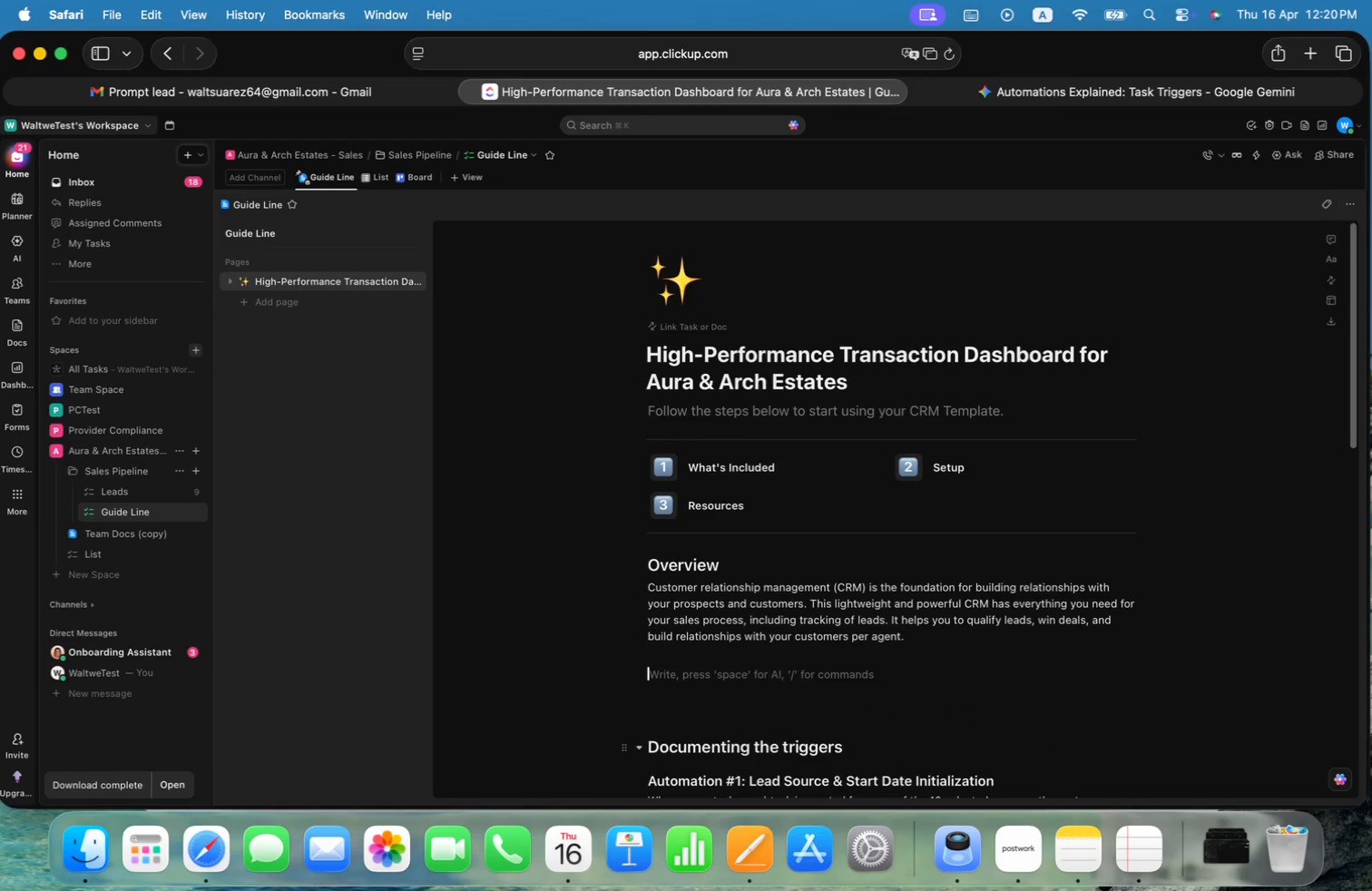 
key(Meta+CommandLeft)
 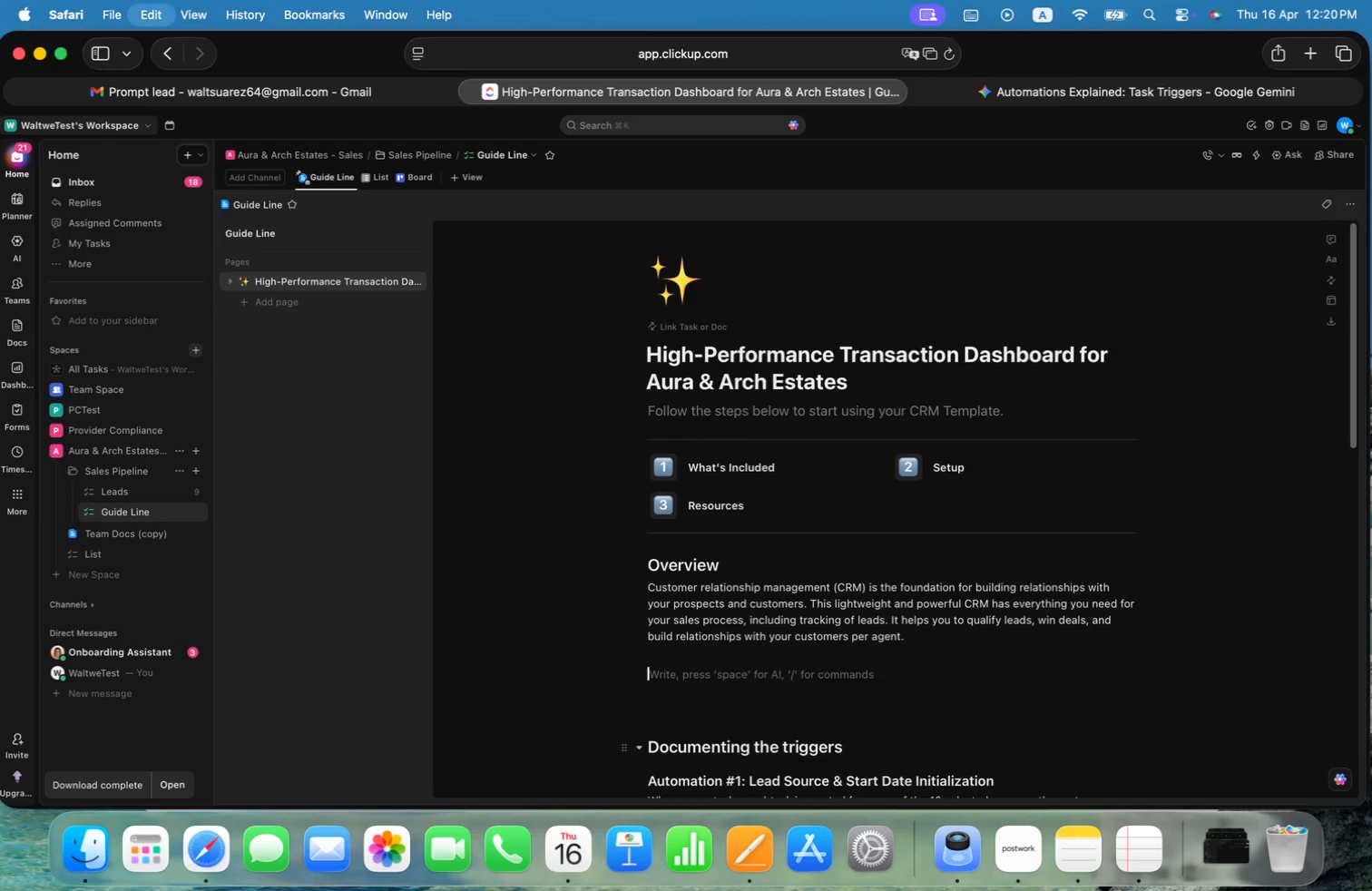 
key(Meta+V)
 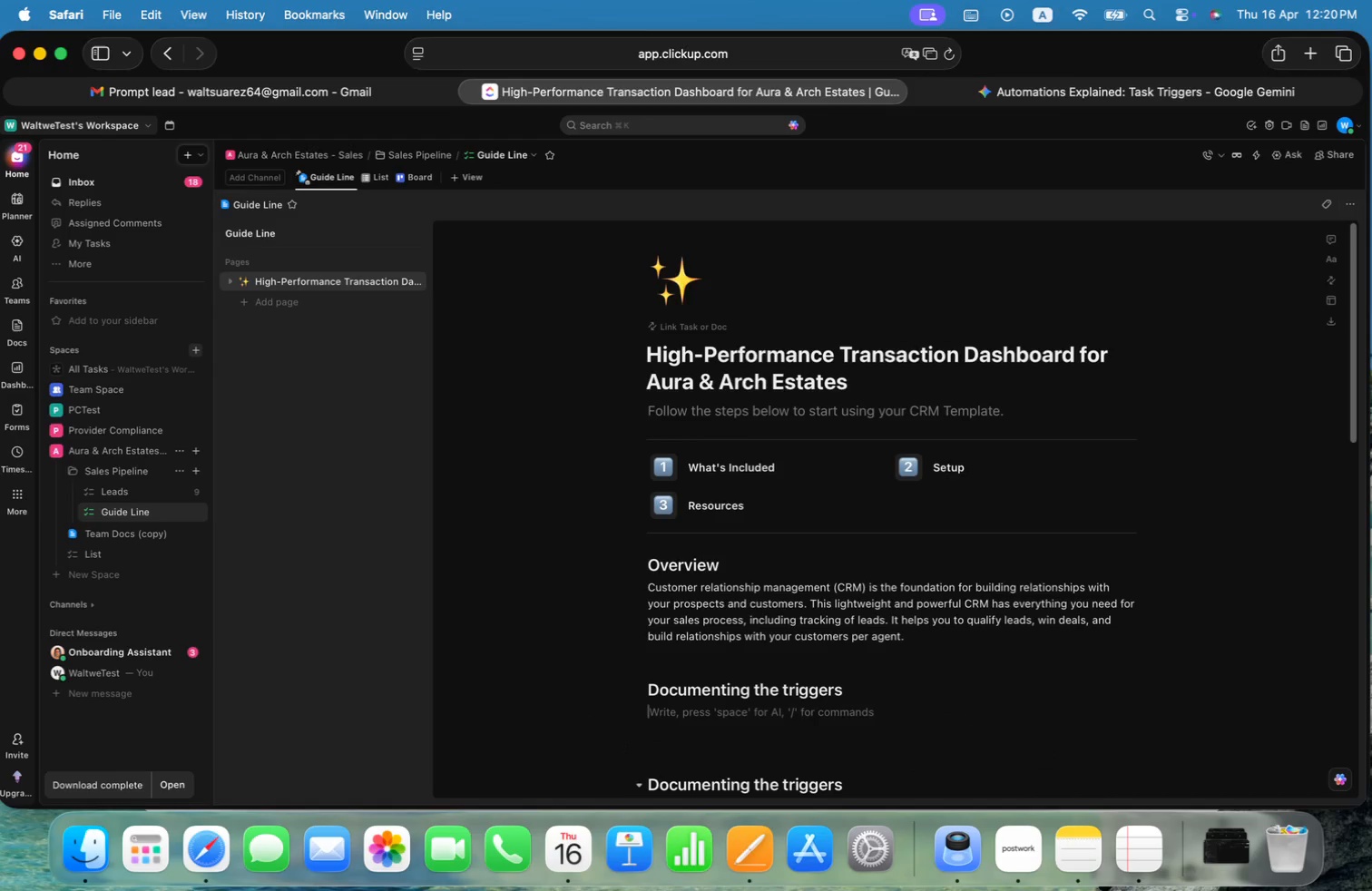 
key(ArrowLeft)
 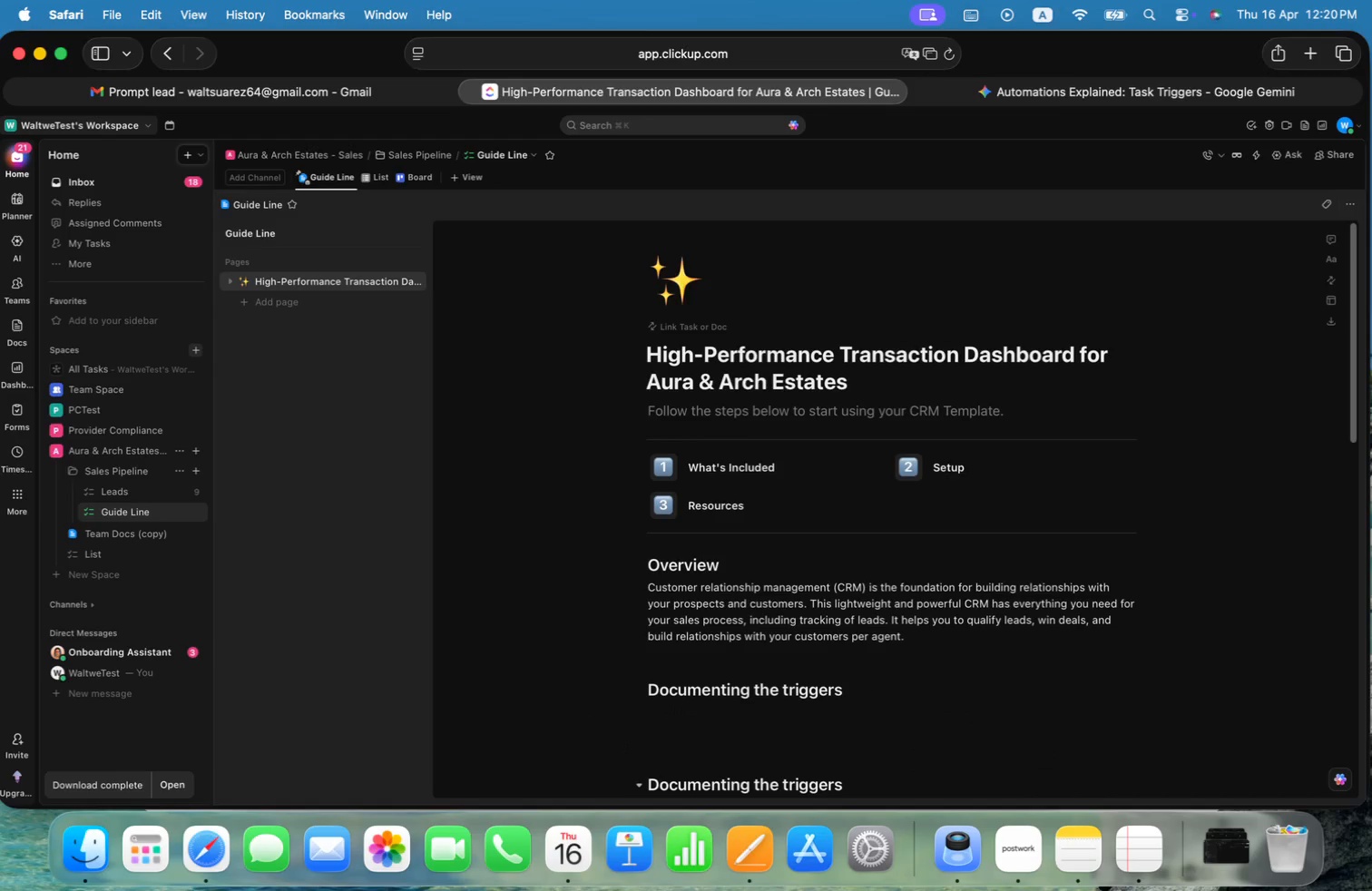 
key(Meta+CommandLeft)
 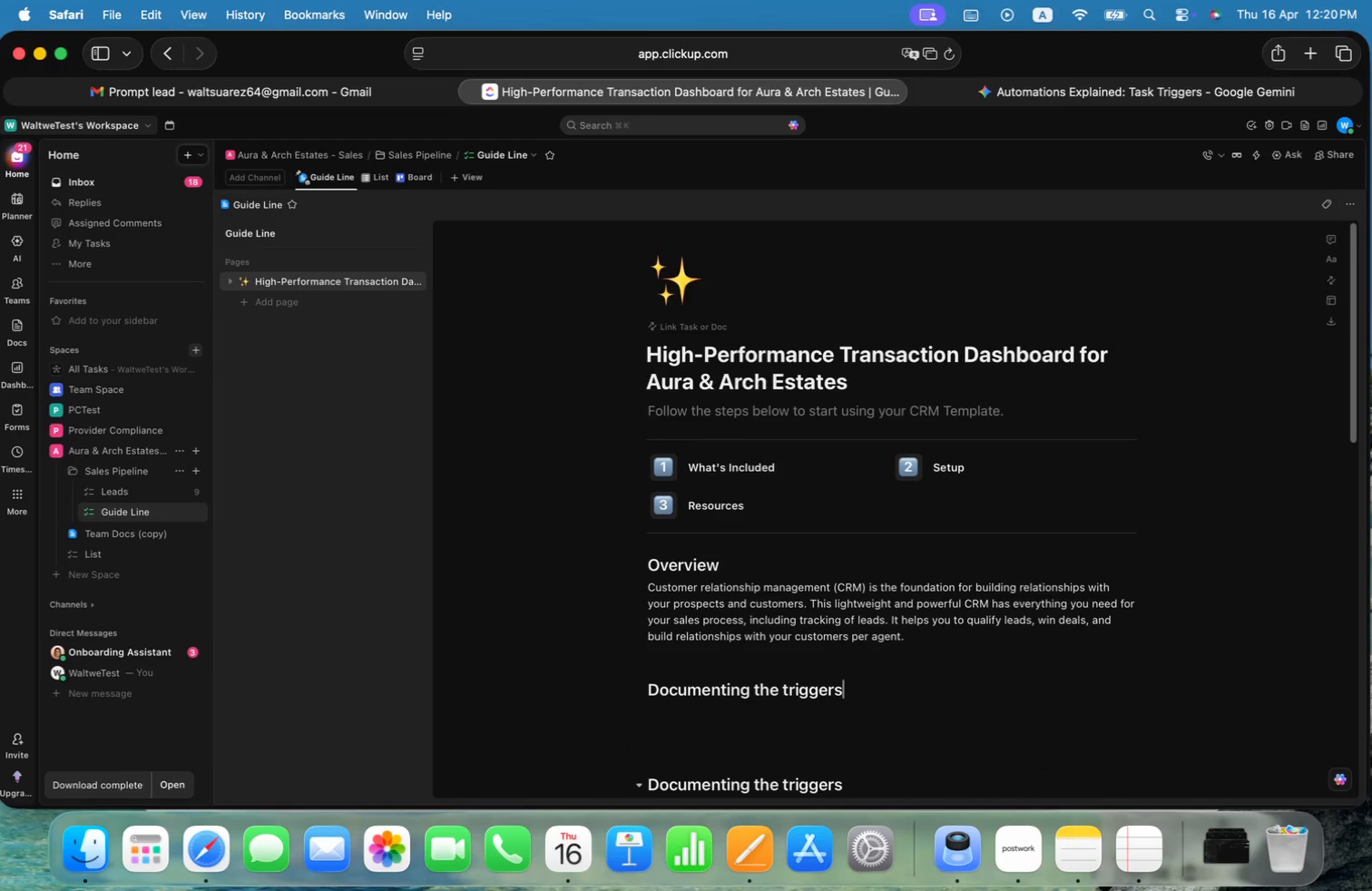 
key(Meta+Shift+ArrowLeft)
 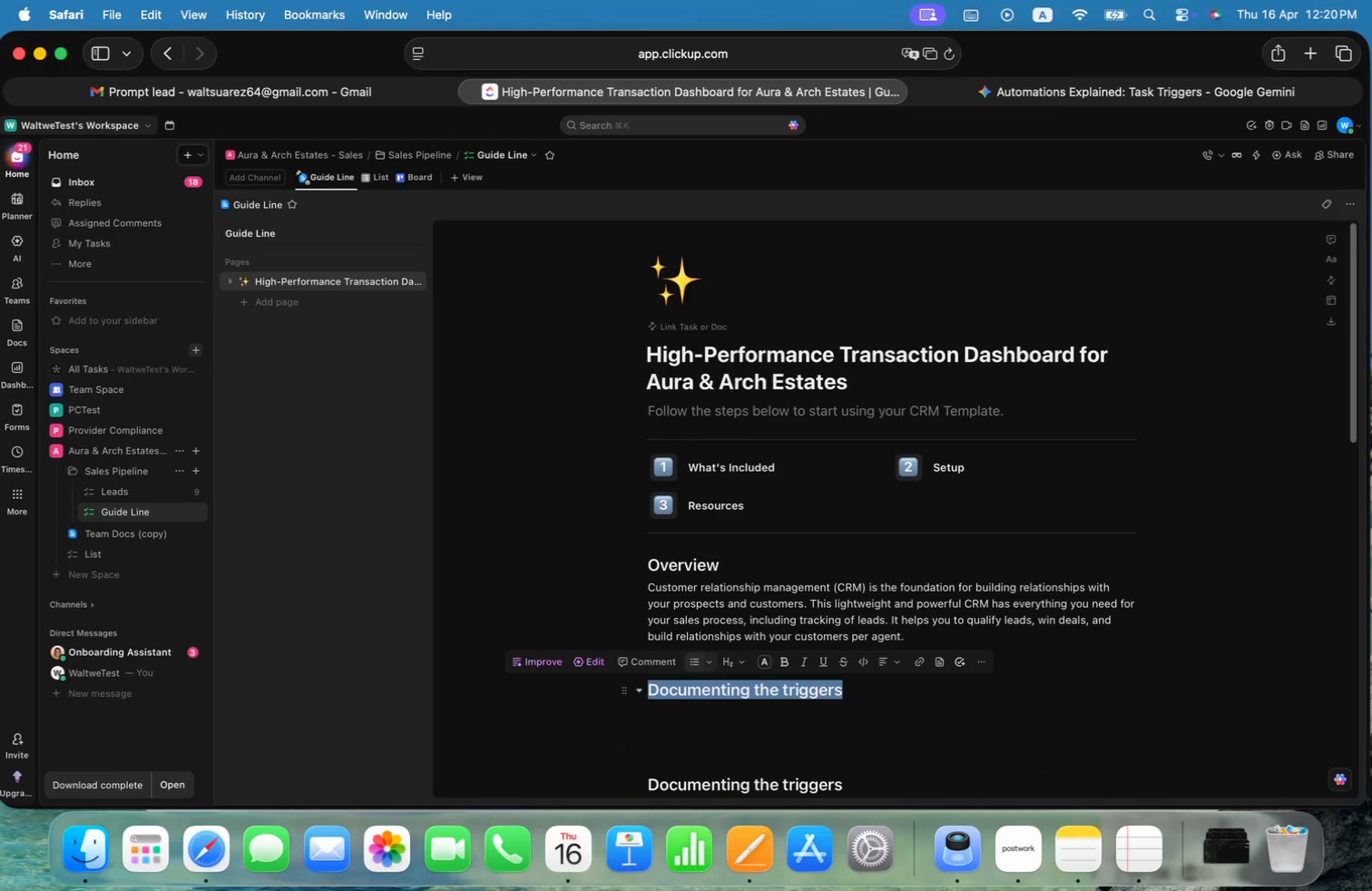 
type(Structure )
 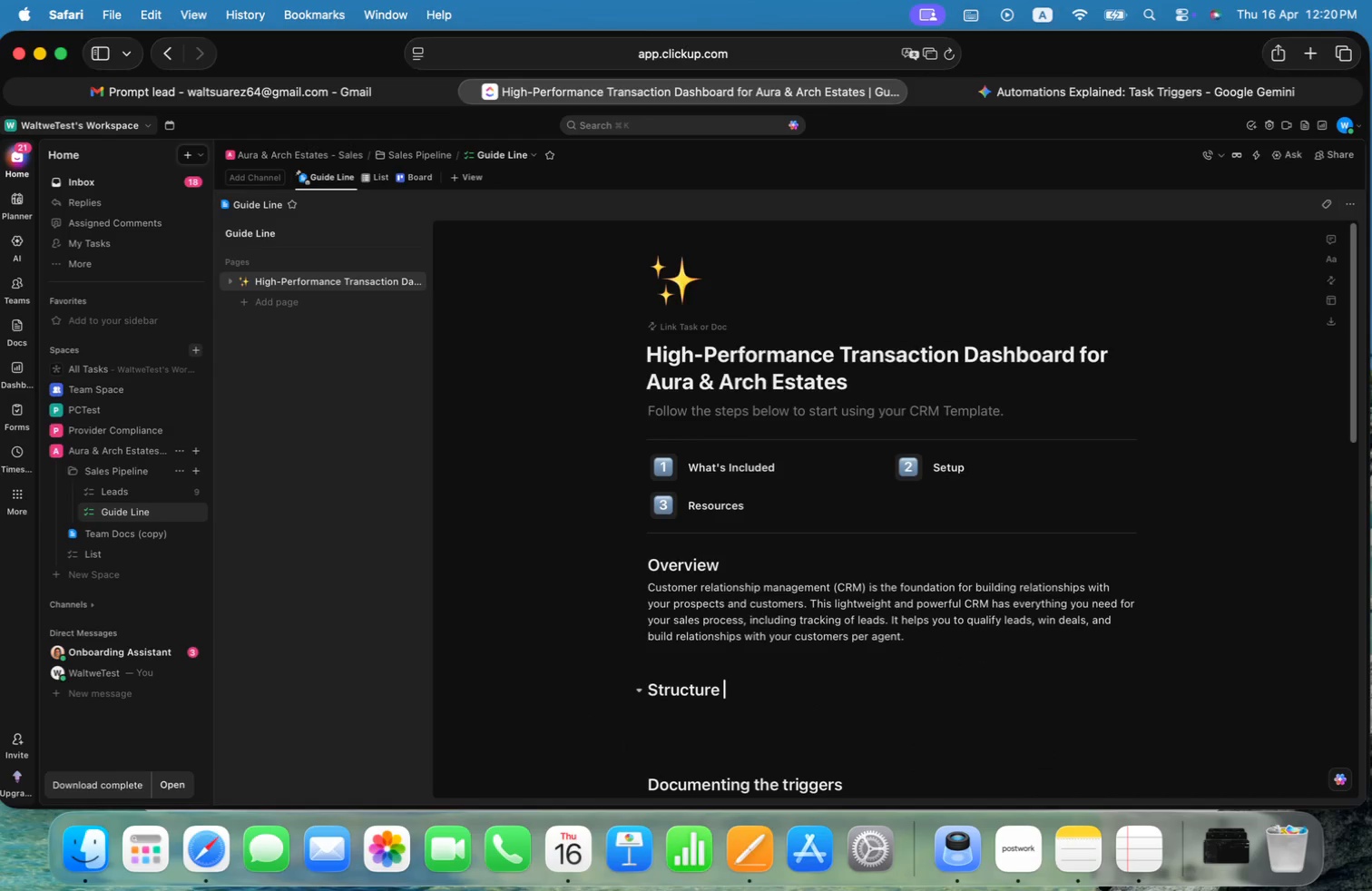 
key(Alt+ArrowLeft)
 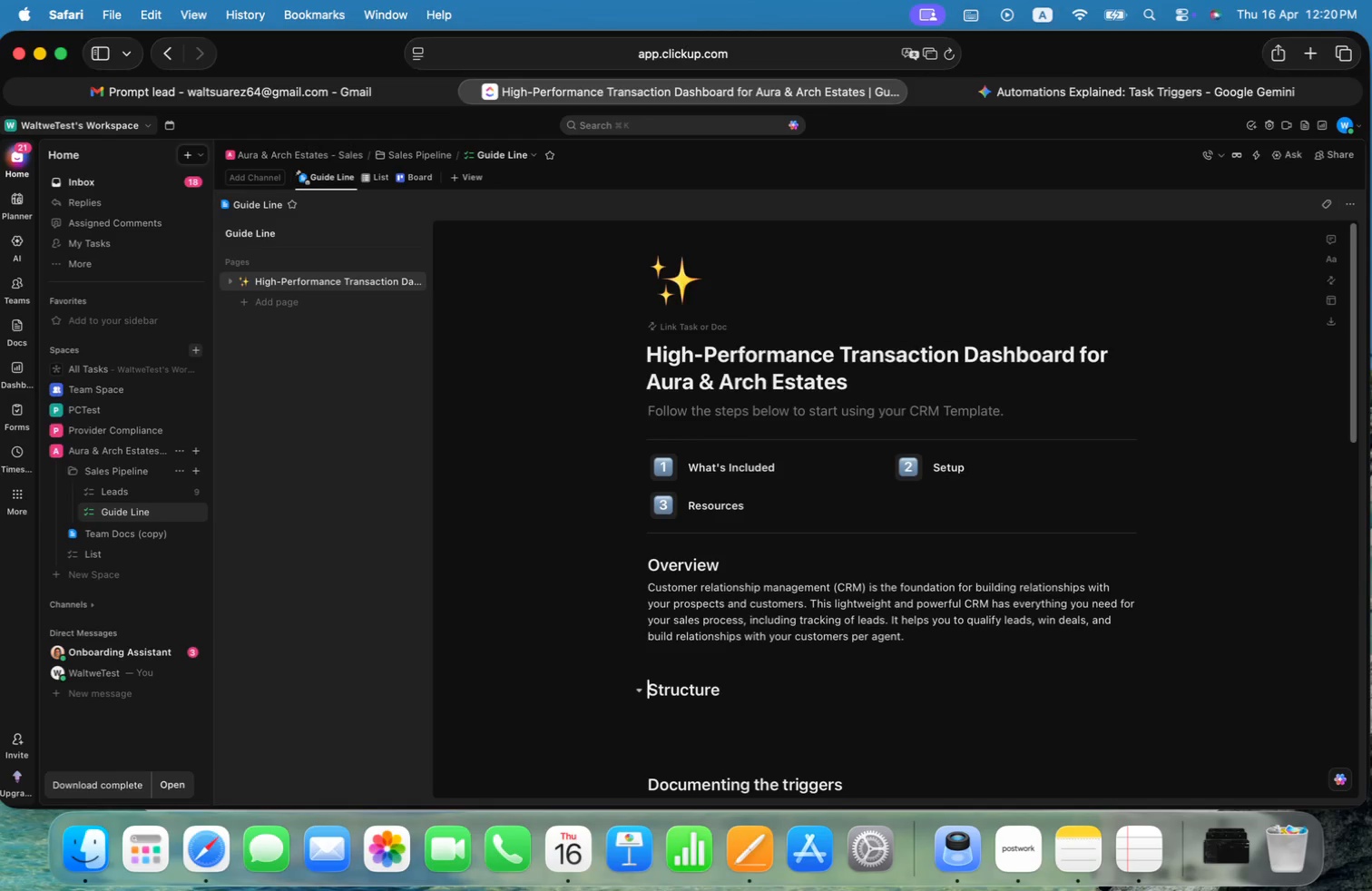 
type(Space )
 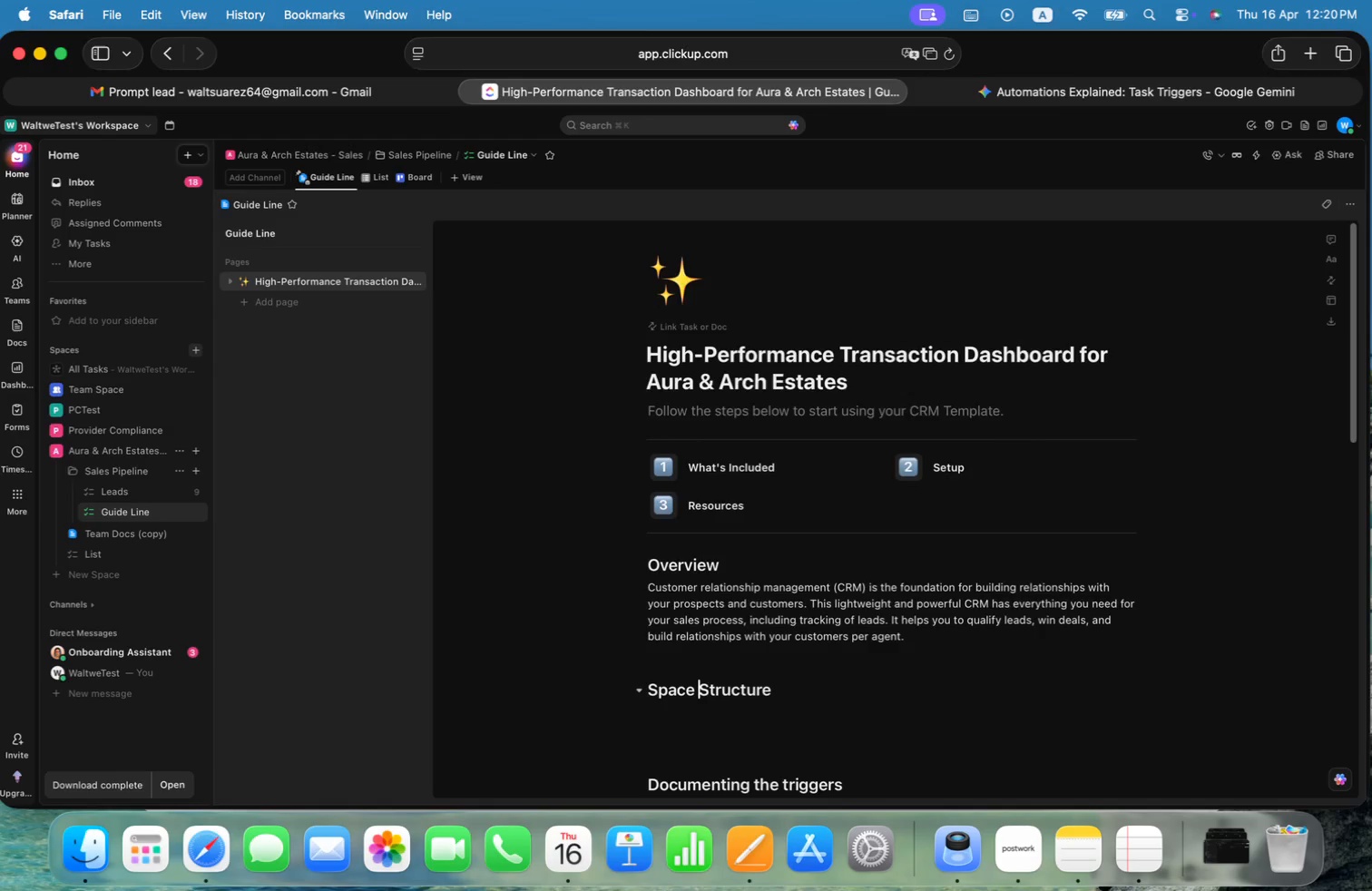 
key(Meta+CommandLeft)
 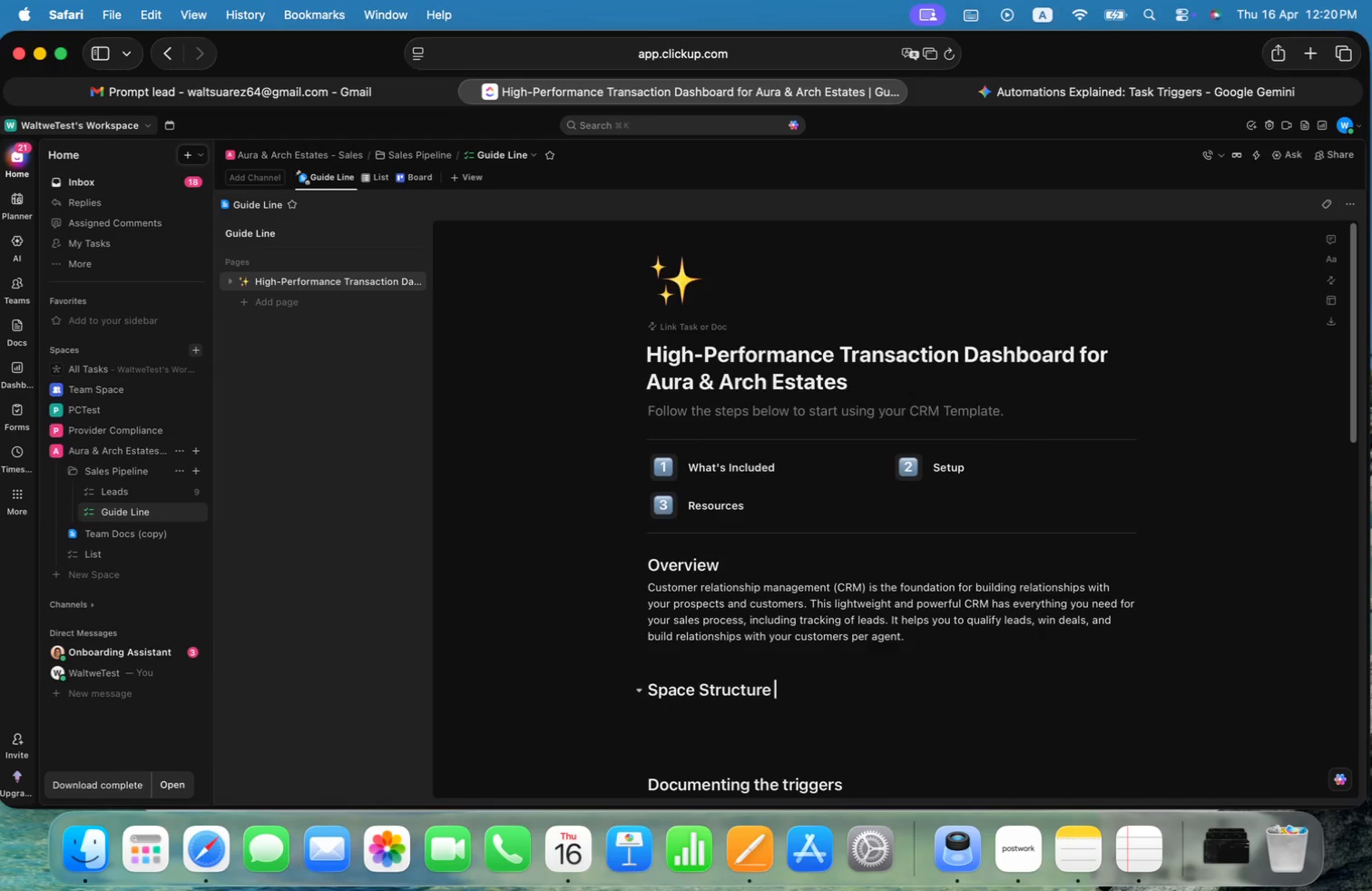 
key(Meta+ArrowRight)
 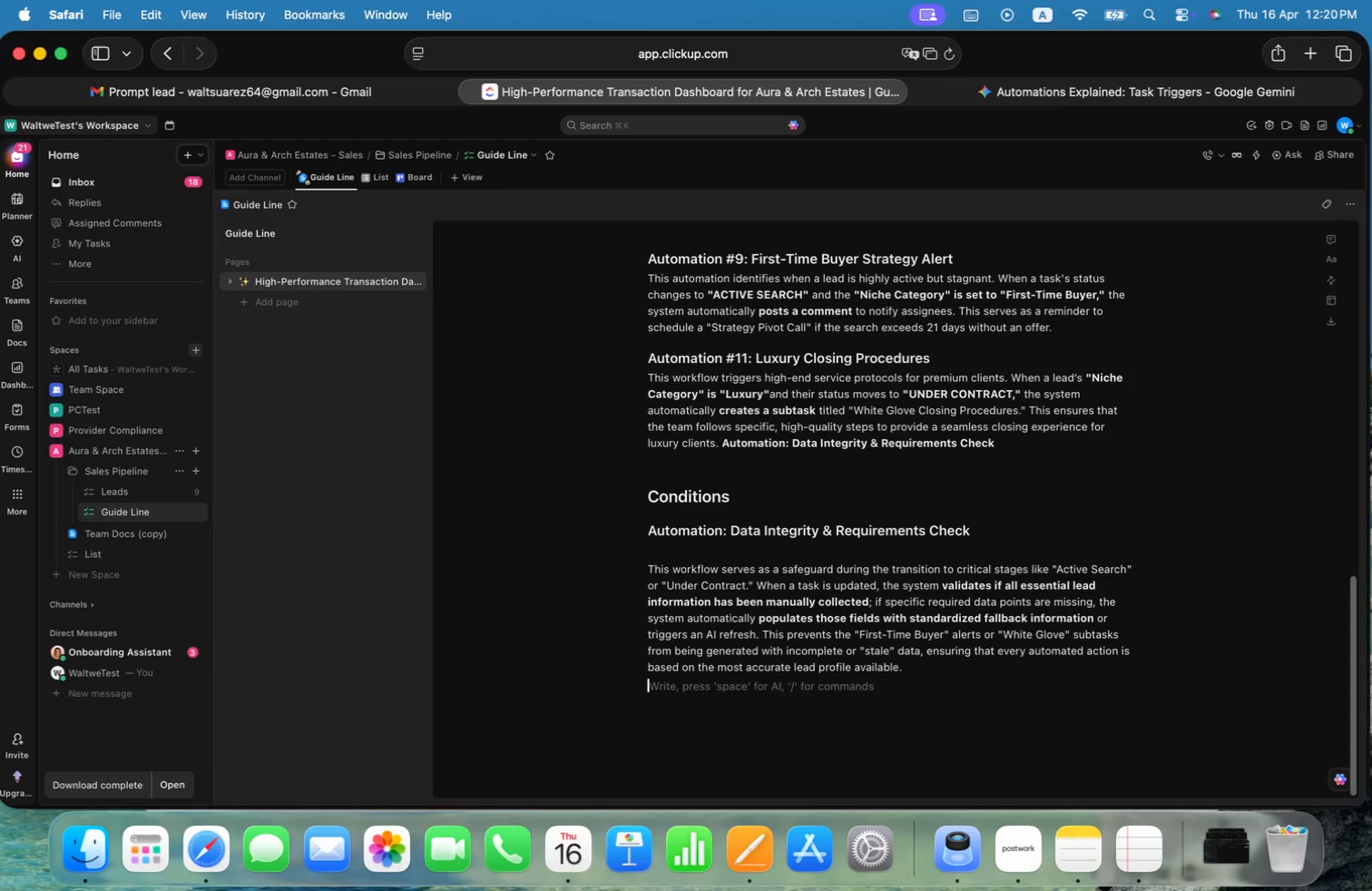 
key(Meta+ArrowDown)
 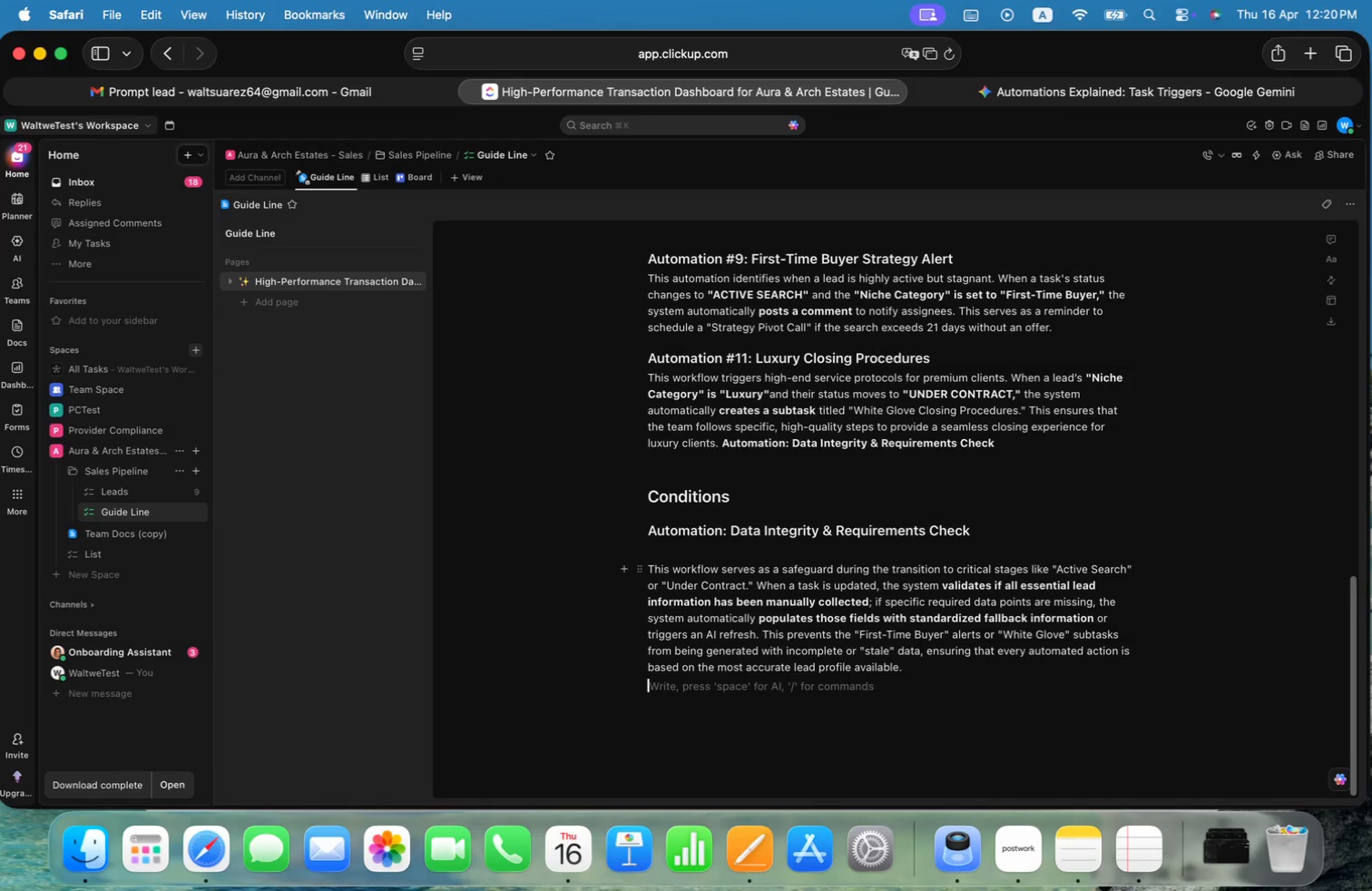 
key(ArrowUp)
 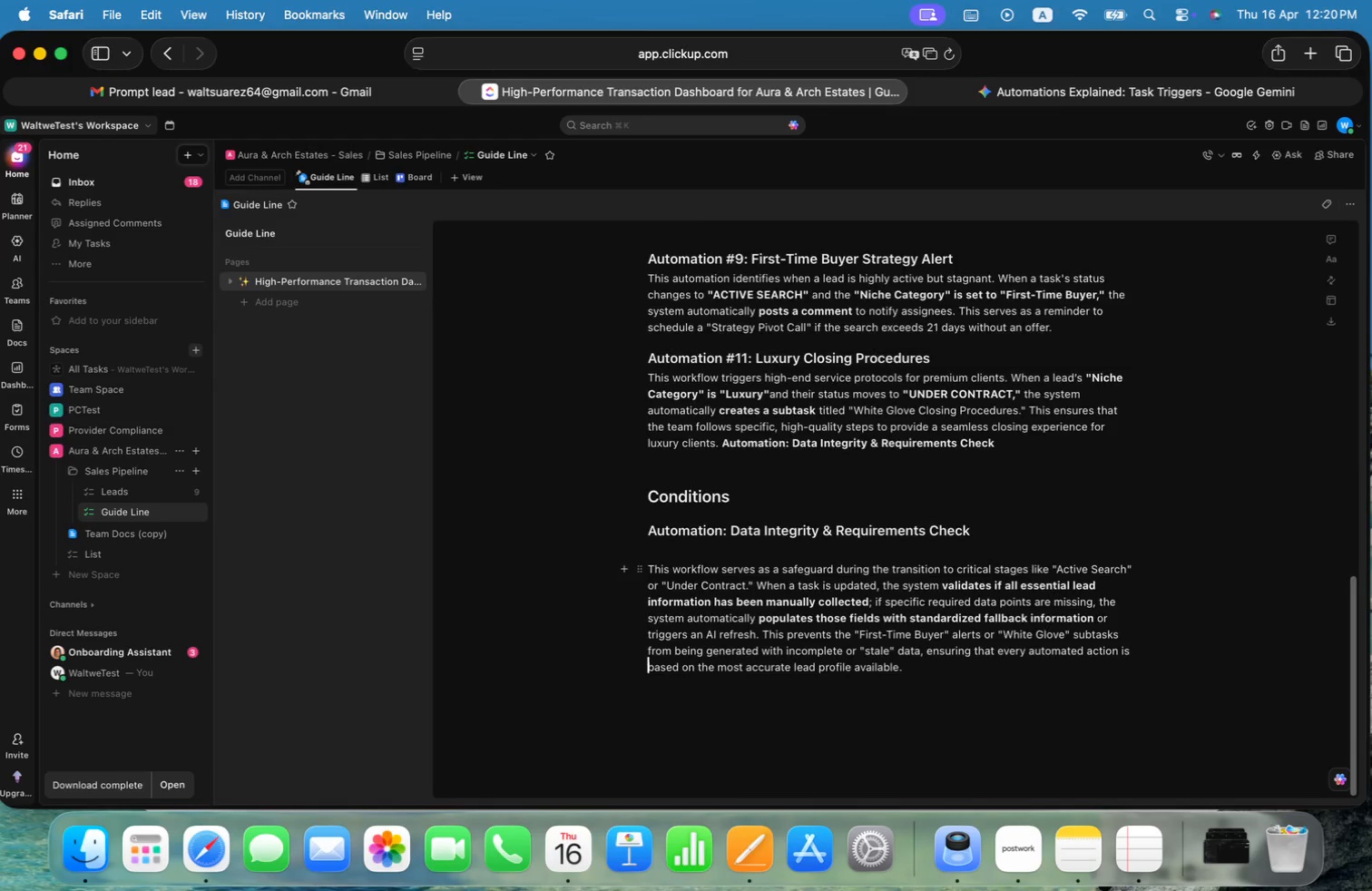 
key(Meta+CommandLeft)
 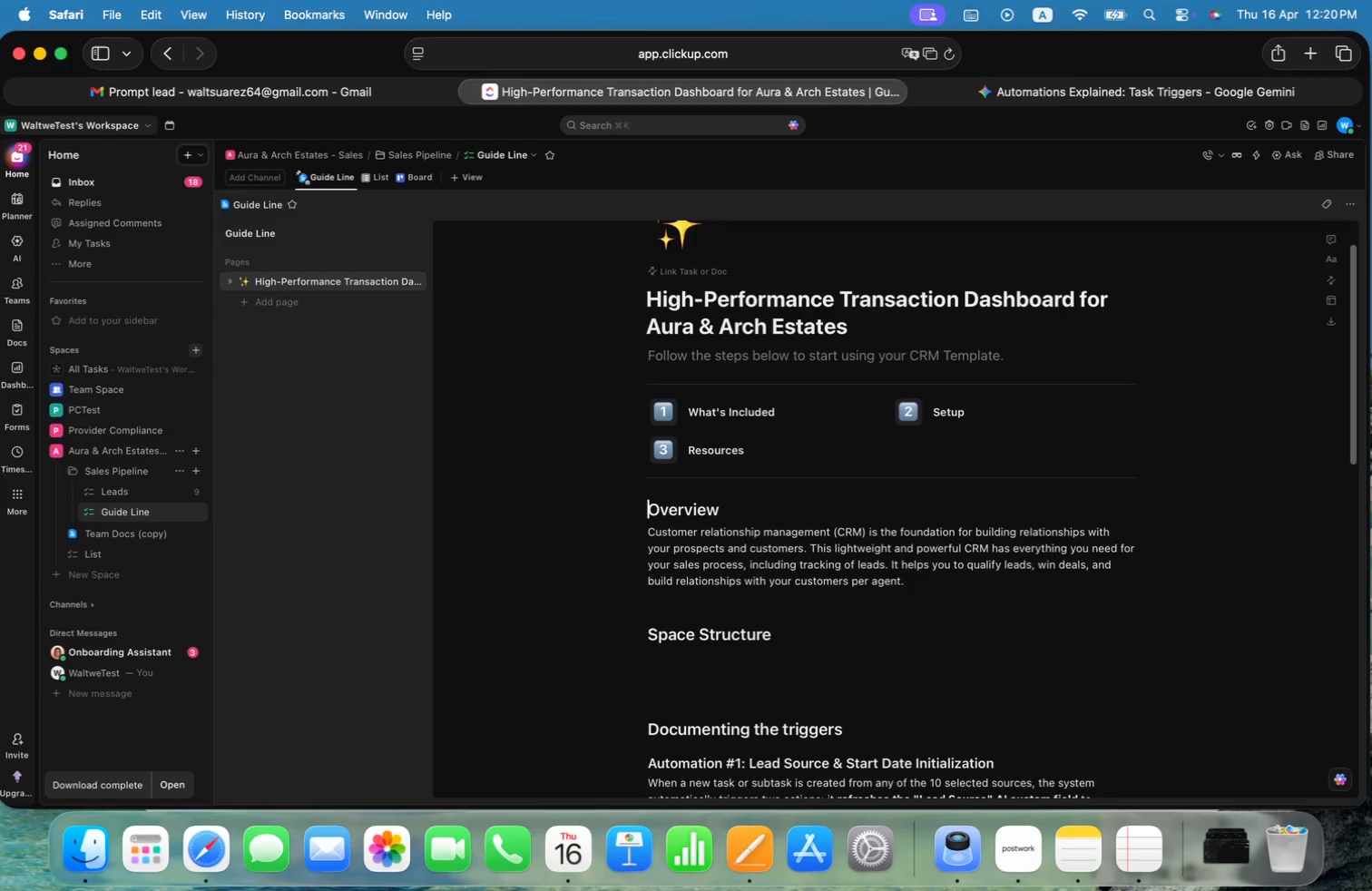 
key(Meta+ArrowUp)
 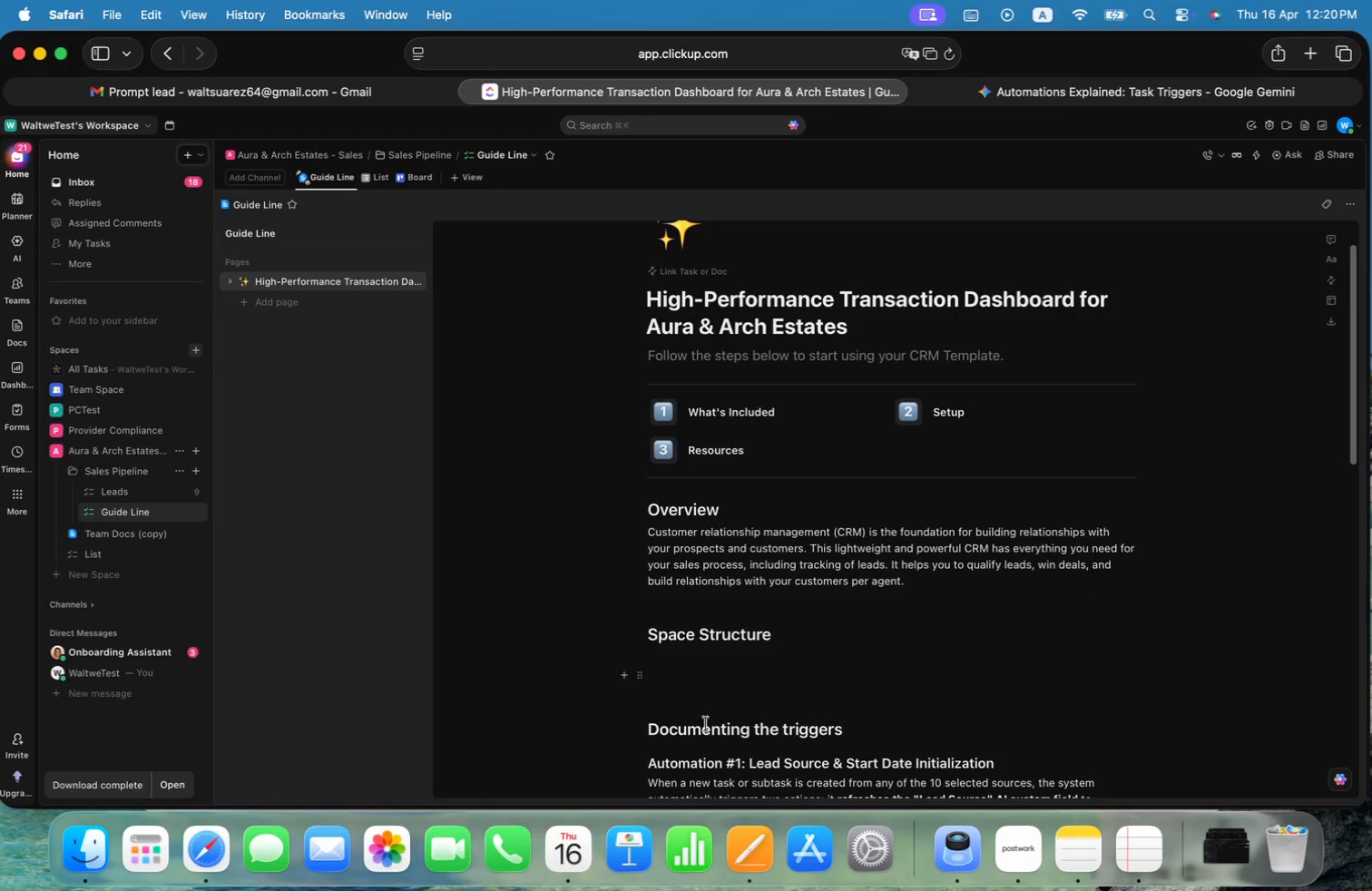 
left_click([701, 660])
 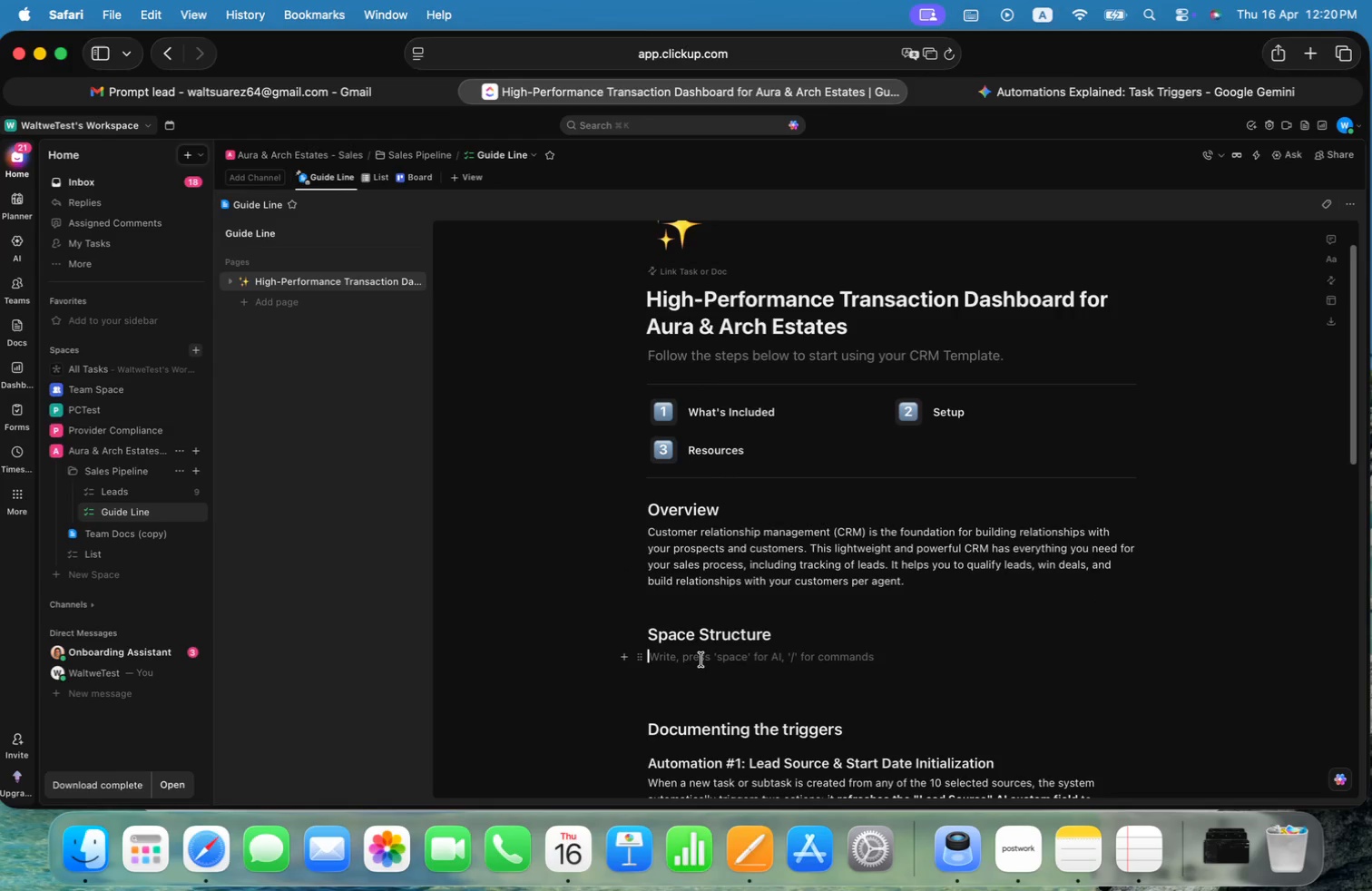 
key(Meta+CommandLeft)
 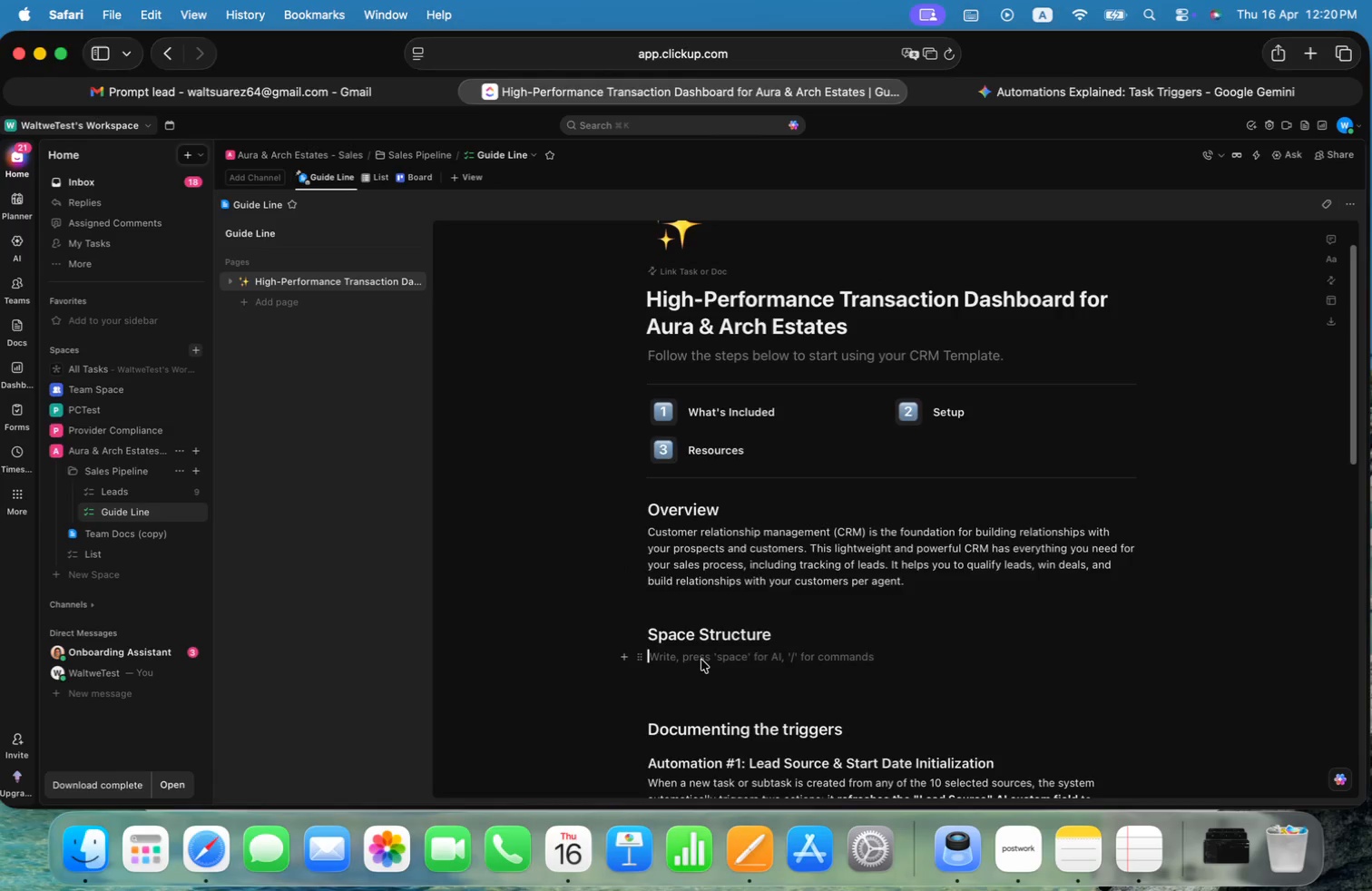 
key(Meta+Tab)
 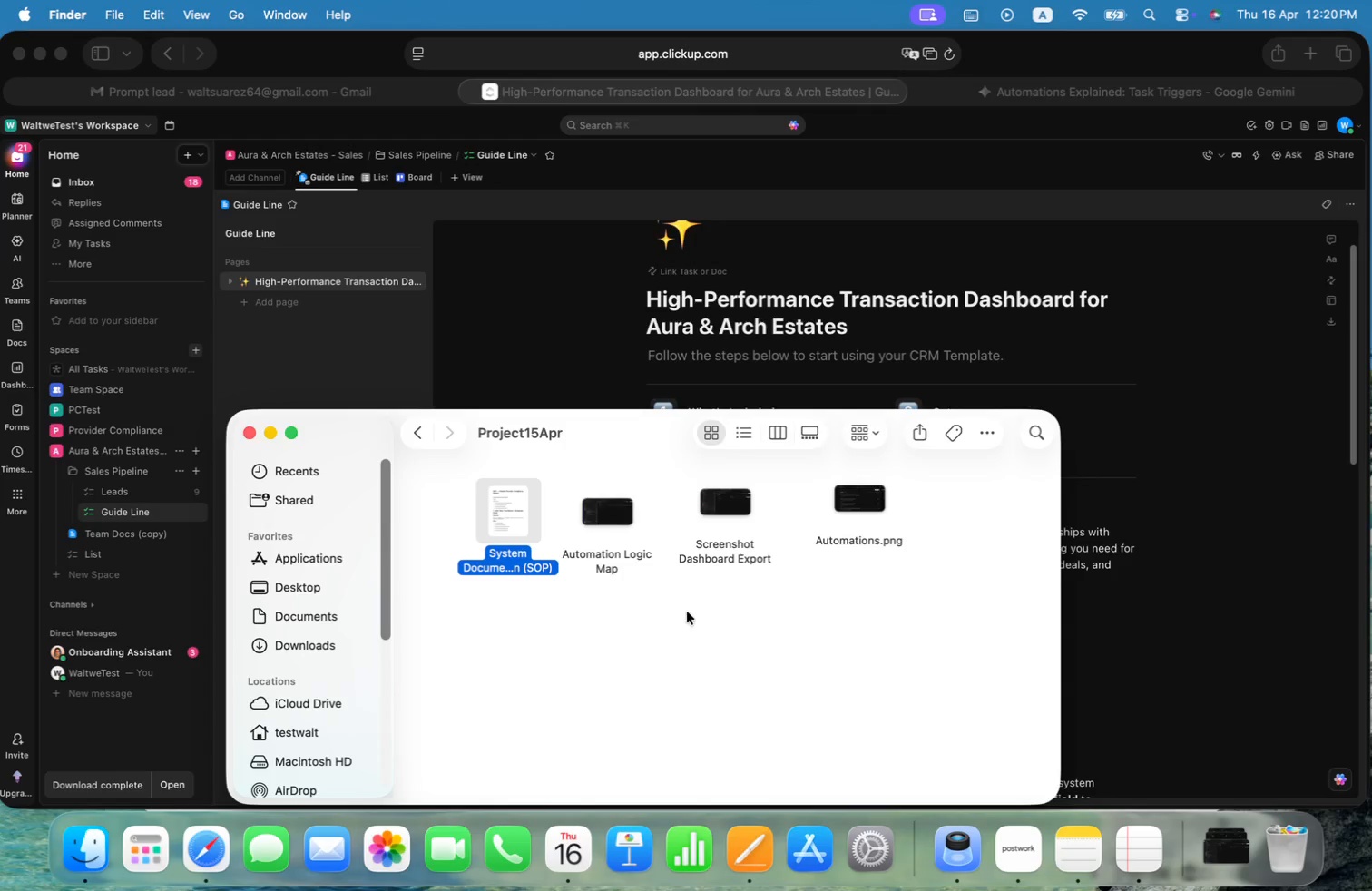 
key(Meta+CommandLeft)
 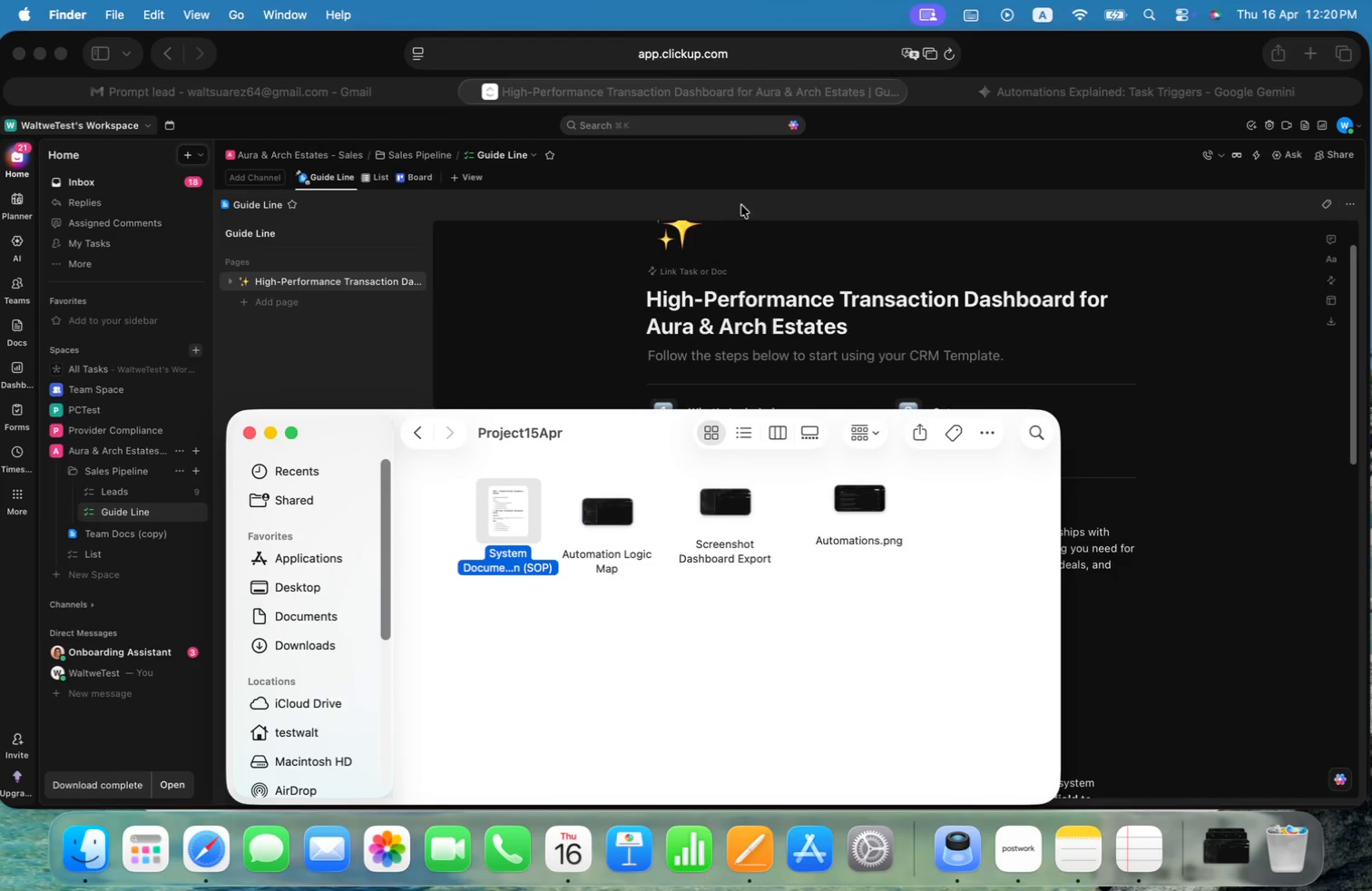 
key(Meta+Tab)
 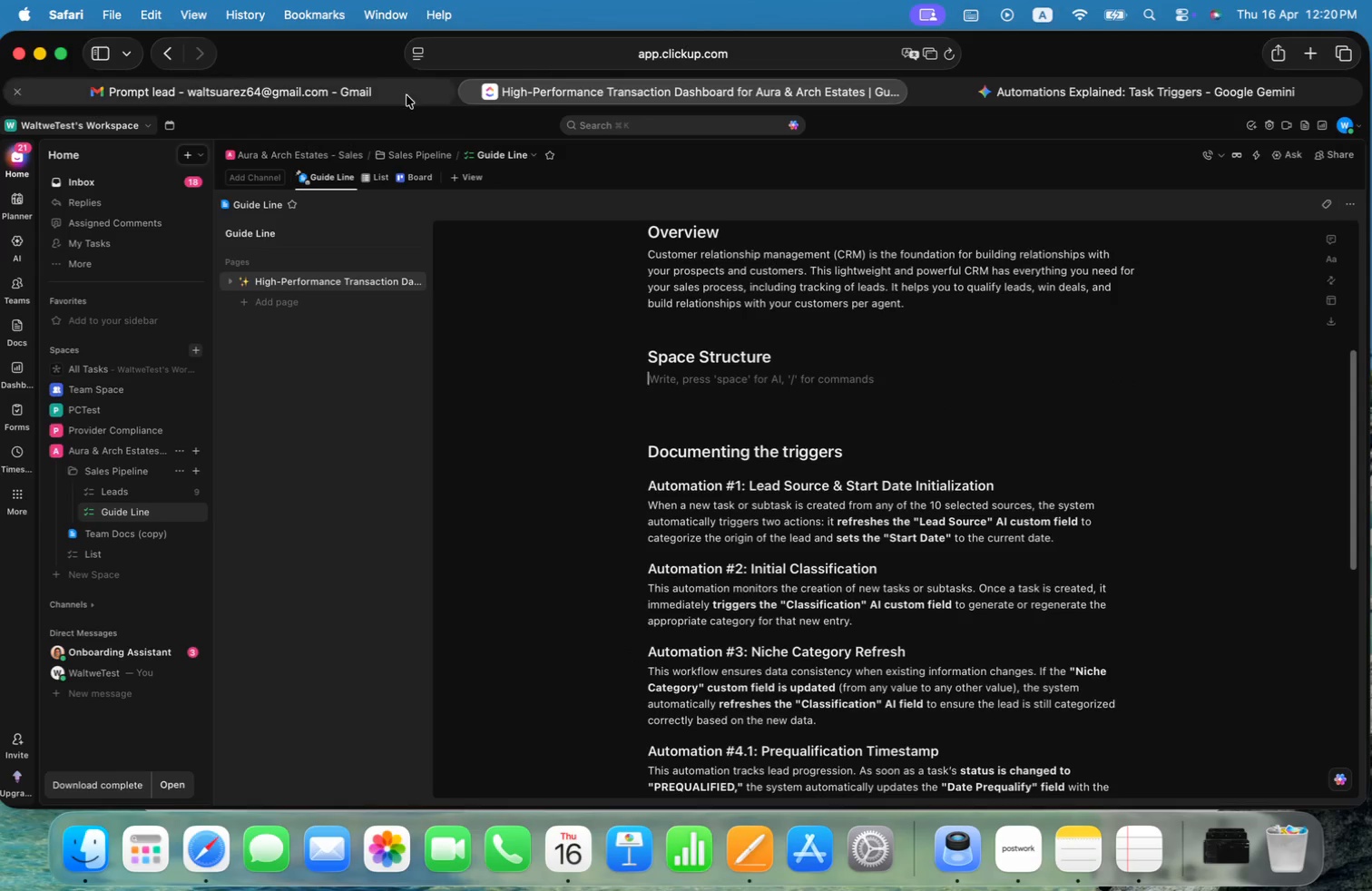 
left_click([358, 84])
 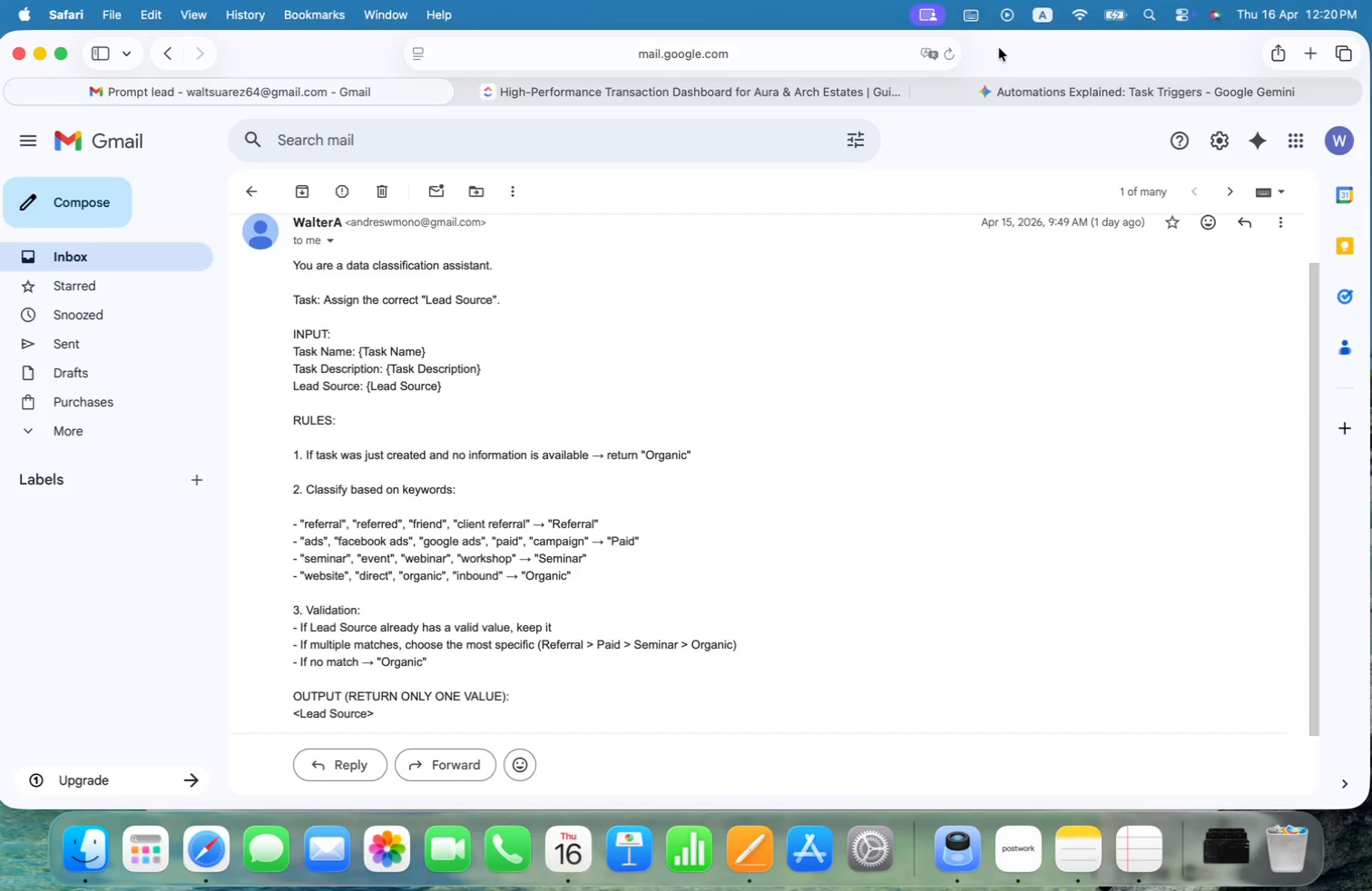 
left_click([1063, 86])
 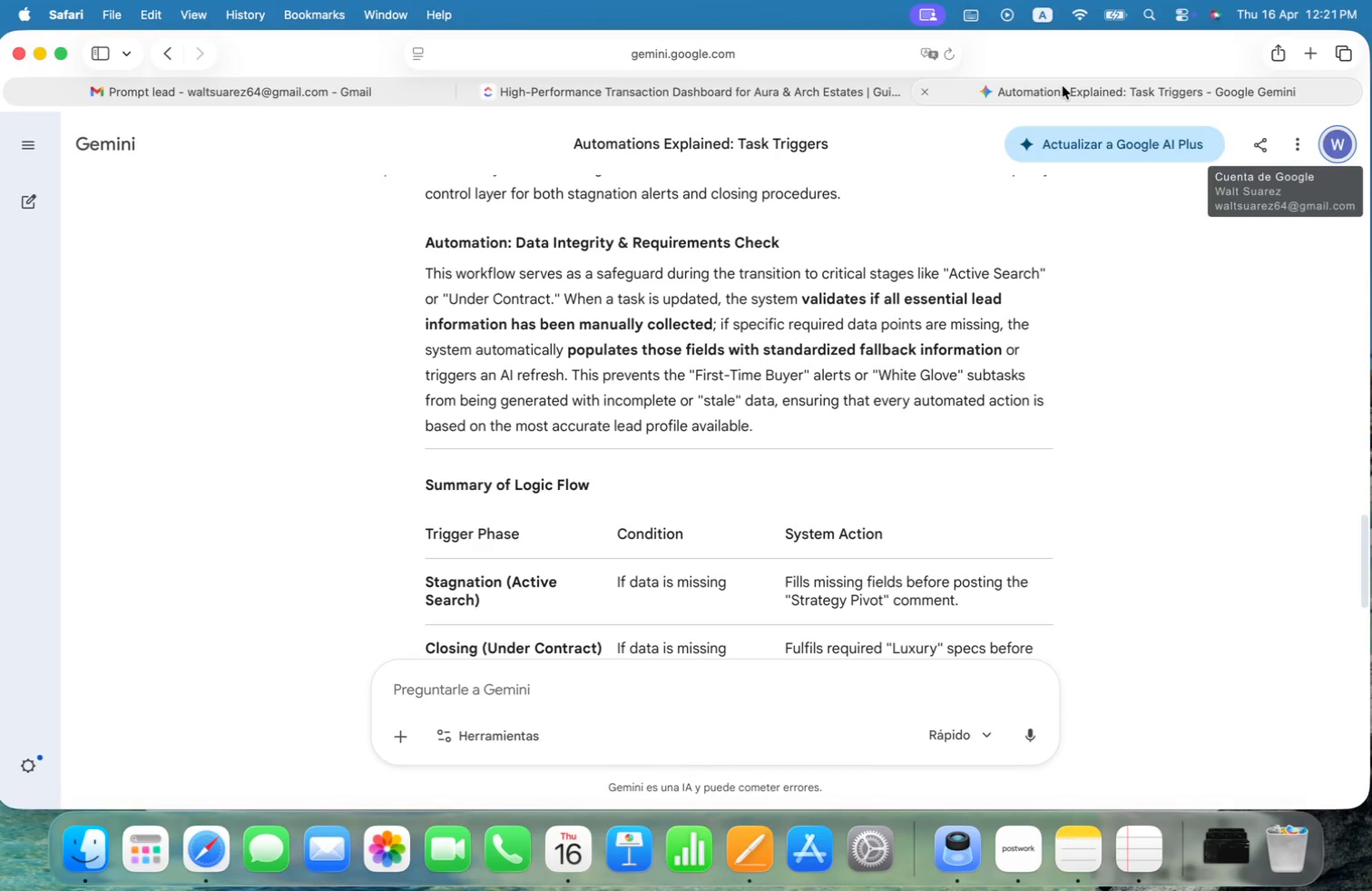 
wait(75.58)
 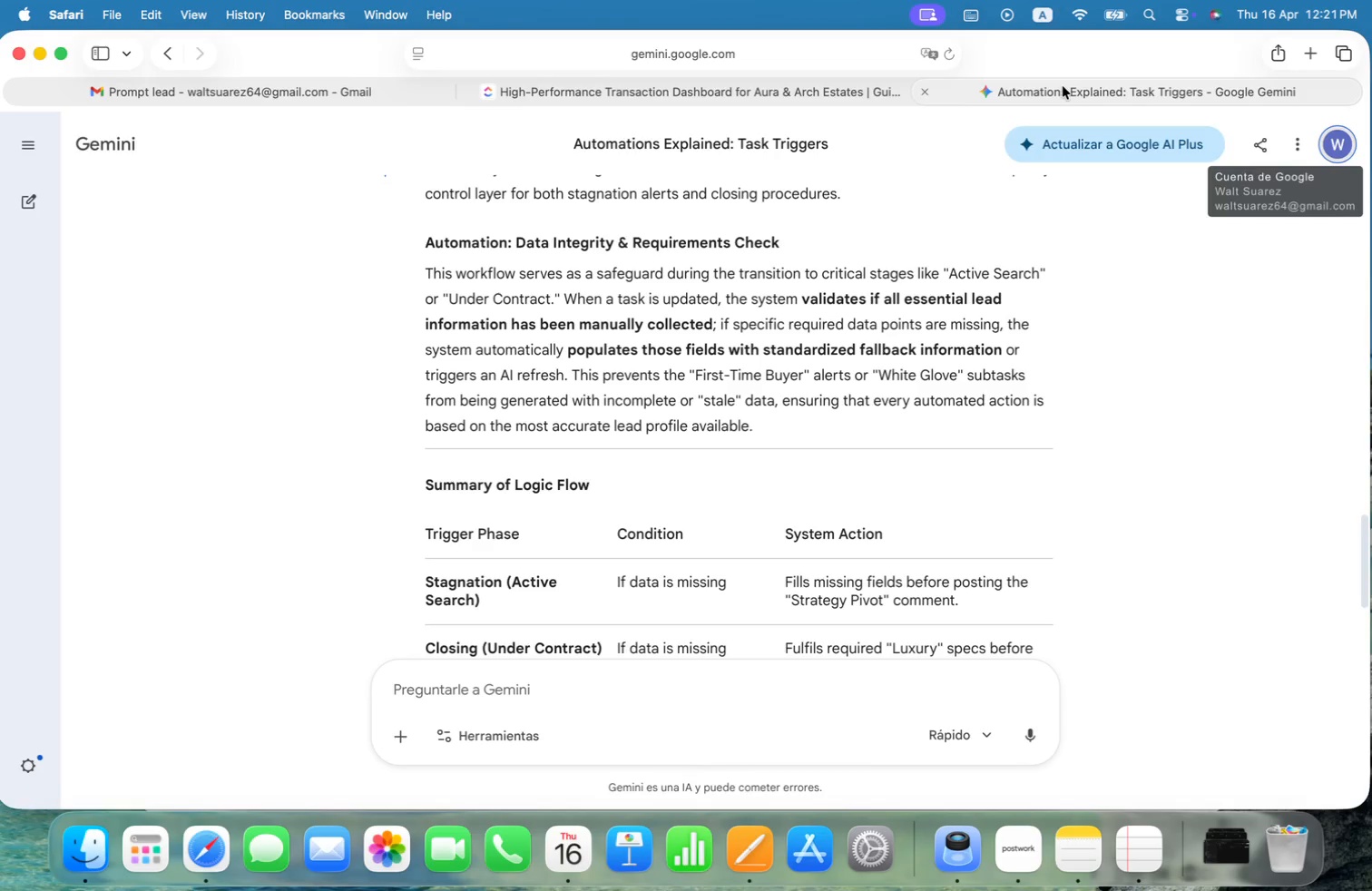 
left_click([337, 92])
 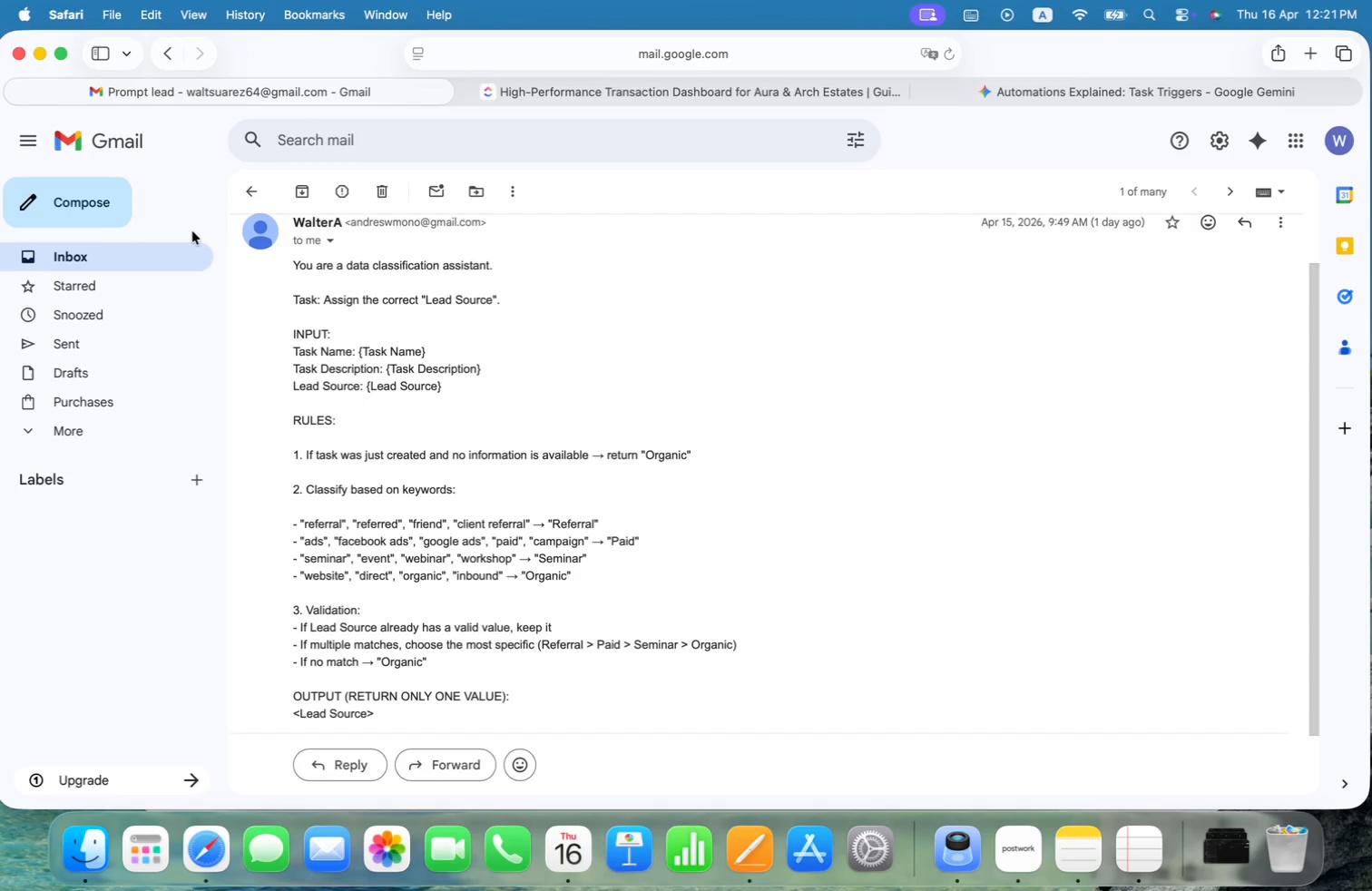 
left_click([104, 272])
 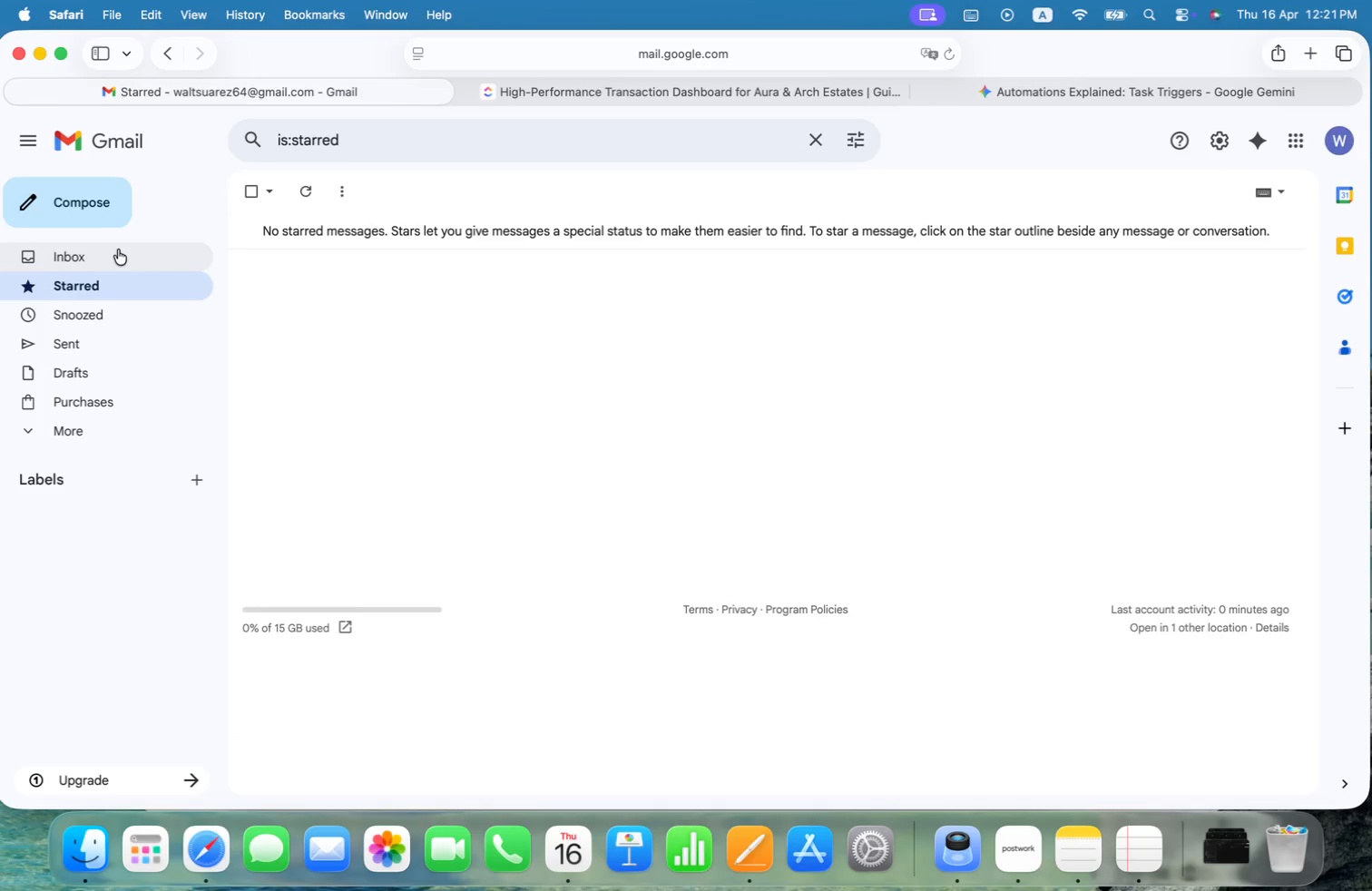 
left_click([119, 249])
 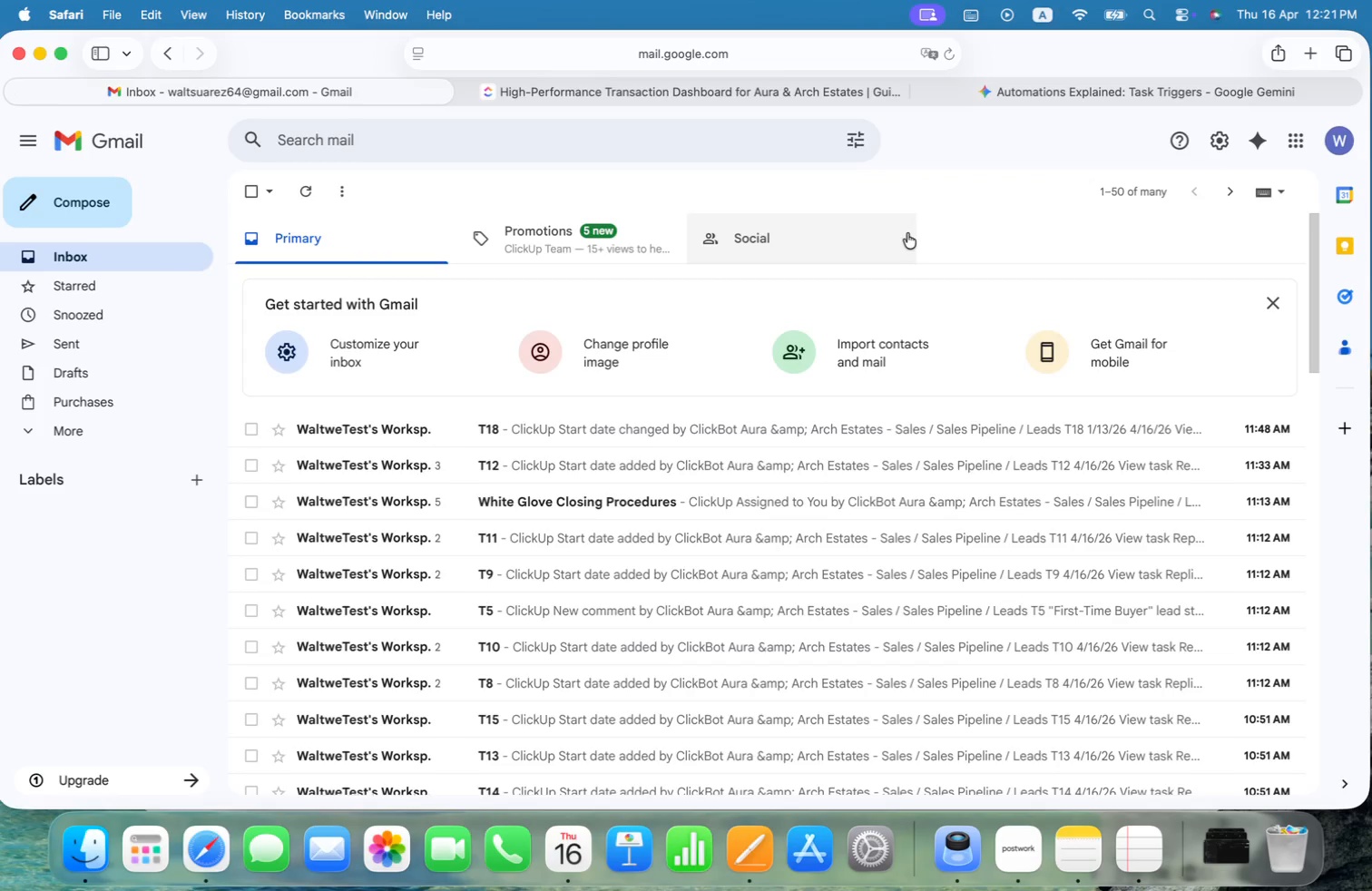 
wait(8.43)
 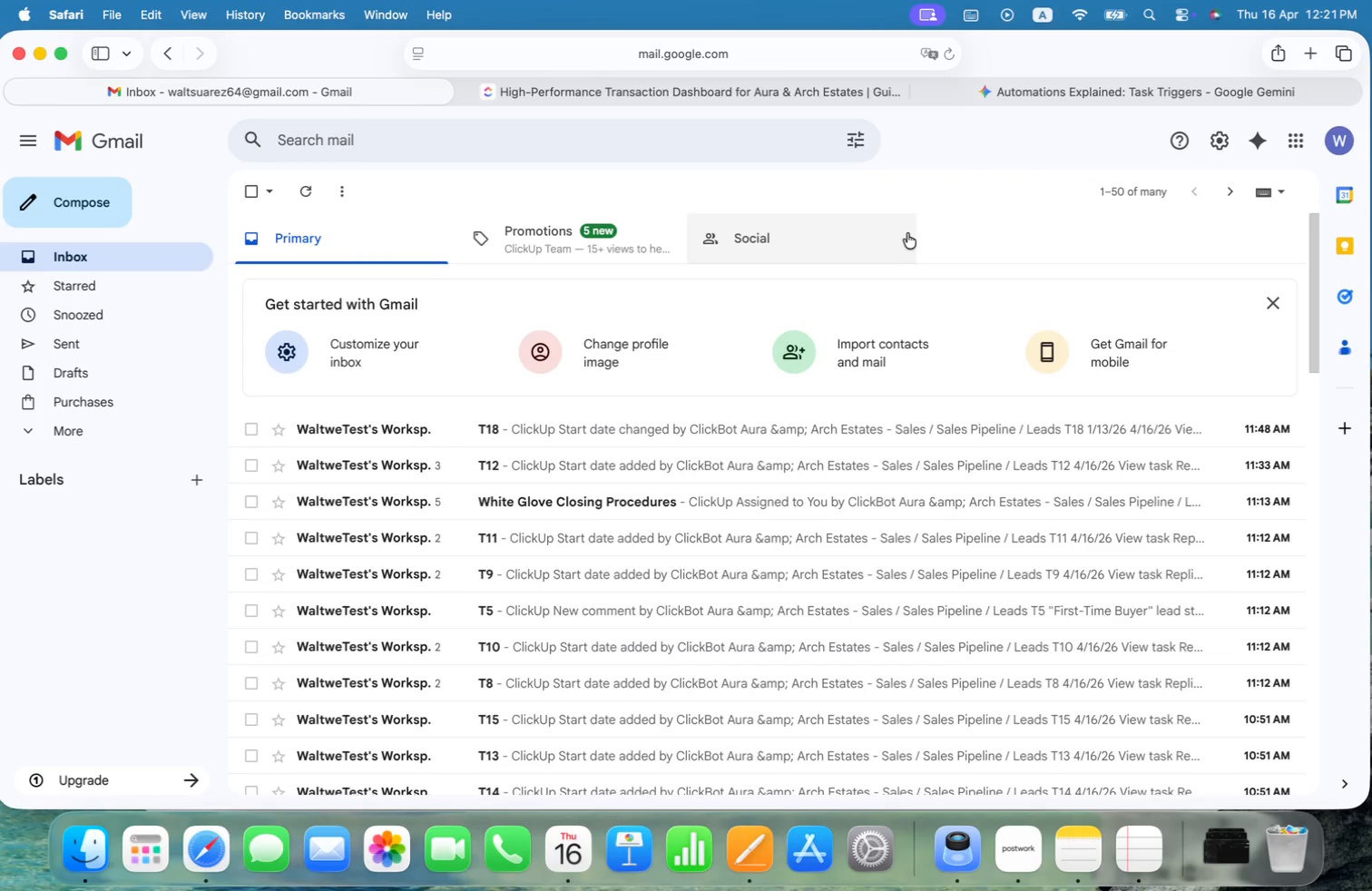 
scroll: coordinate [405, 461], scroll_direction: down, amount: 85.0
 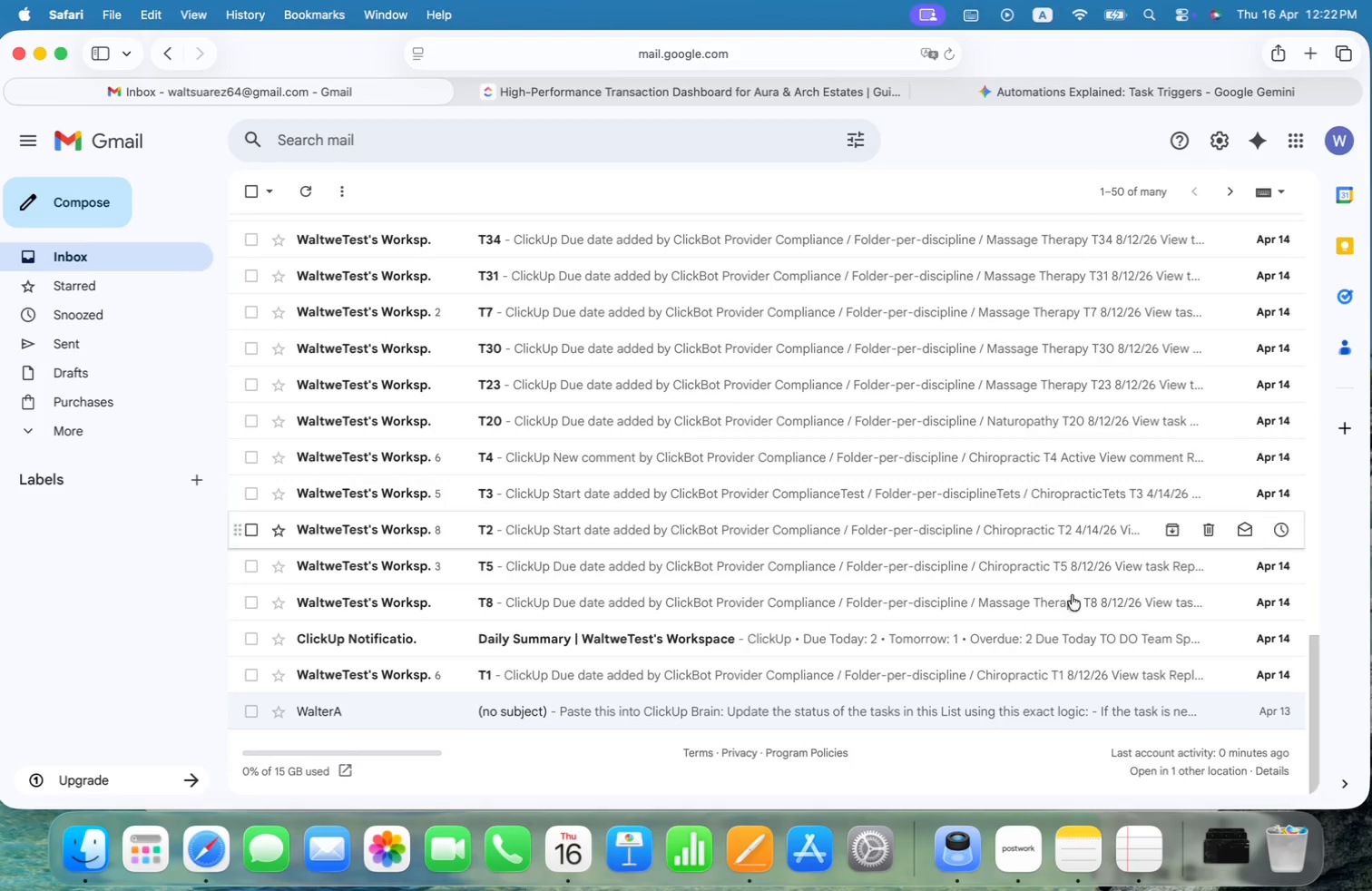 
scroll: coordinate [1100, 615], scroll_direction: up, amount: 56.0
 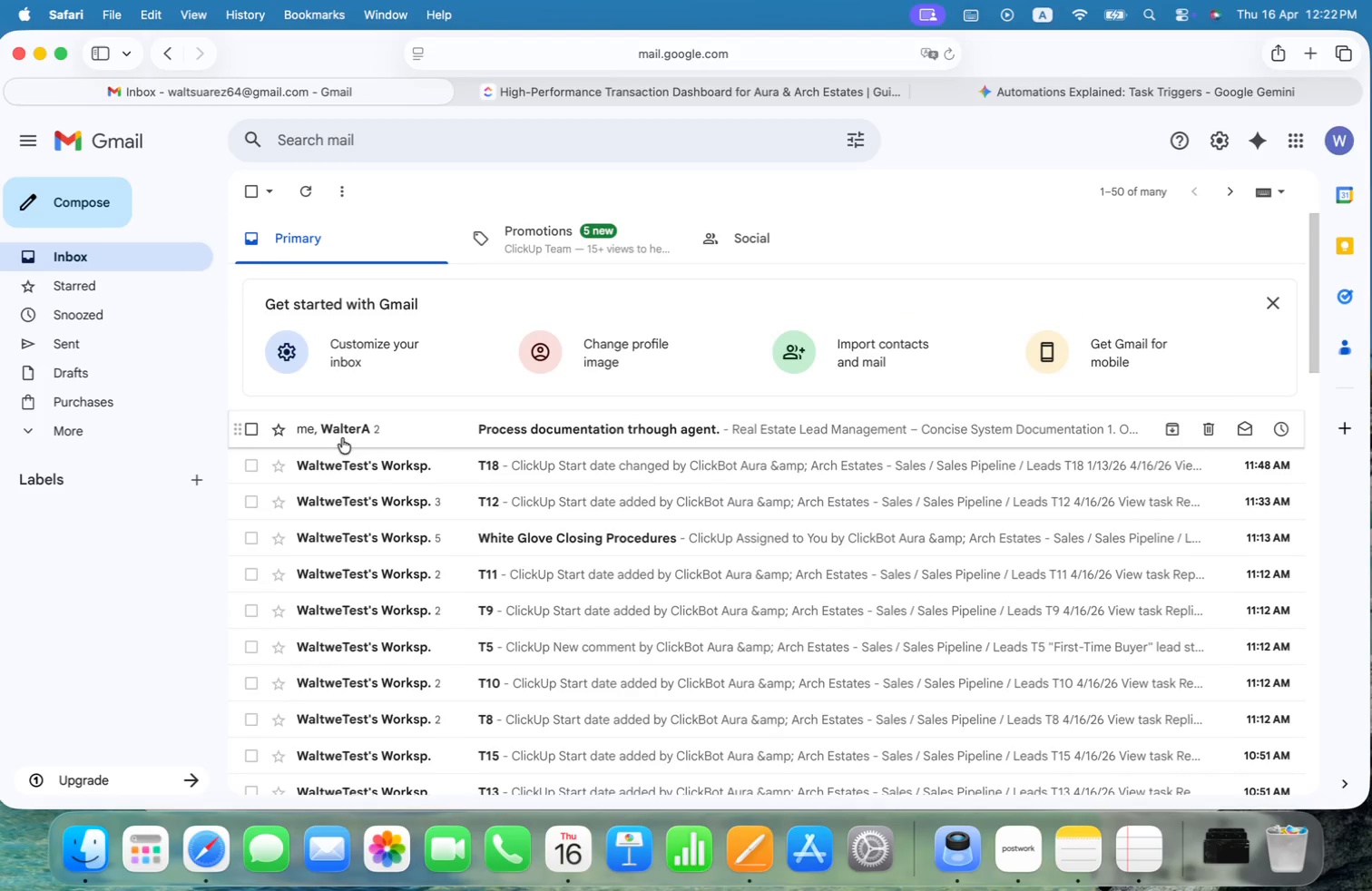 
left_click([337, 427])
 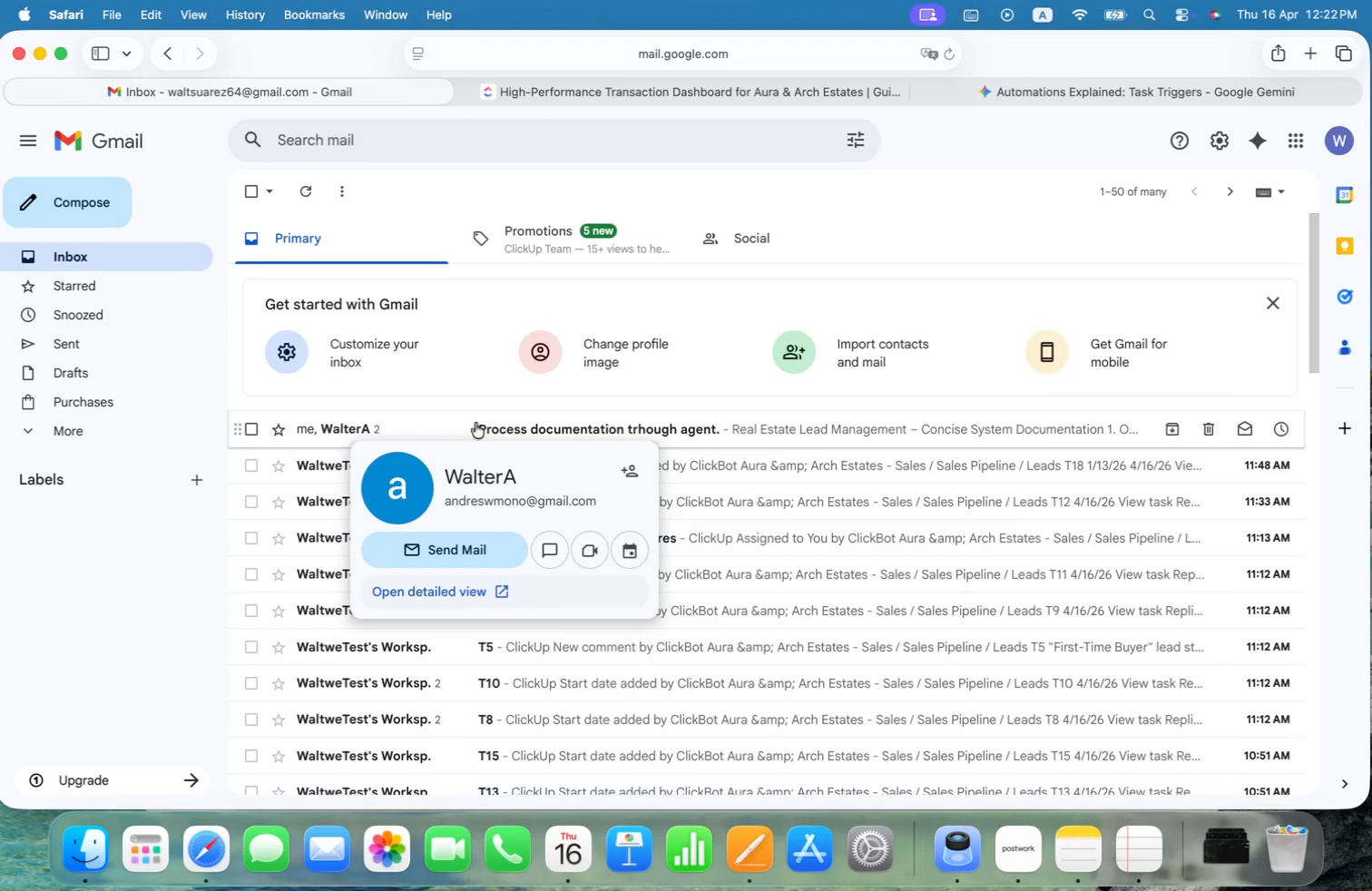 
left_click([540, 426])
 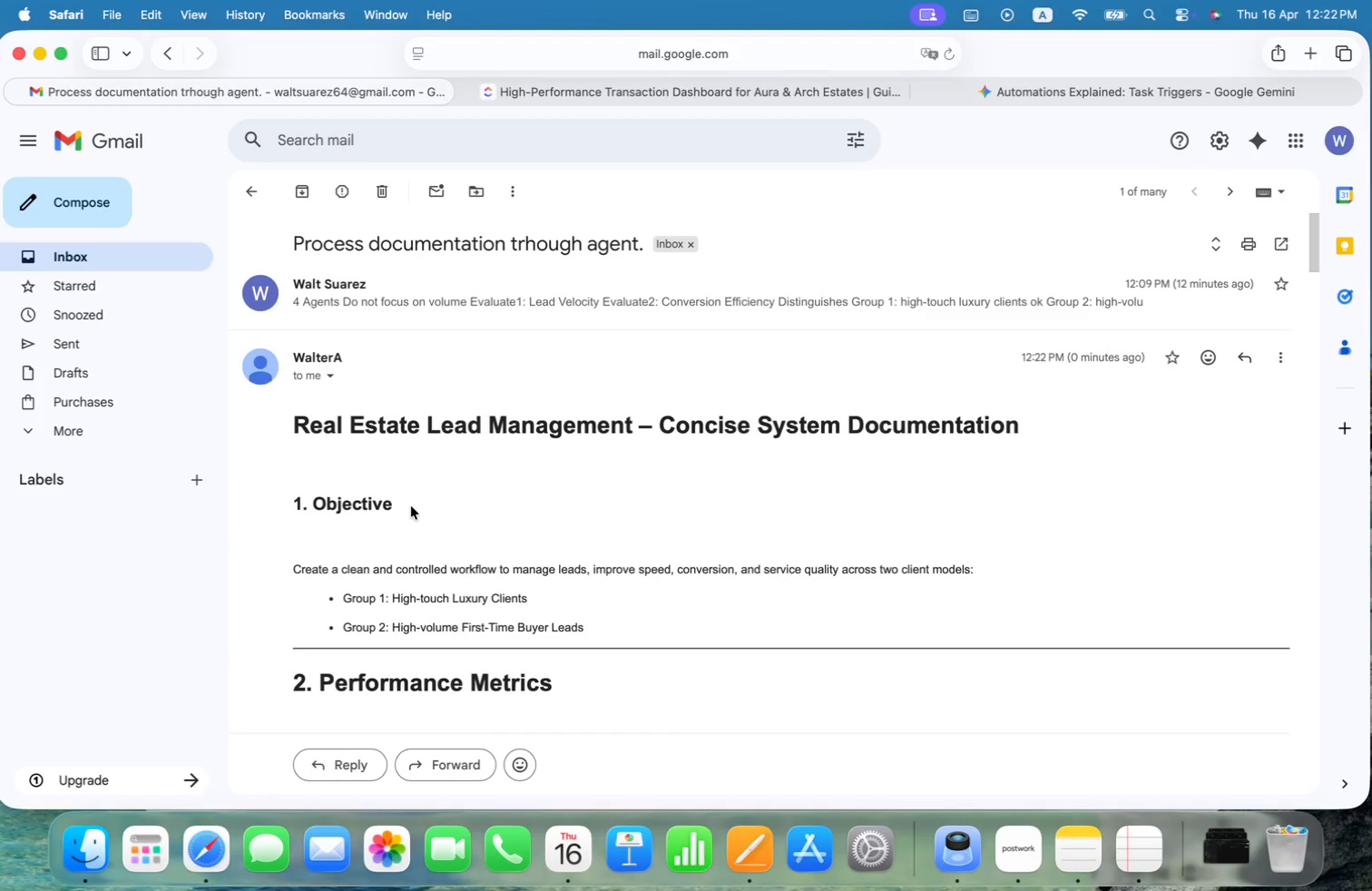 
scroll: coordinate [411, 506], scroll_direction: up, amount: 5.0
 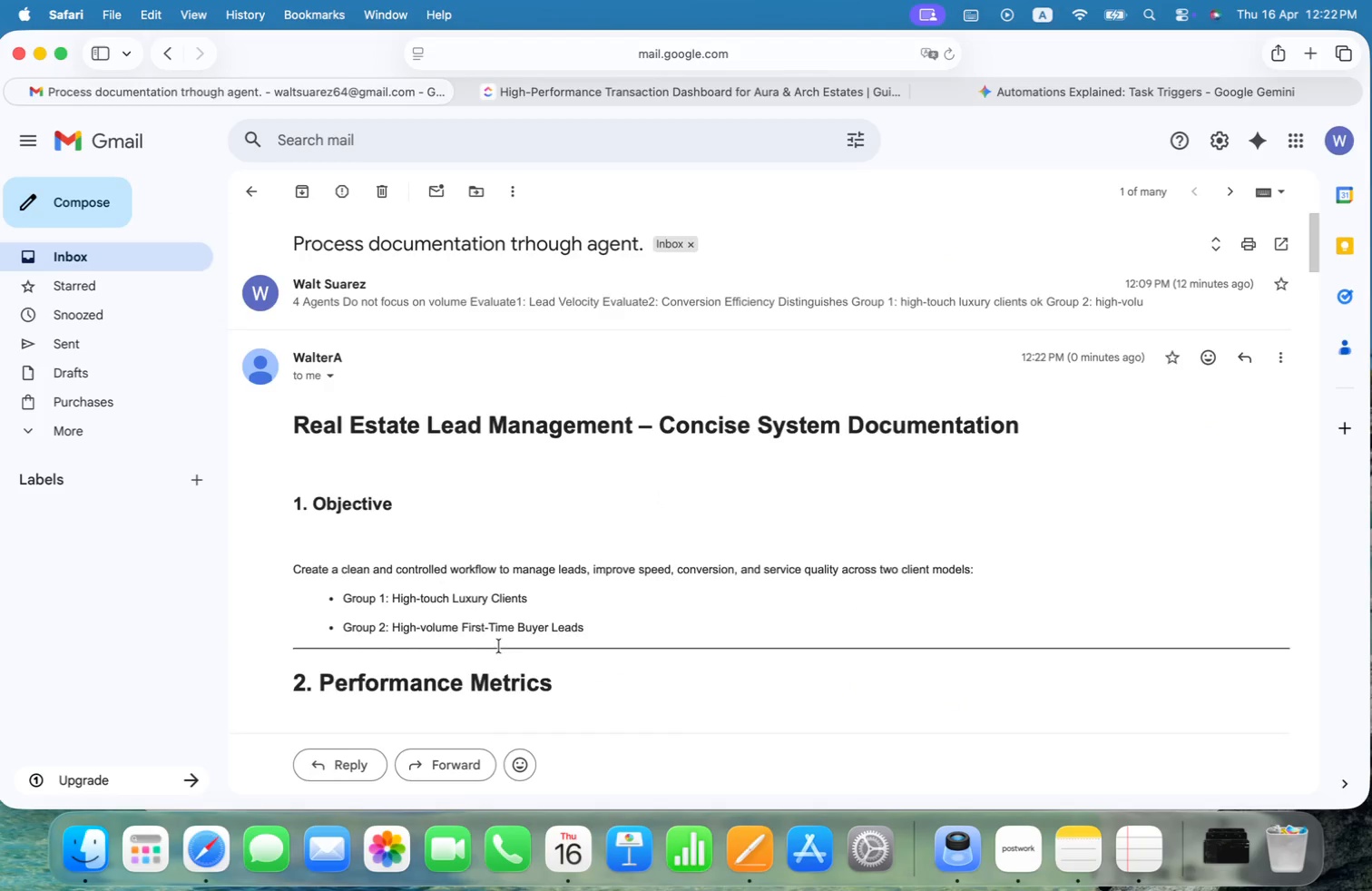 
scroll: coordinate [553, 563], scroll_direction: down, amount: 12.0
 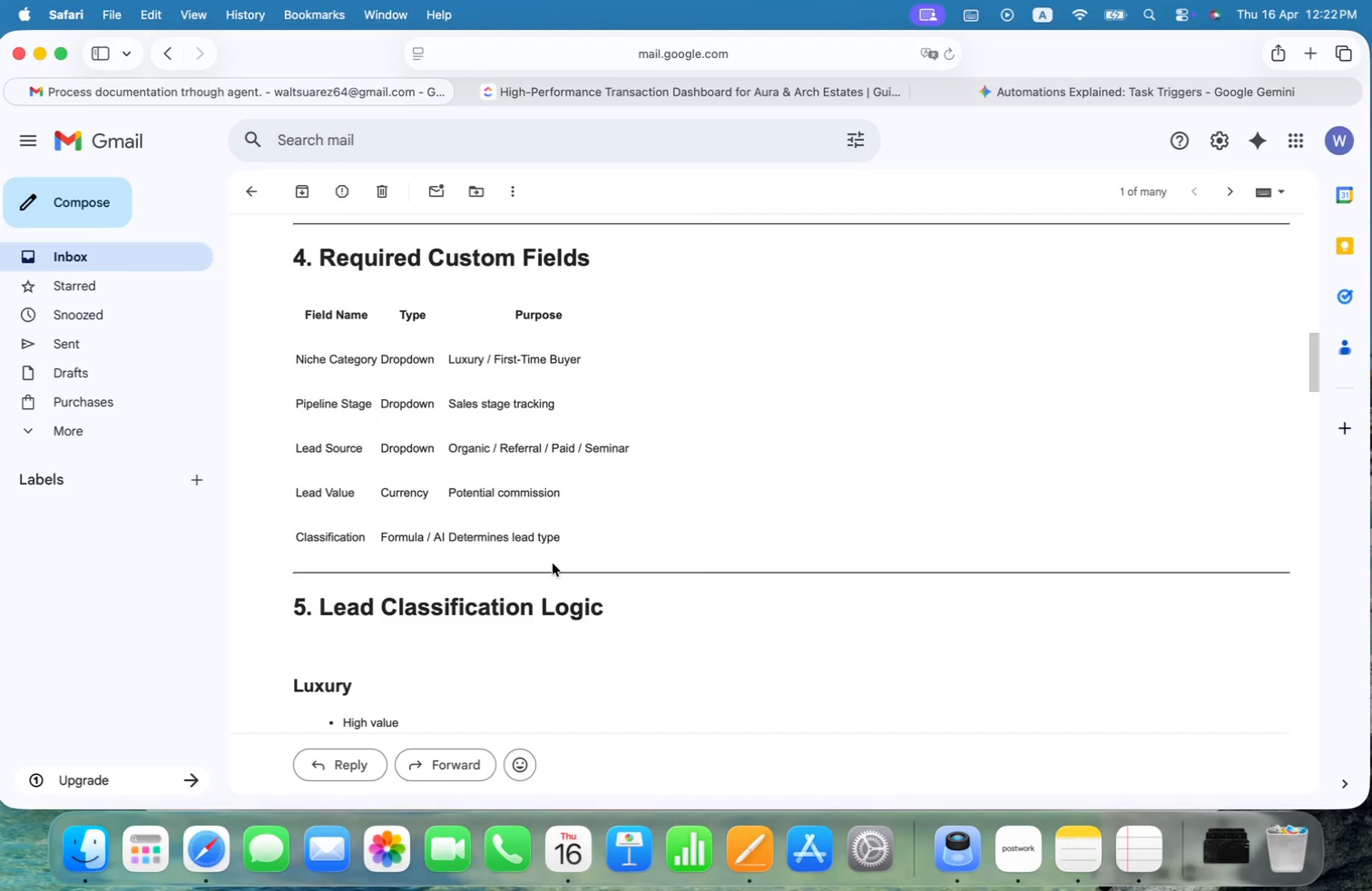 
left_click_drag(start_coordinate=[324, 258], to_coordinate=[655, 603])
 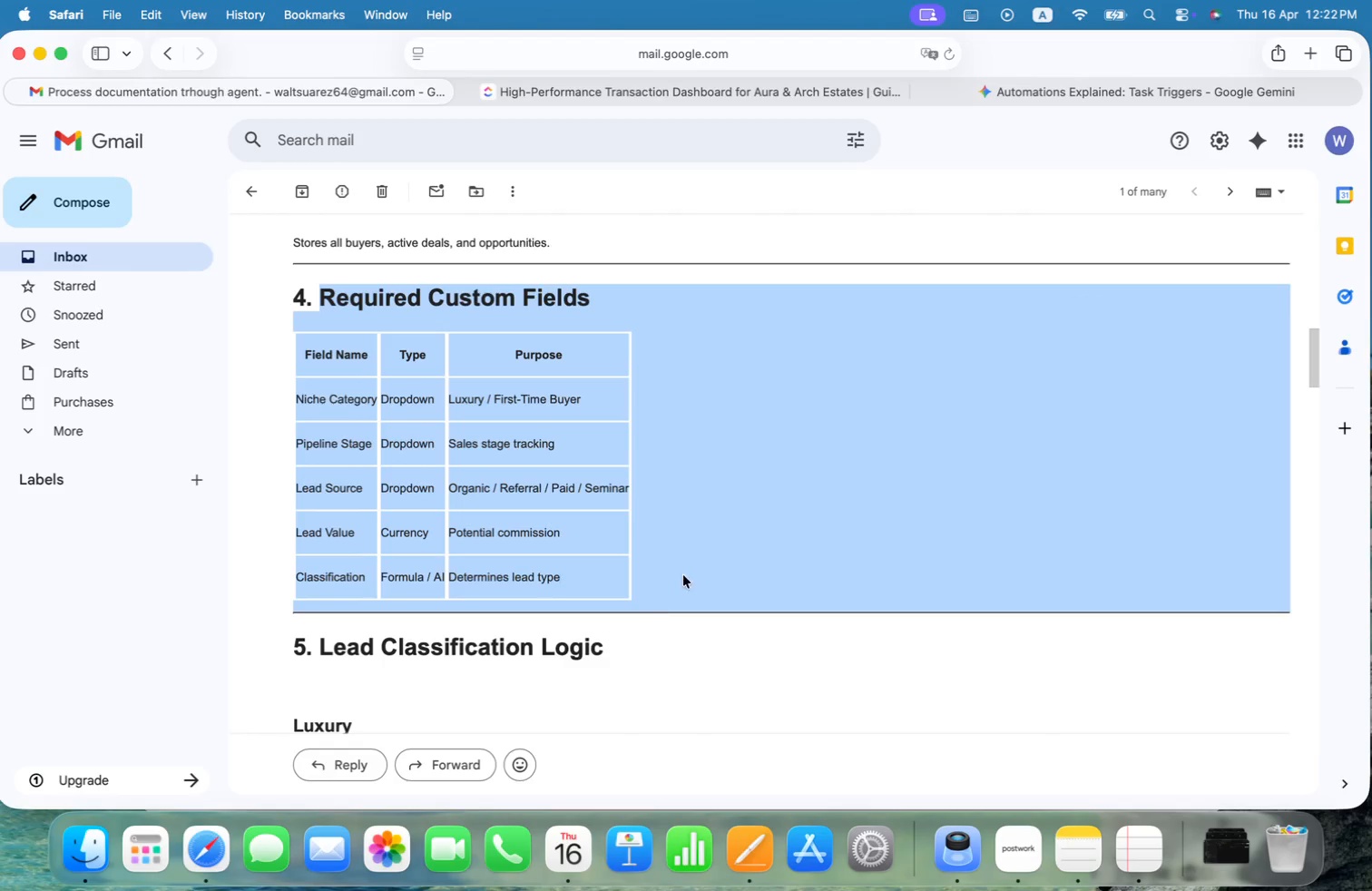 
key(Meta+C)
 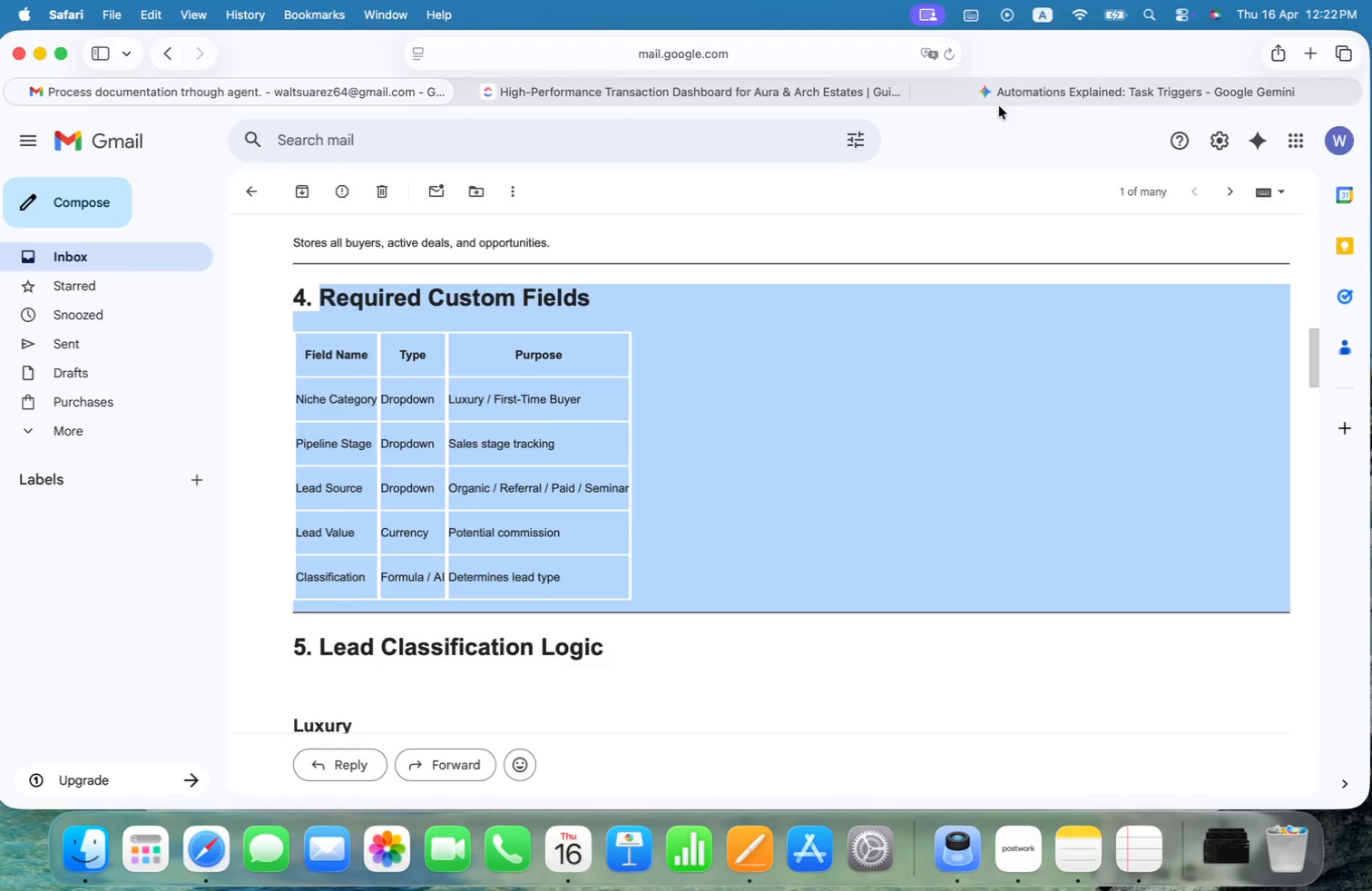 
left_click([789, 90])
 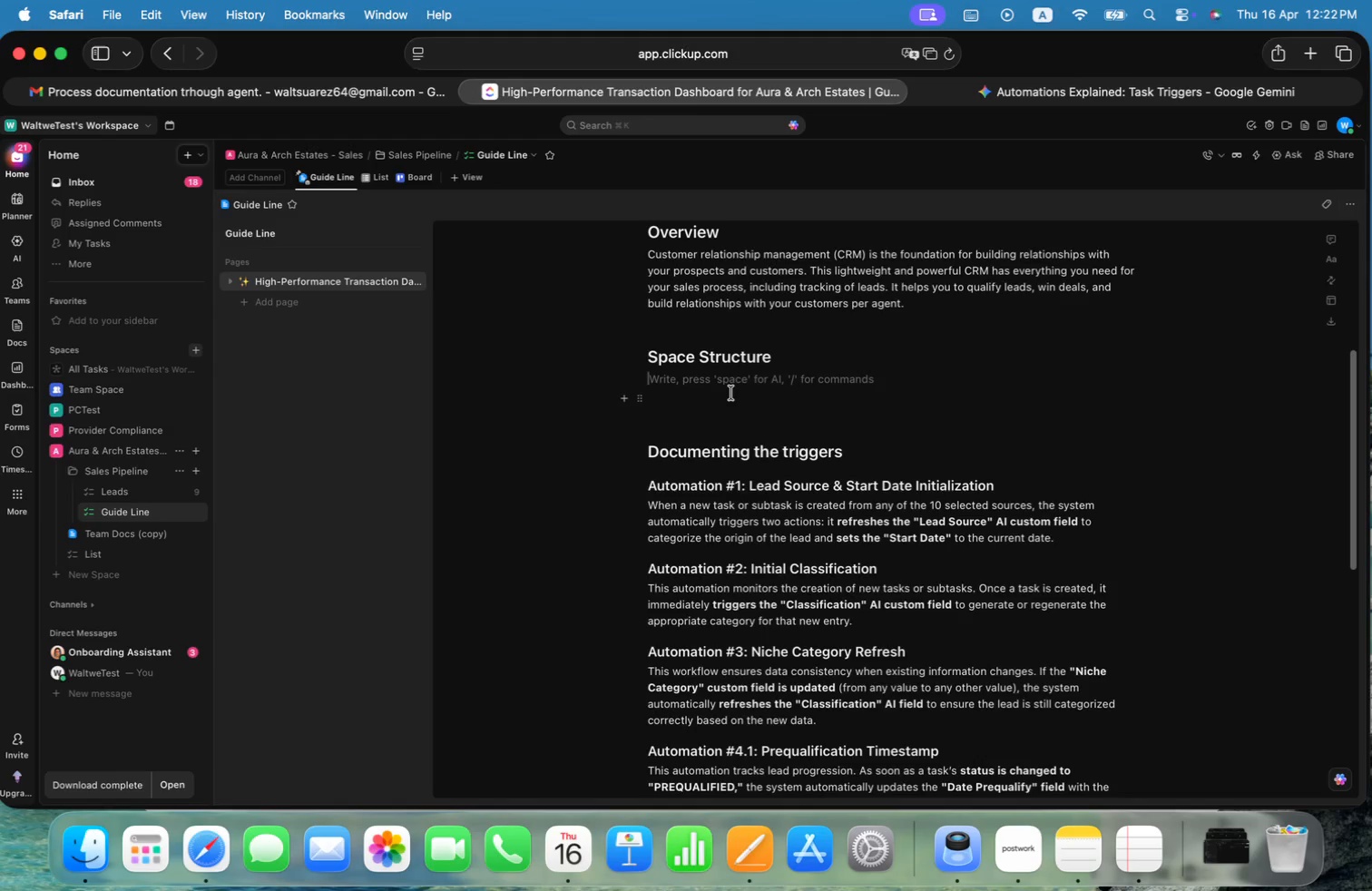 
key(Enter)
 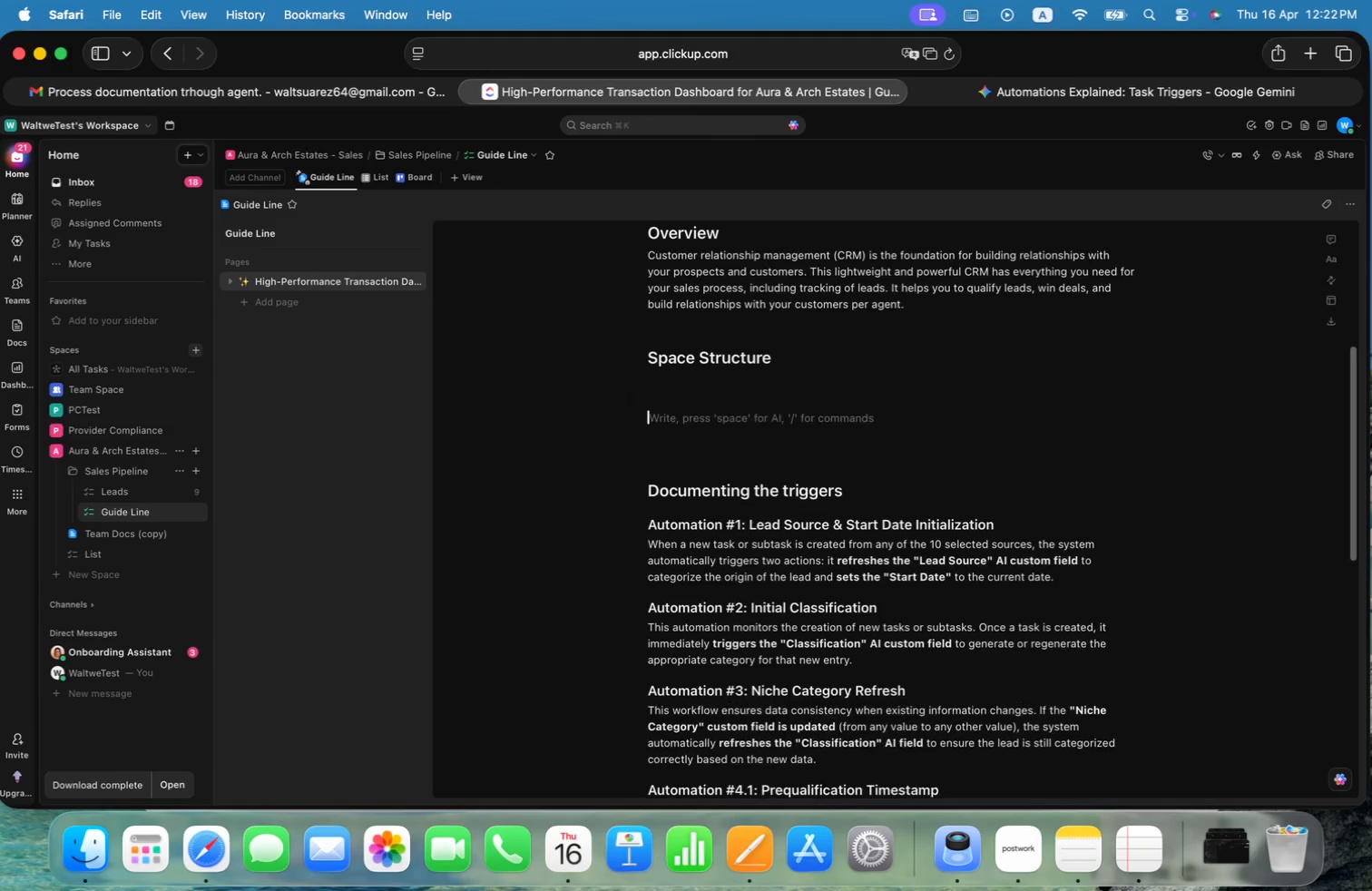 
key(Enter)
 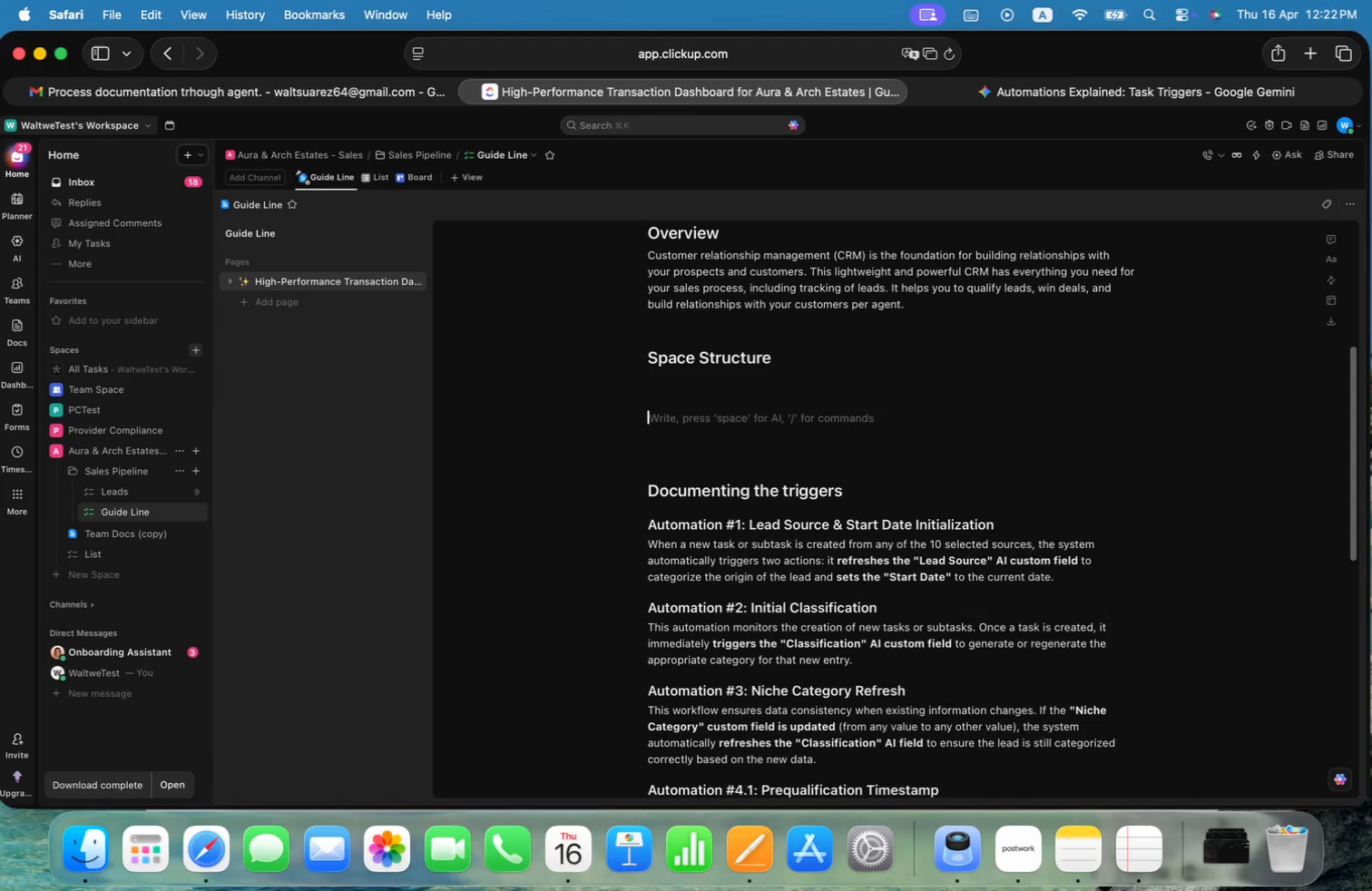 
key(Enter)
 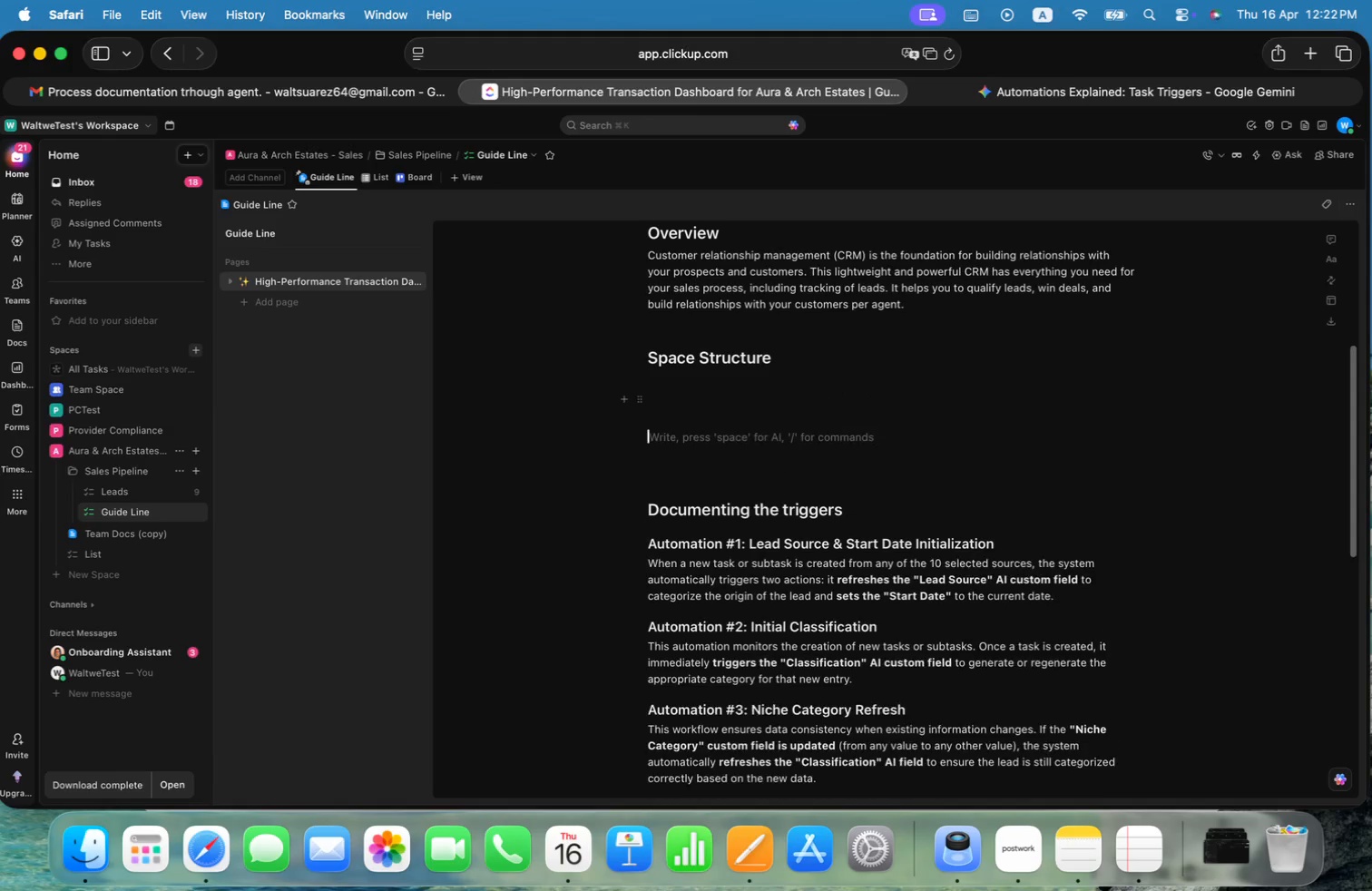 
key(Meta+CommandLeft)
 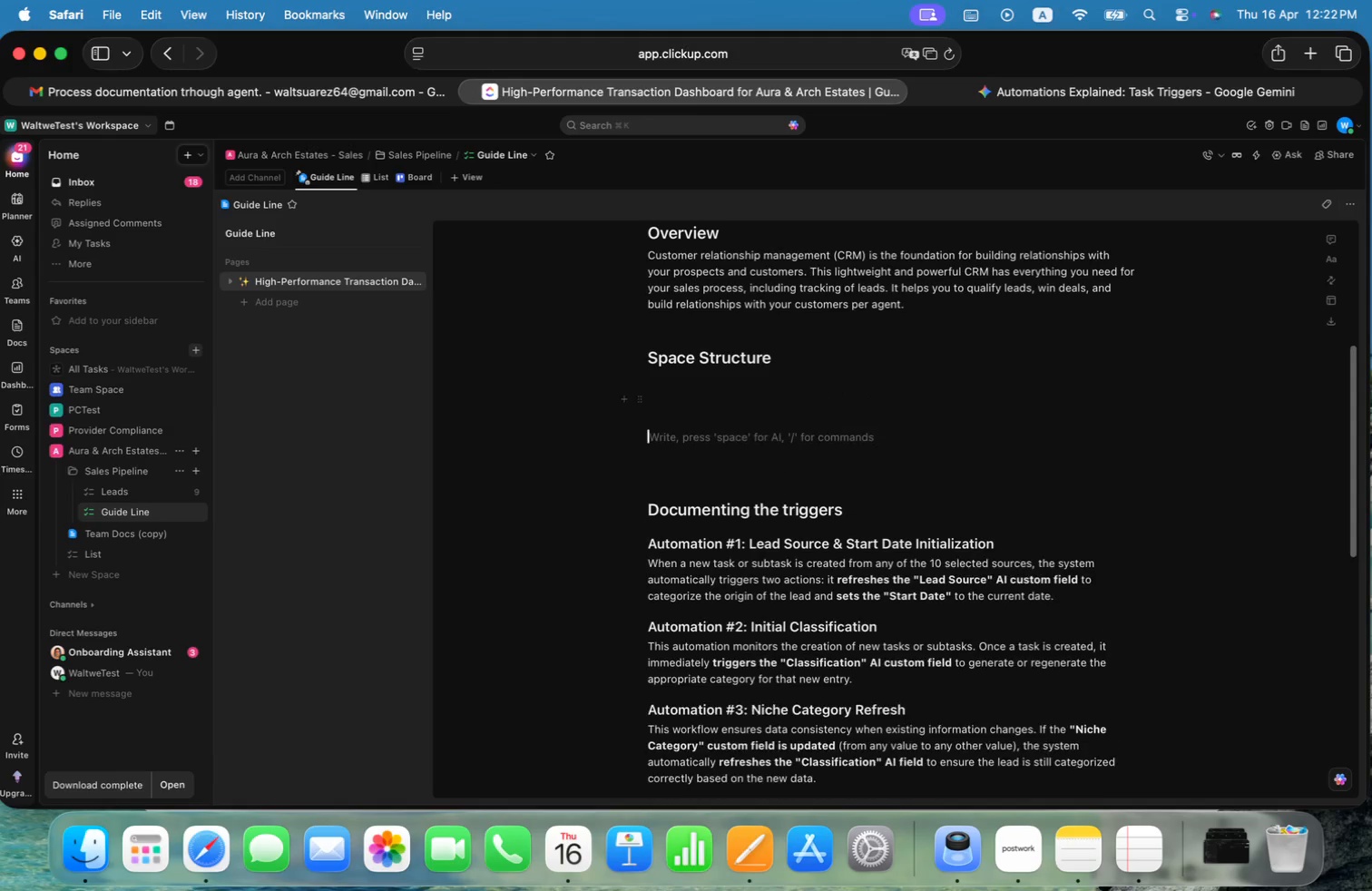 
key(Meta+V)
 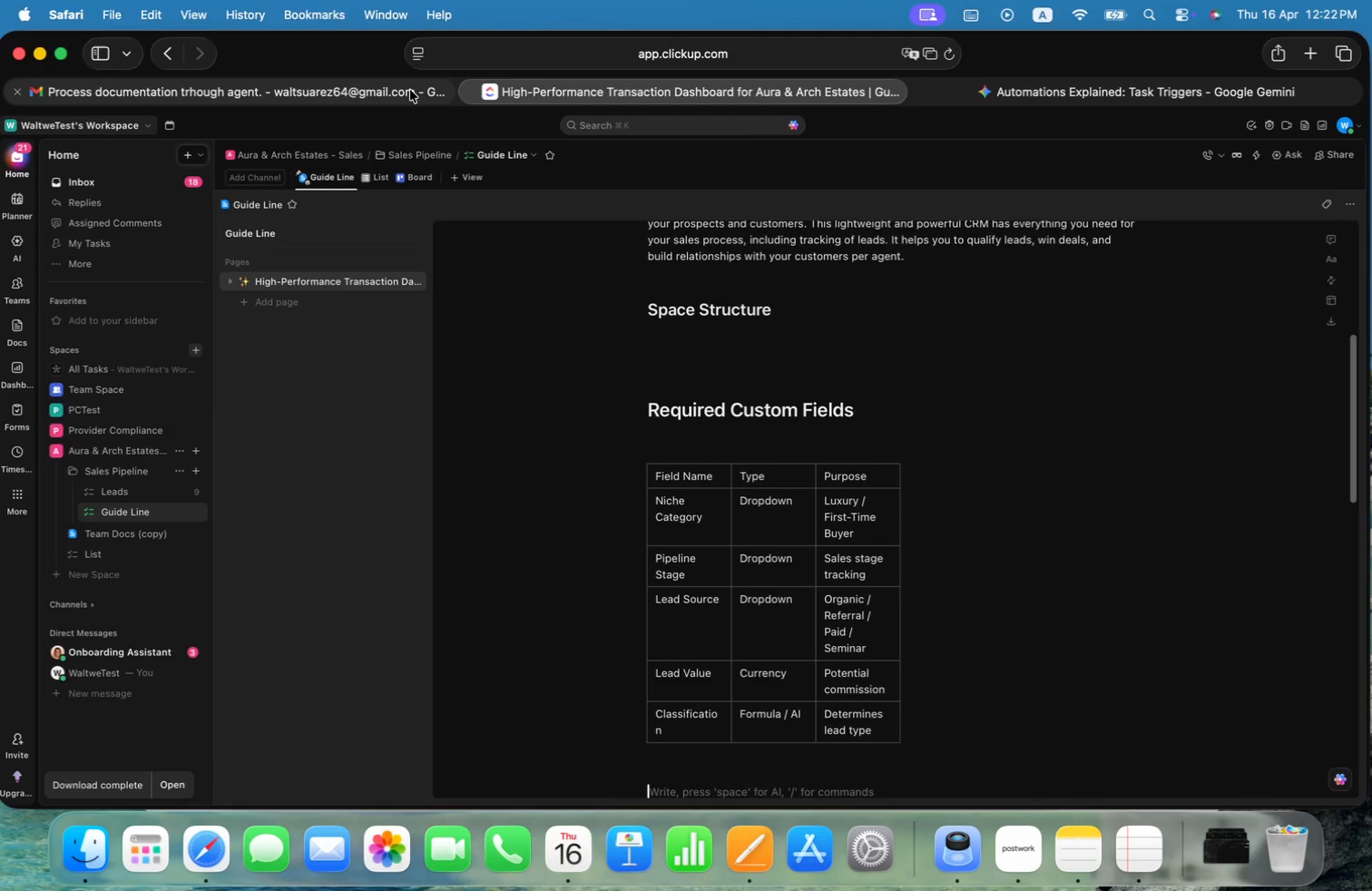 
left_click([368, 91])
 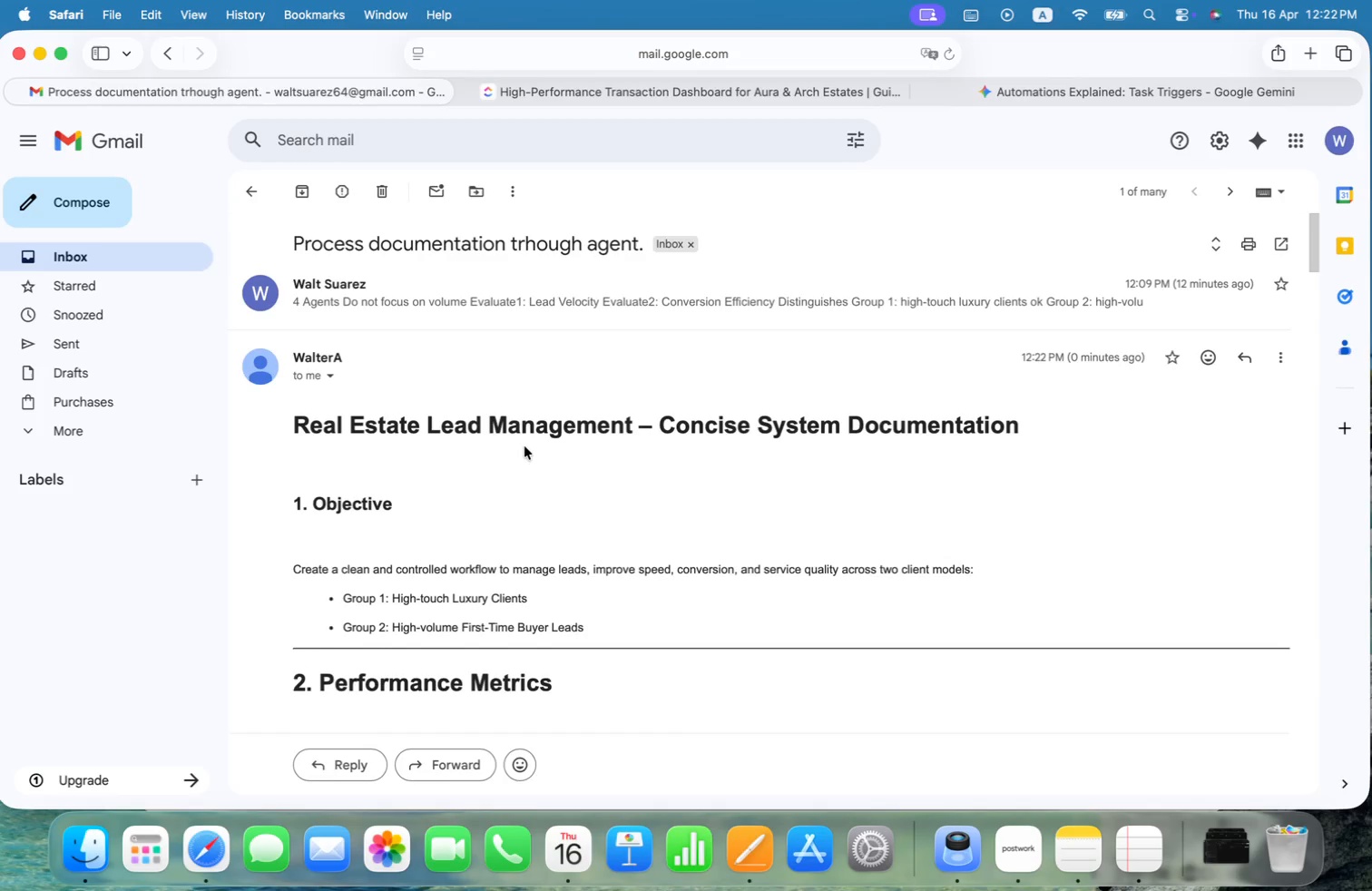 
scroll: coordinate [524, 446], scroll_direction: down, amount: 45.0
 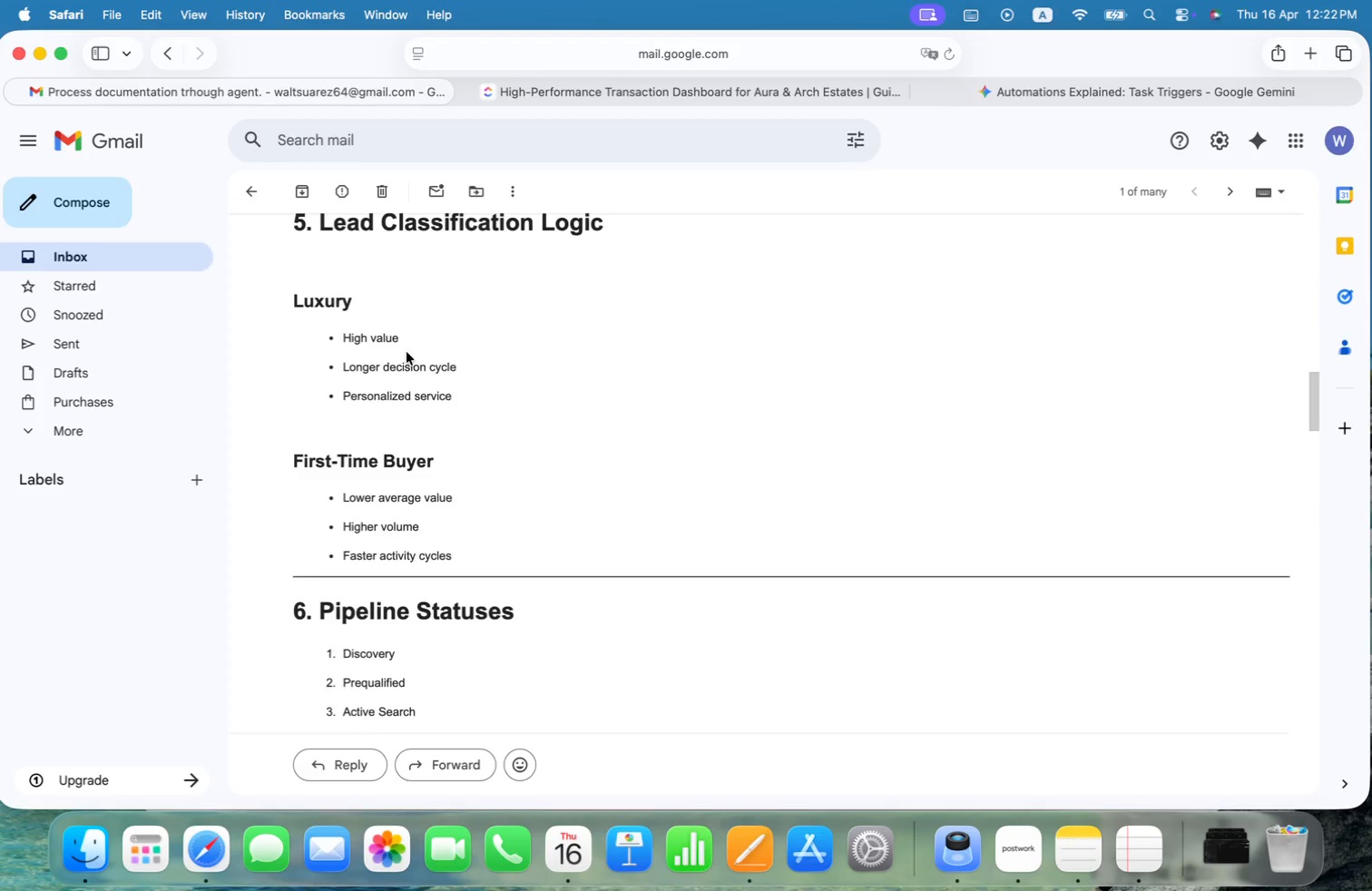 
scroll: coordinate [407, 352], scroll_direction: up, amount: 1.0
 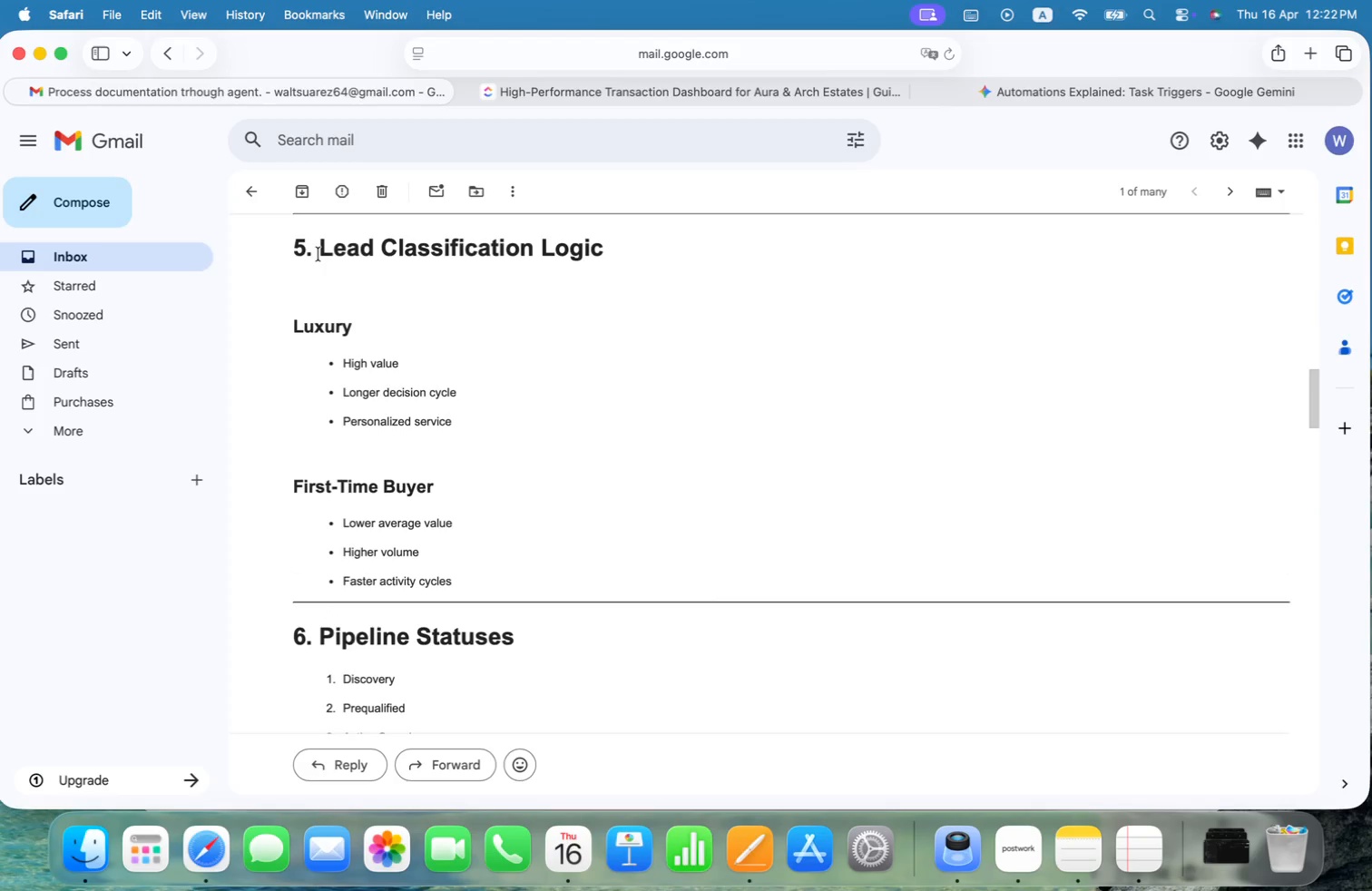 
left_click_drag(start_coordinate=[321, 250], to_coordinate=[478, 577])
 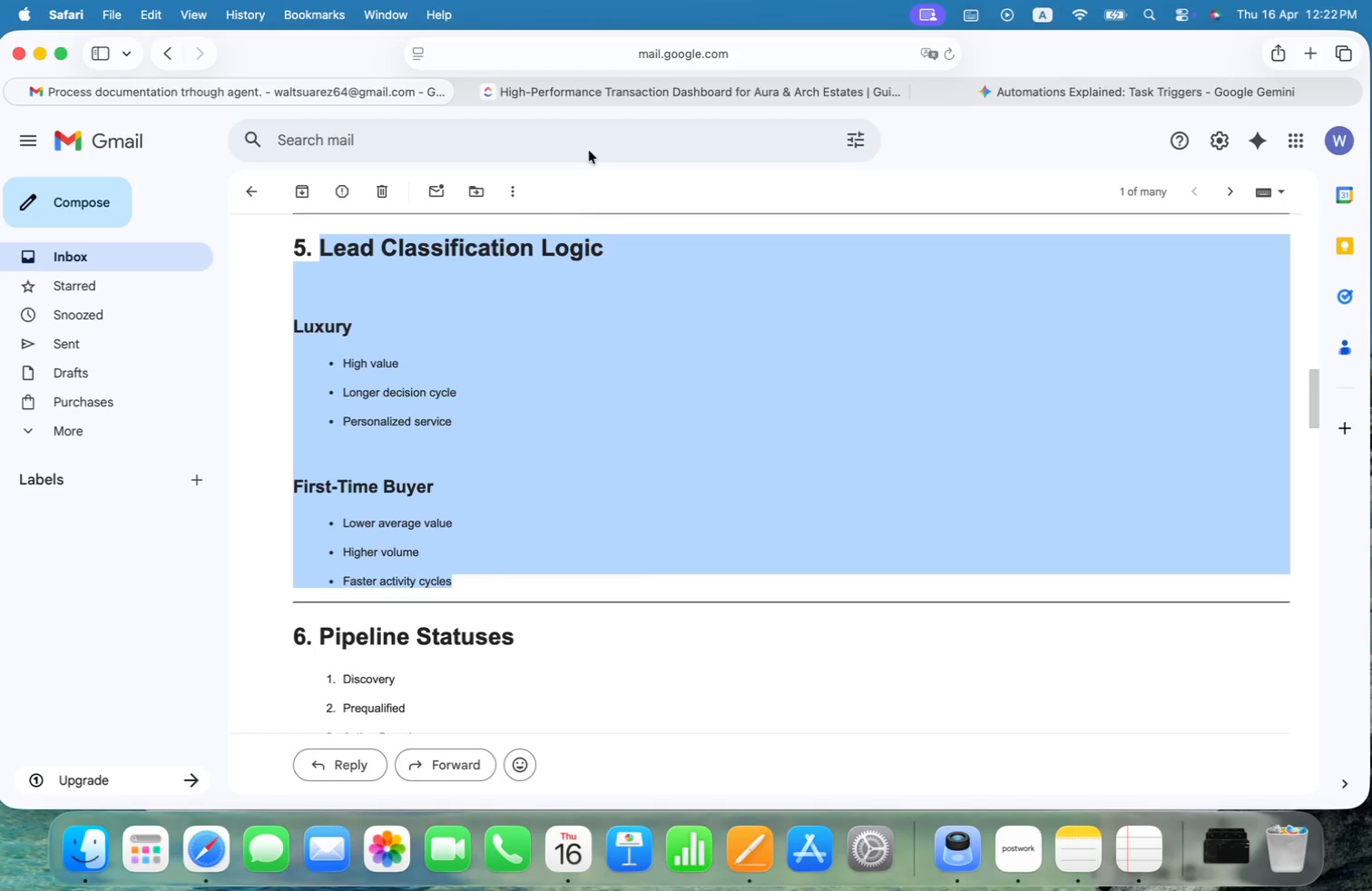 
key(Meta+C)
 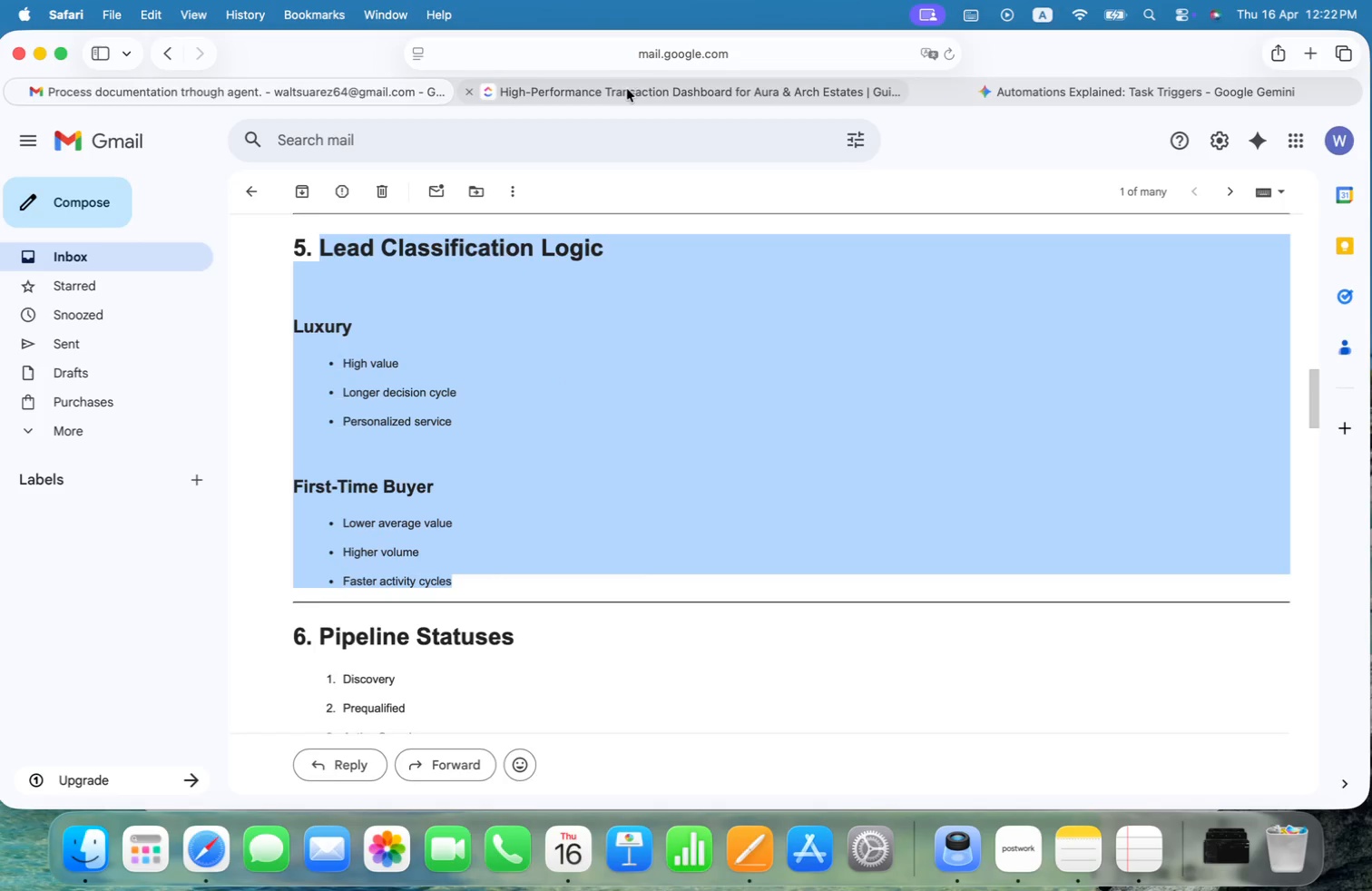 
left_click([632, 81])
 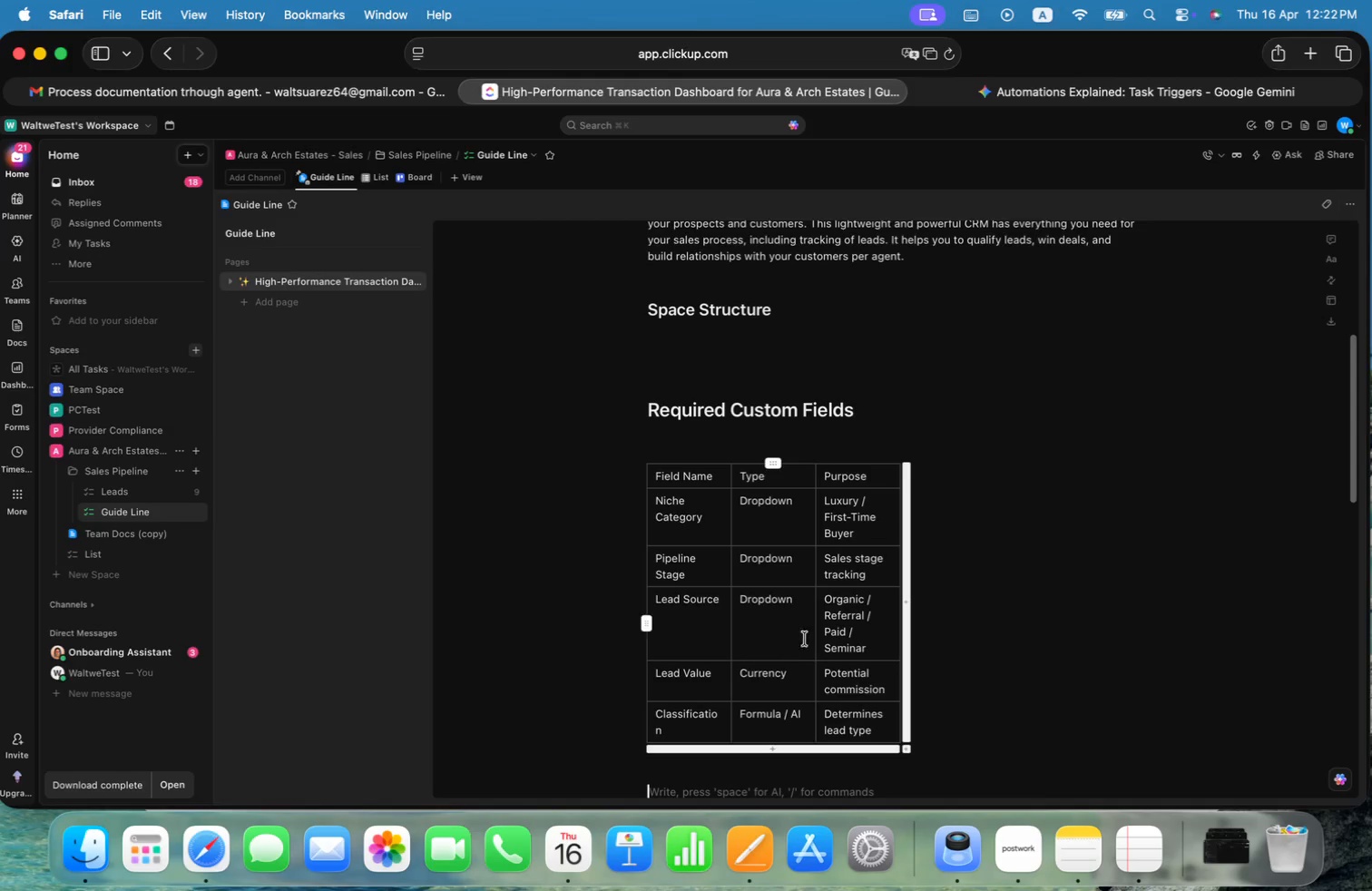 
key(Meta+CommandLeft)
 